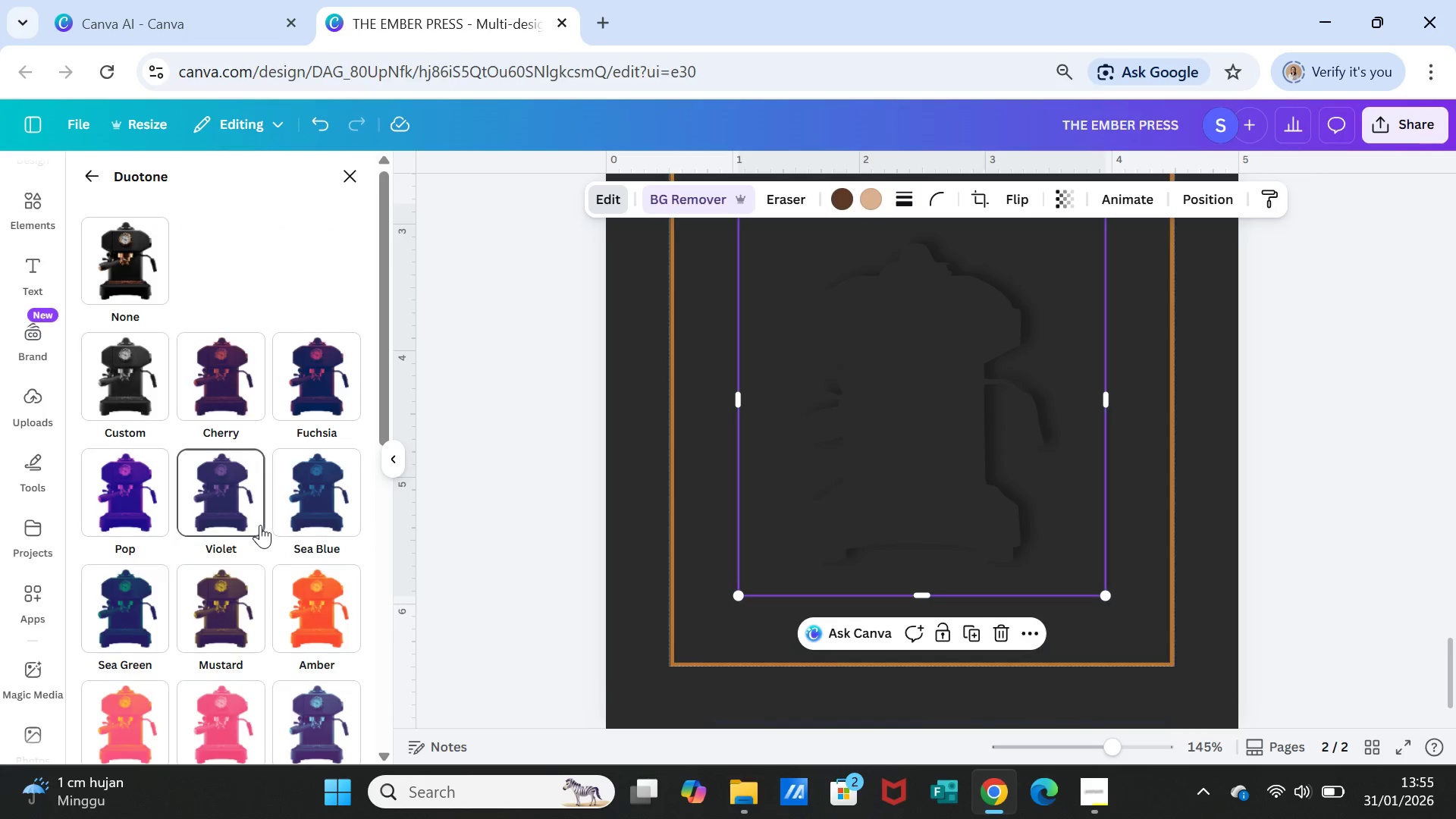 
scroll: coordinate [320, 509], scroll_direction: down, amount: 13.0
 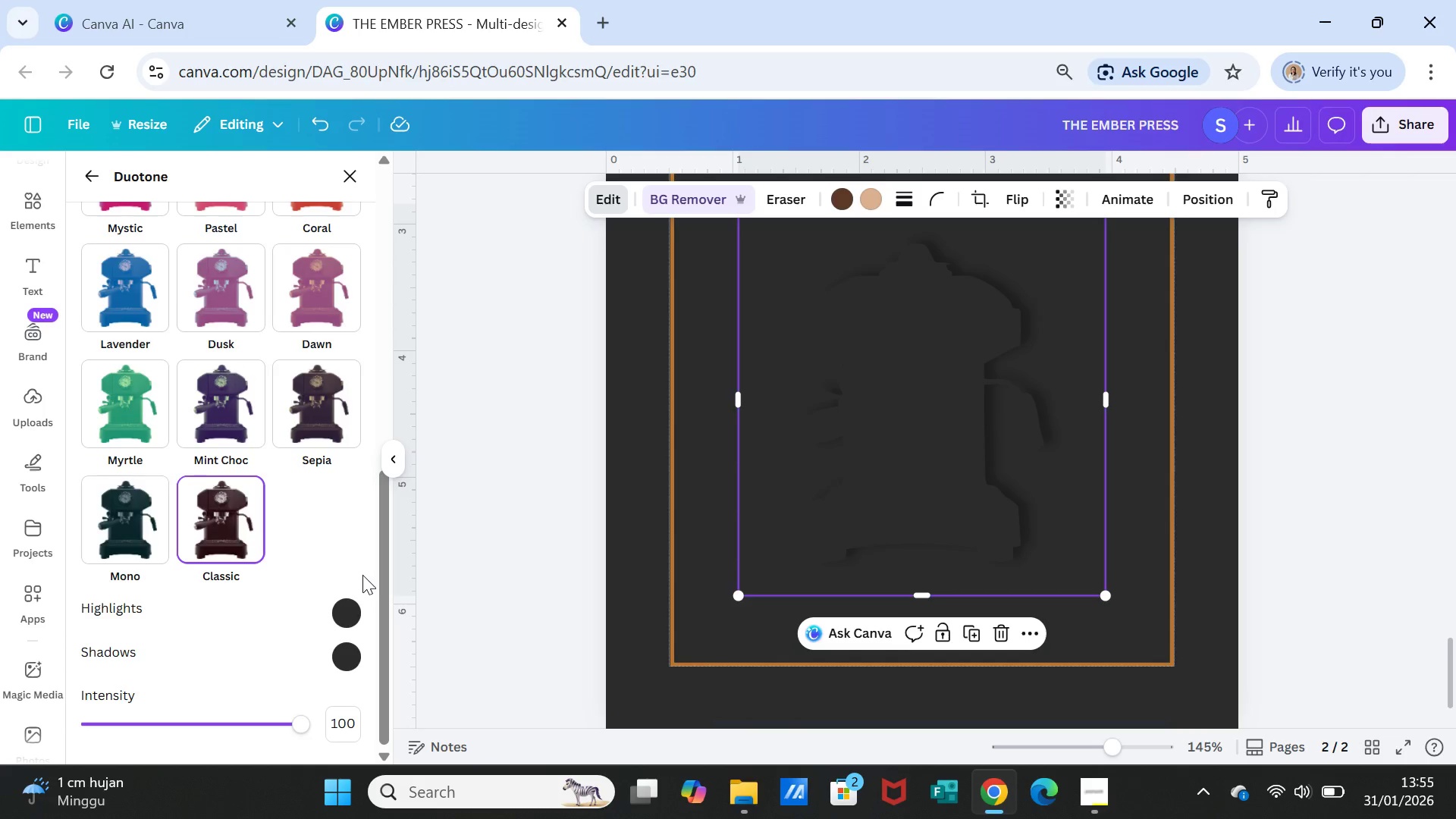 
left_click([340, 604])
 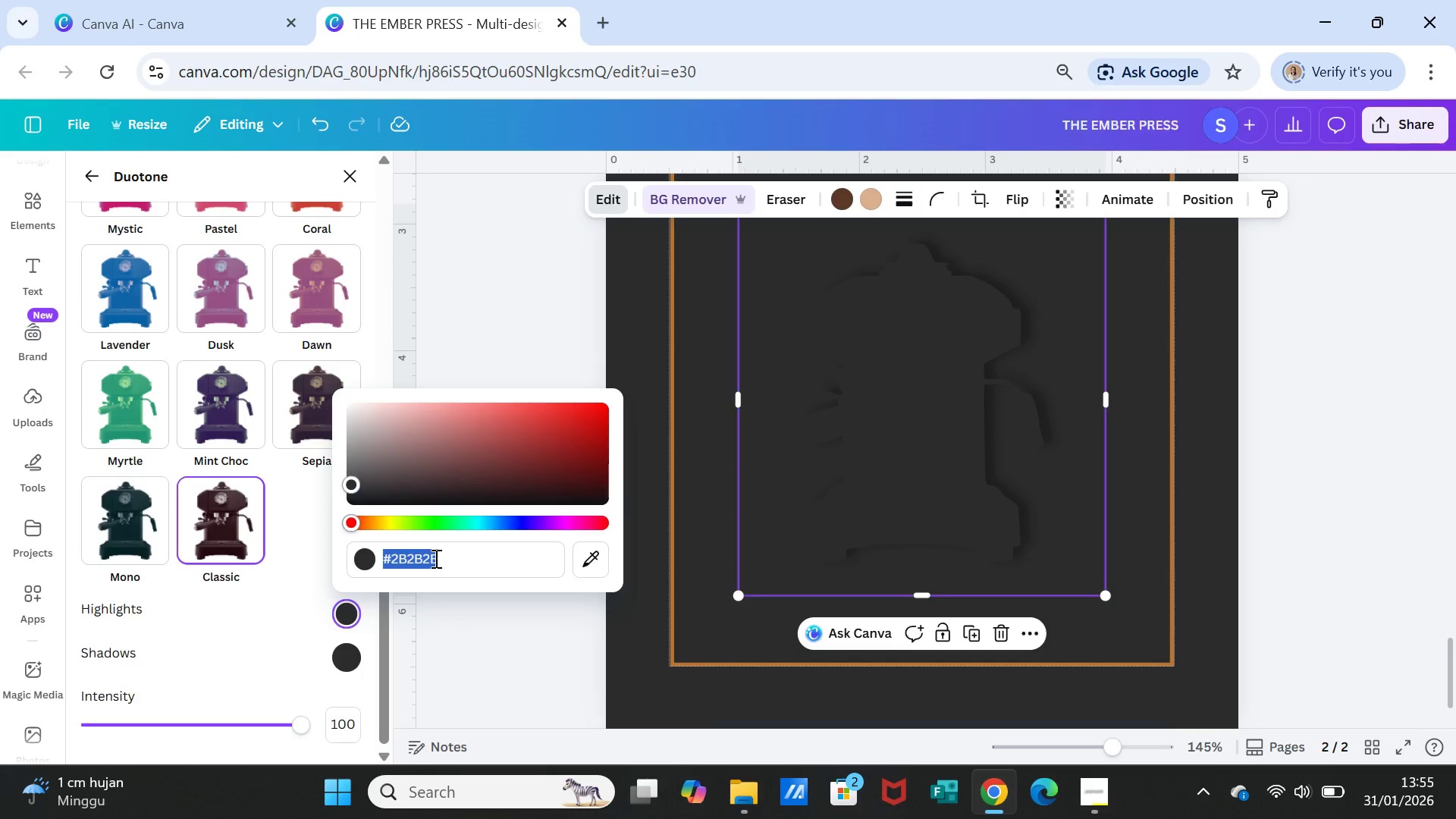 
double_click([435, 558])
 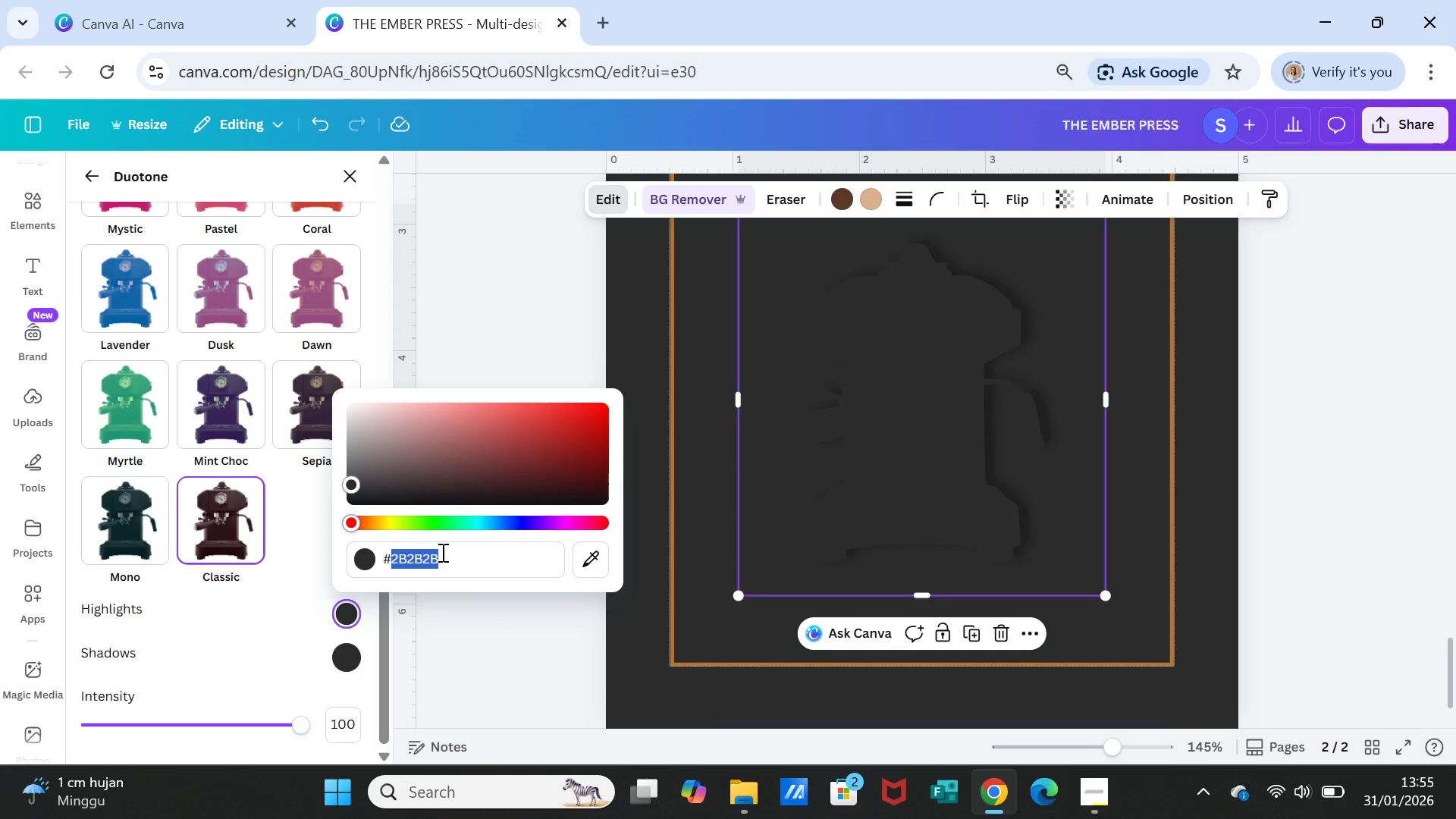 
type(B87333)
 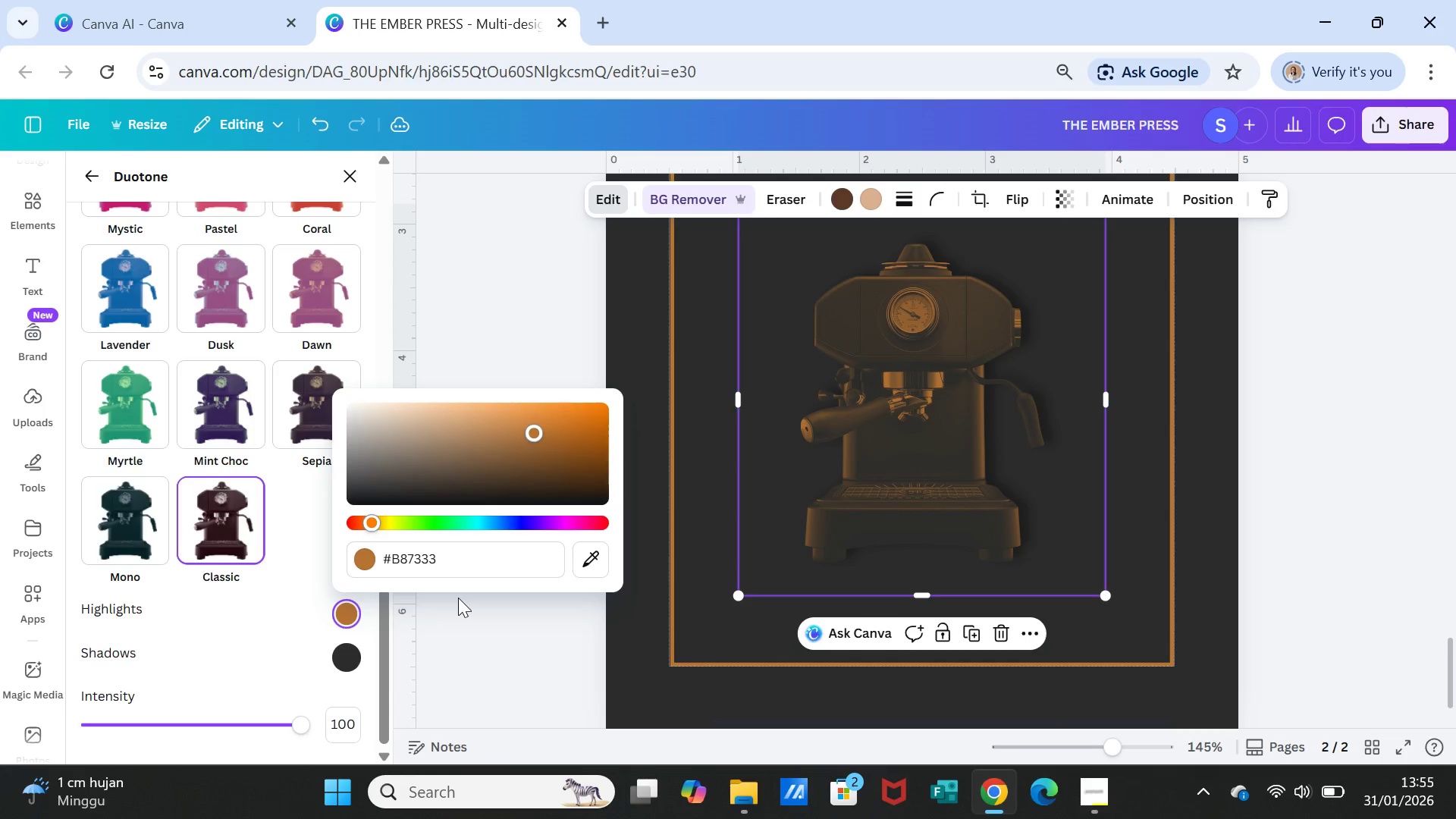 
left_click([458, 598])
 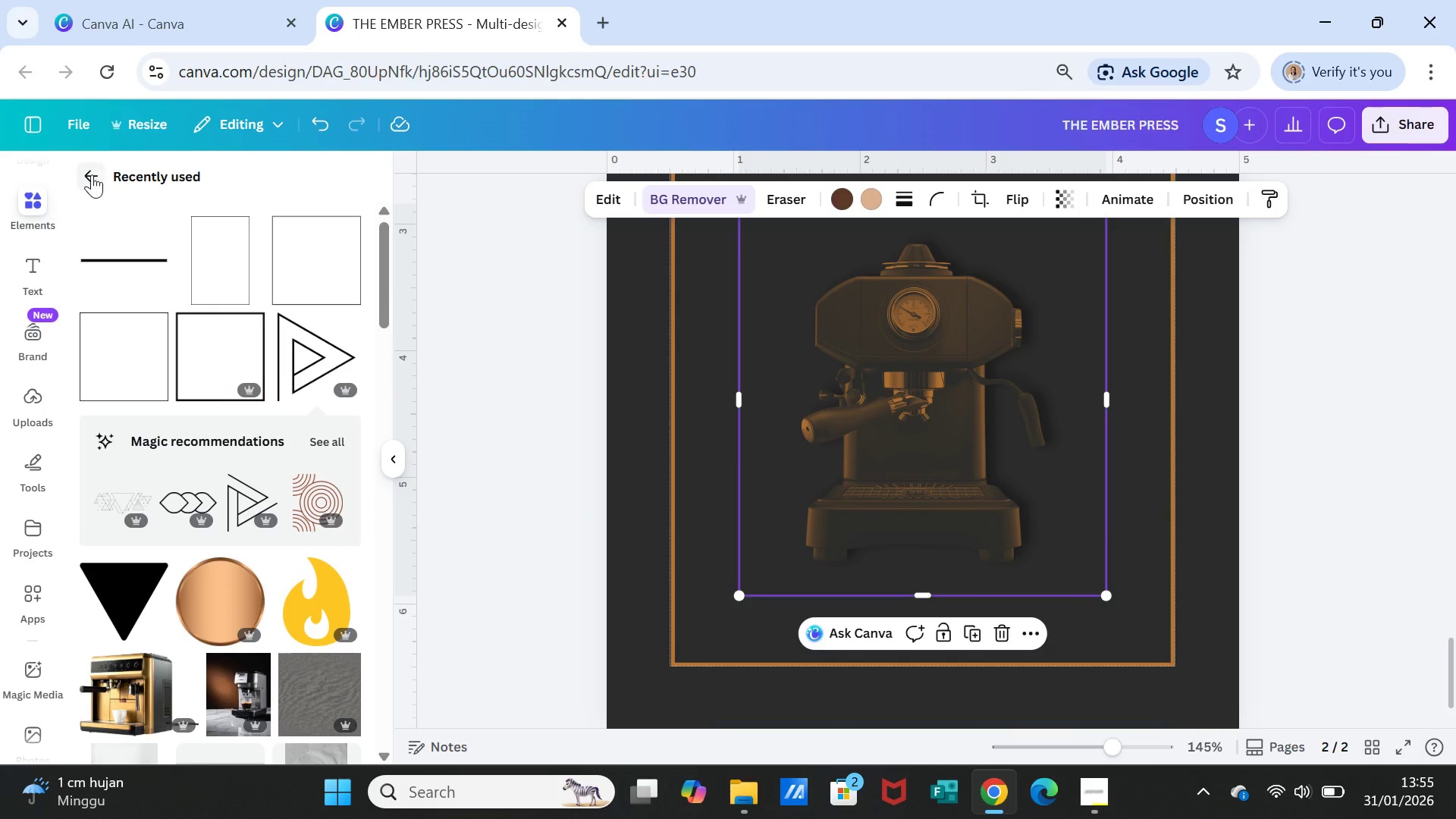 
wait(5.16)
 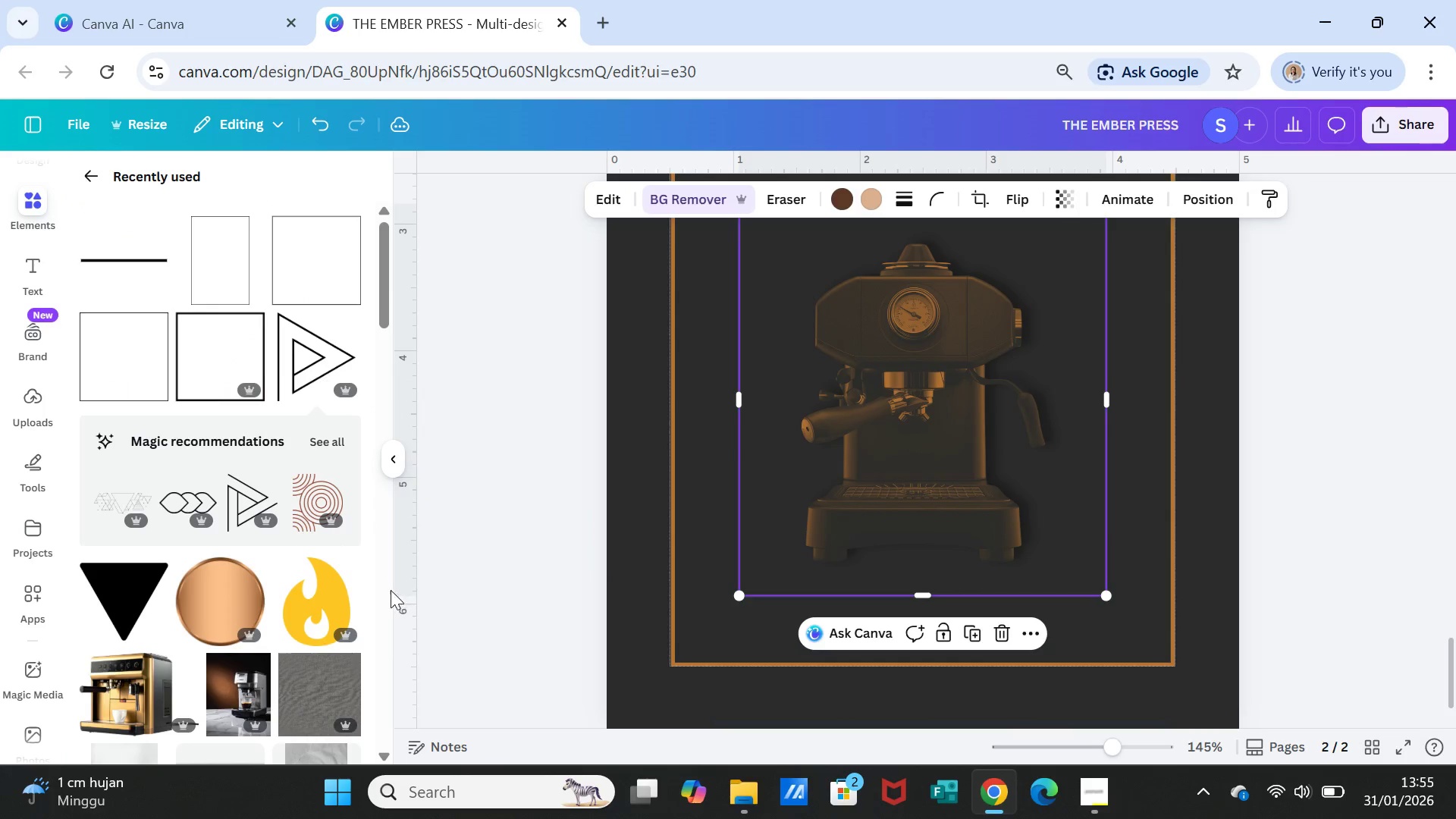 
left_click([89, 173])
 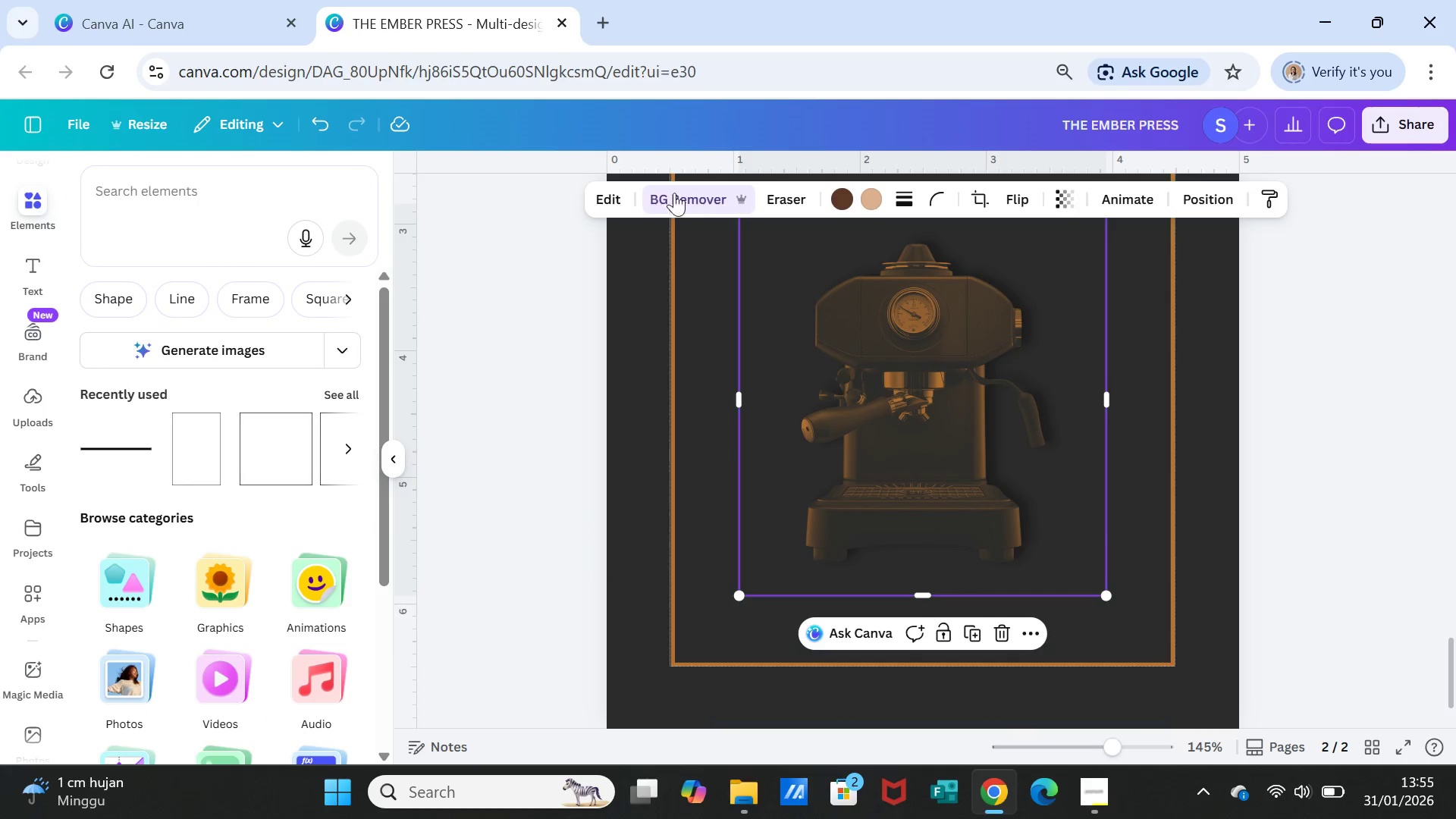 
left_click([612, 184])
 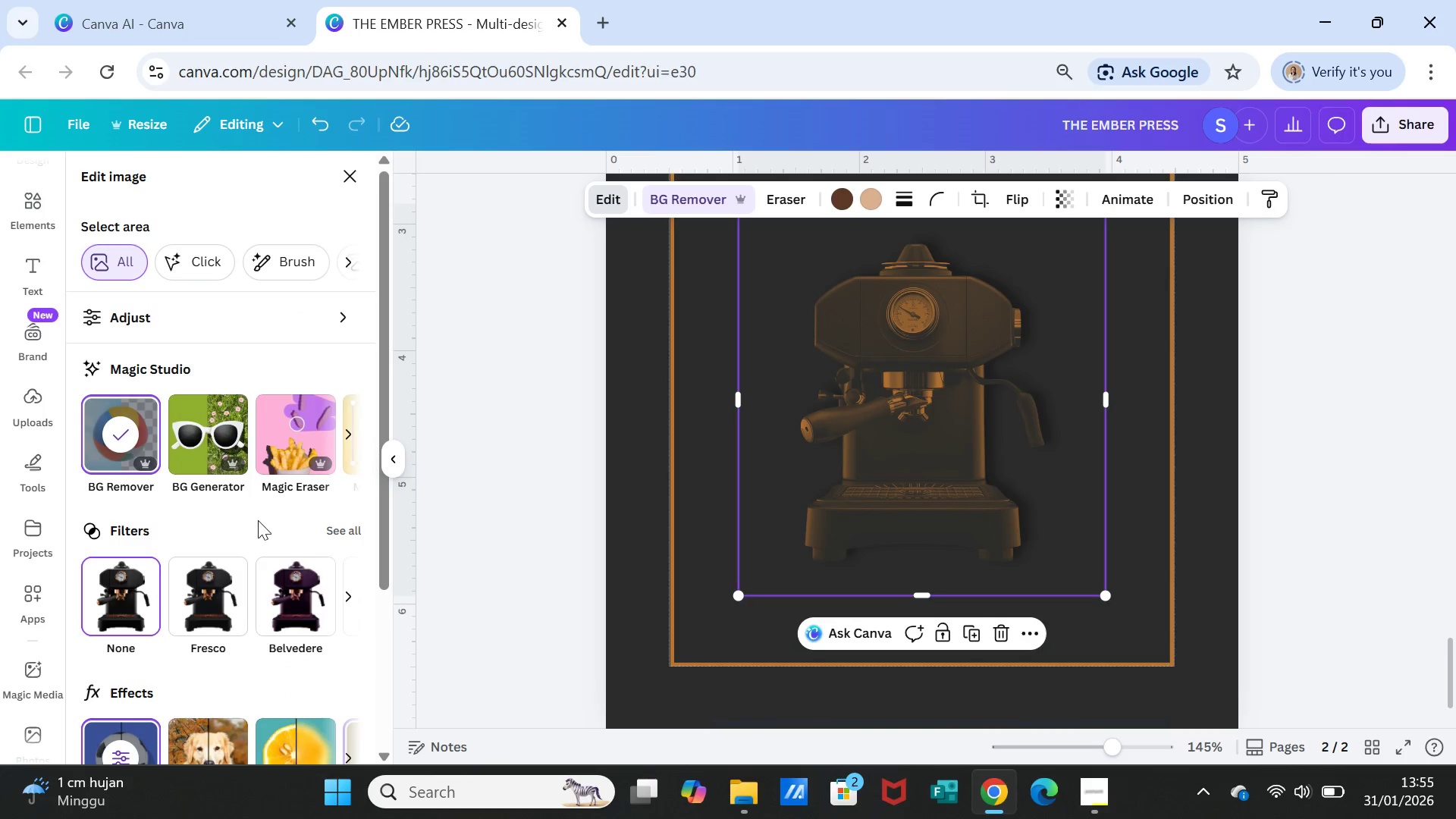 
scroll: coordinate [267, 535], scroll_direction: down, amount: 2.0
 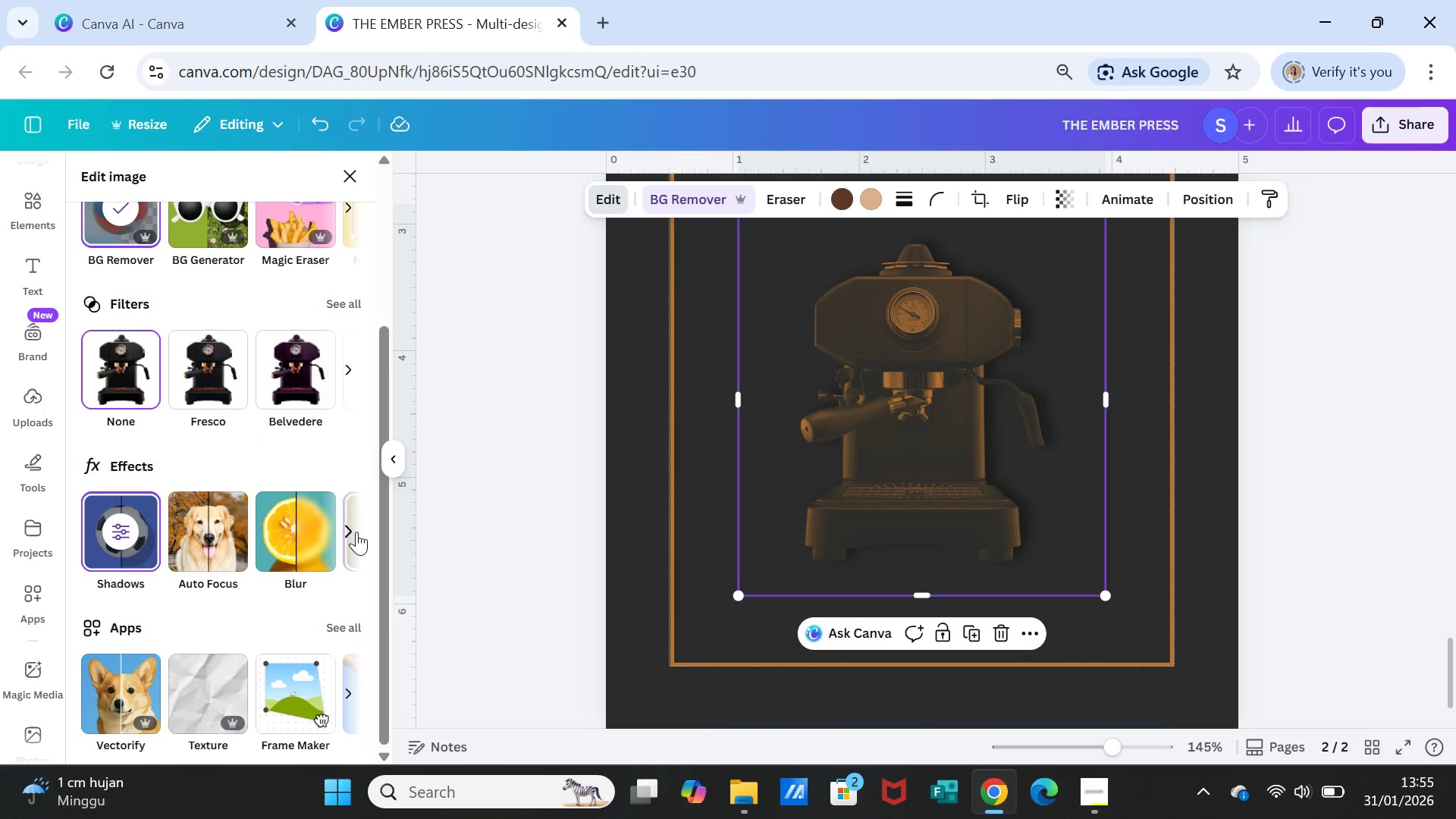 
left_click([356, 532])
 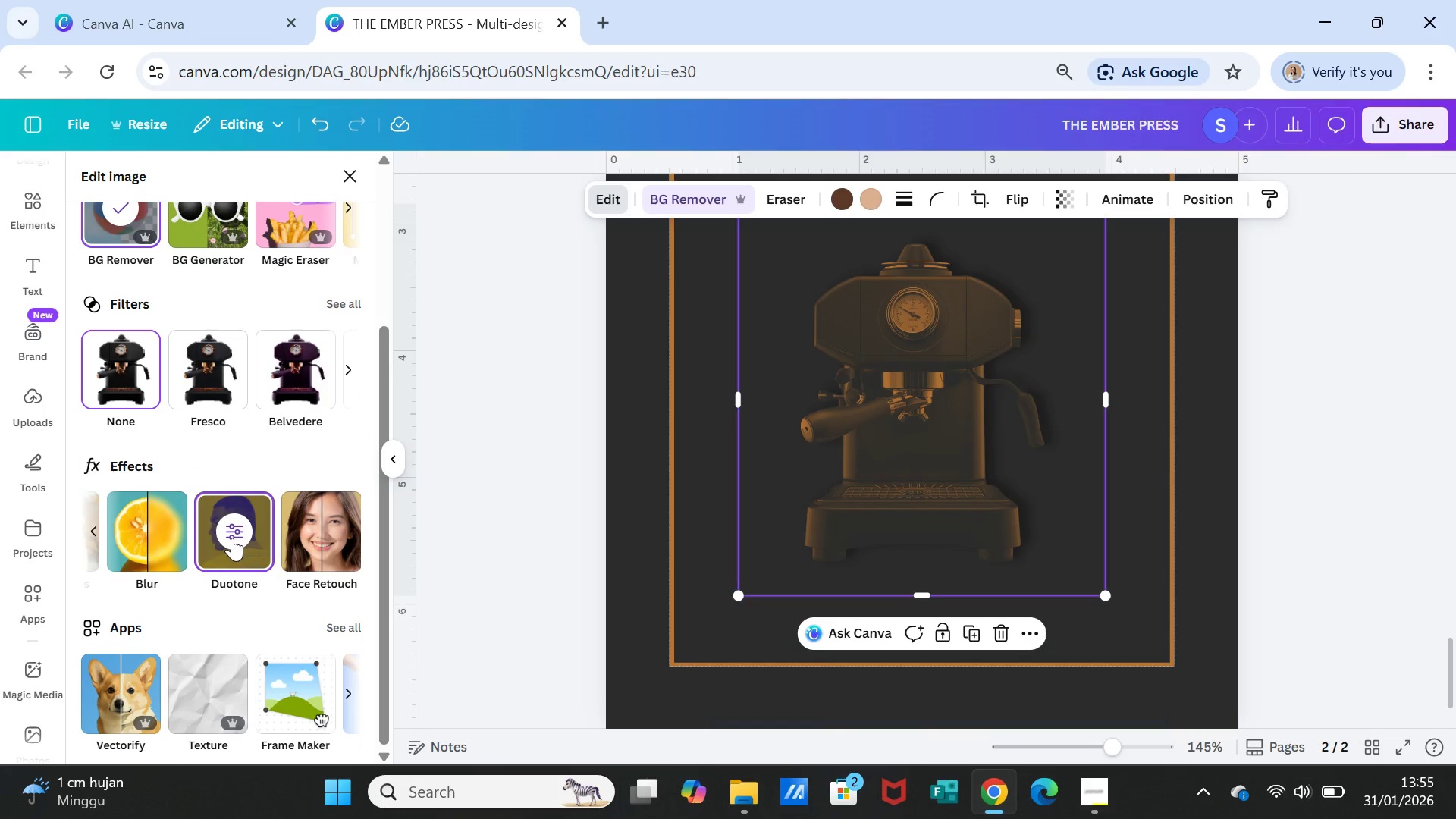 
left_click([232, 538])
 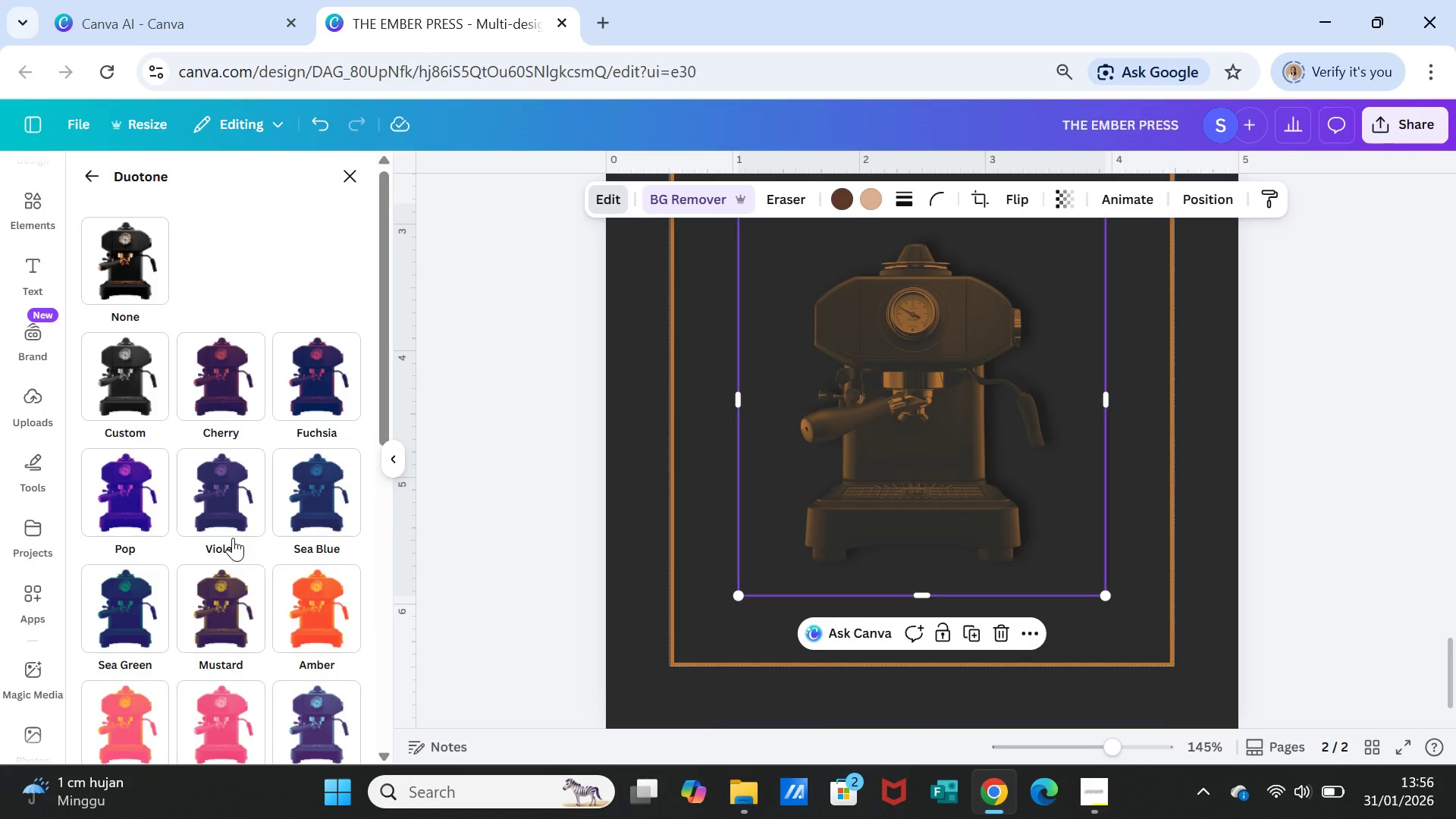 
wait(6.94)
 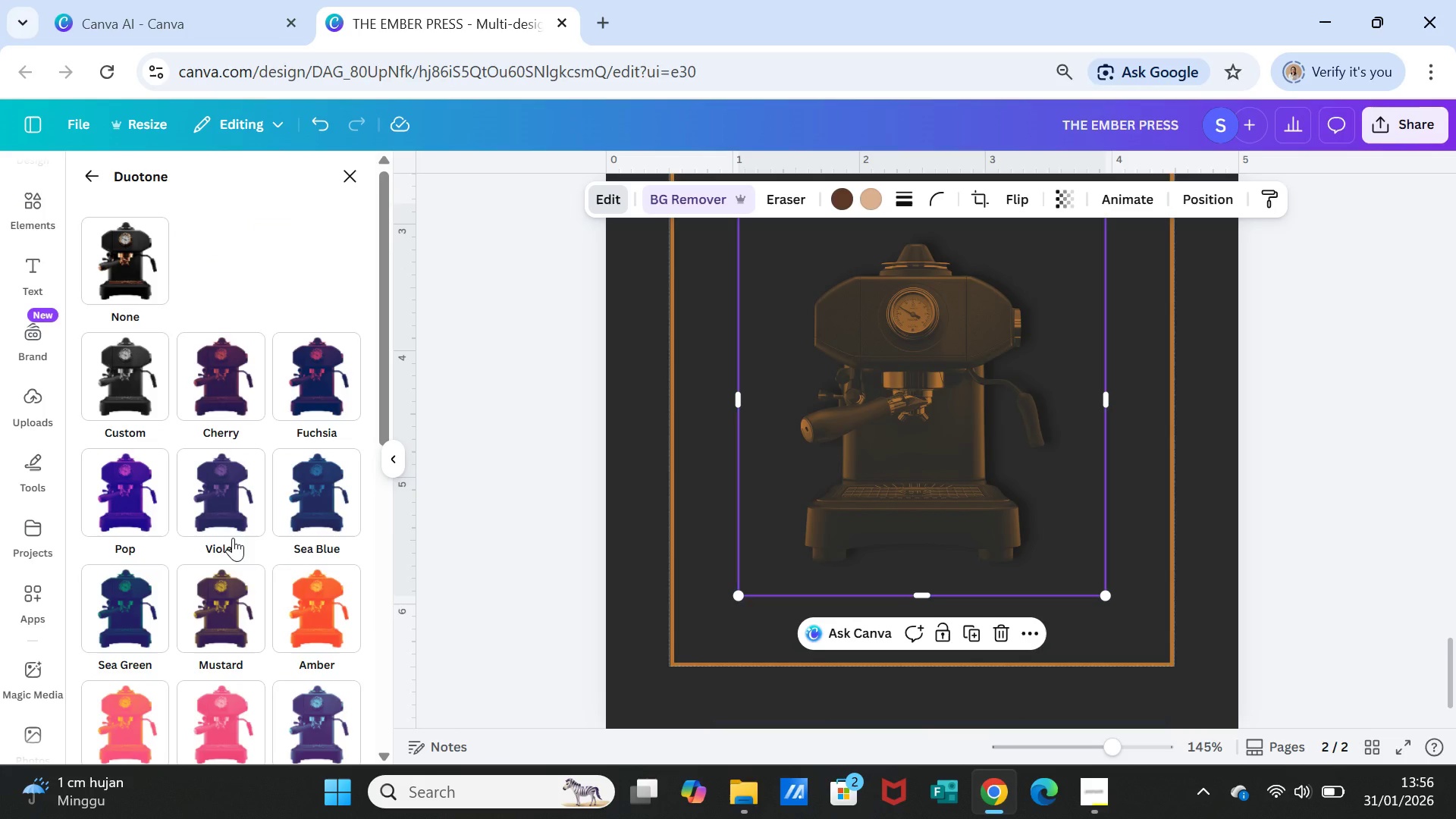 
scroll: coordinate [231, 583], scroll_direction: down, amount: 11.0
 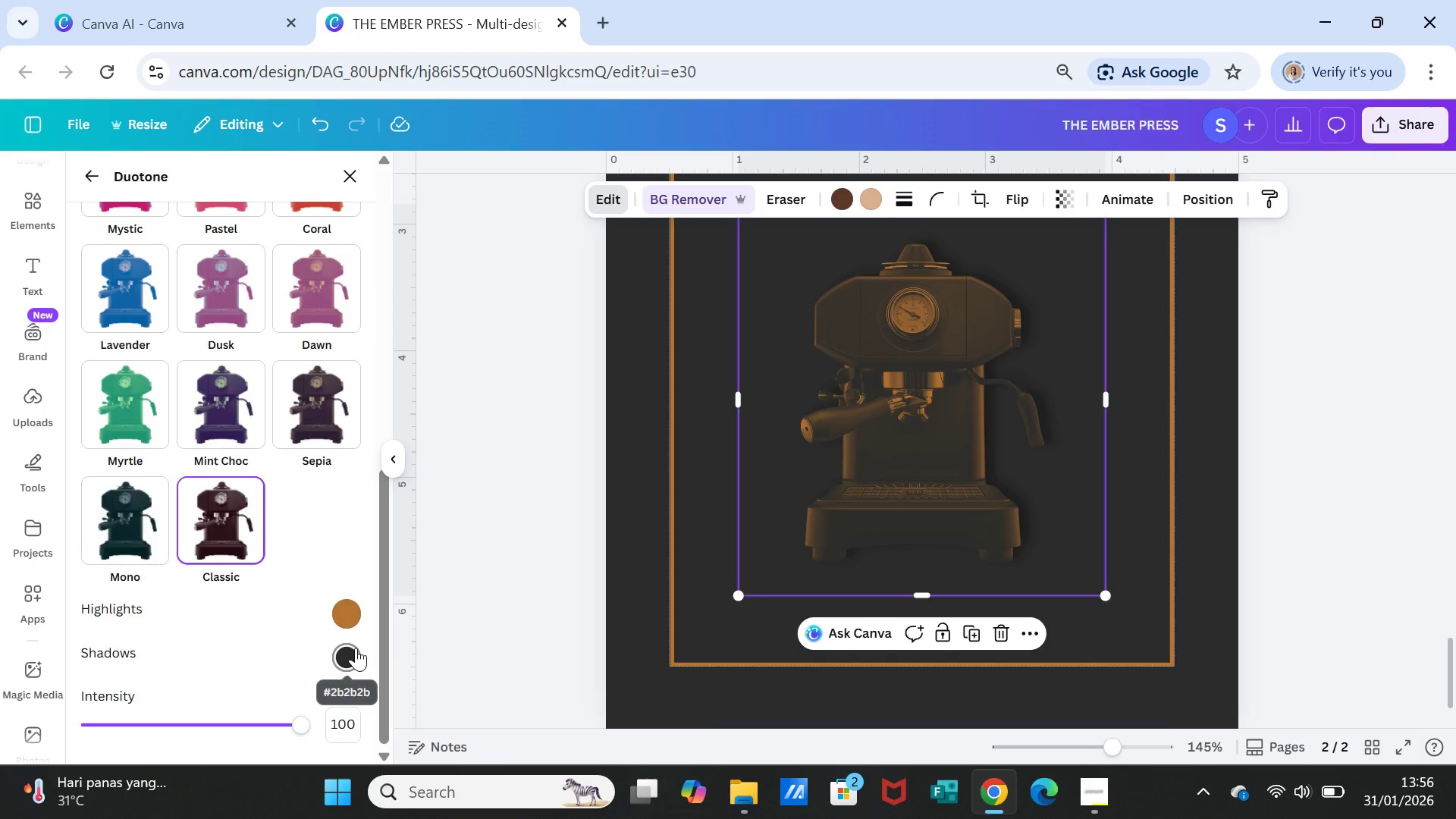 
left_click([356, 648])
 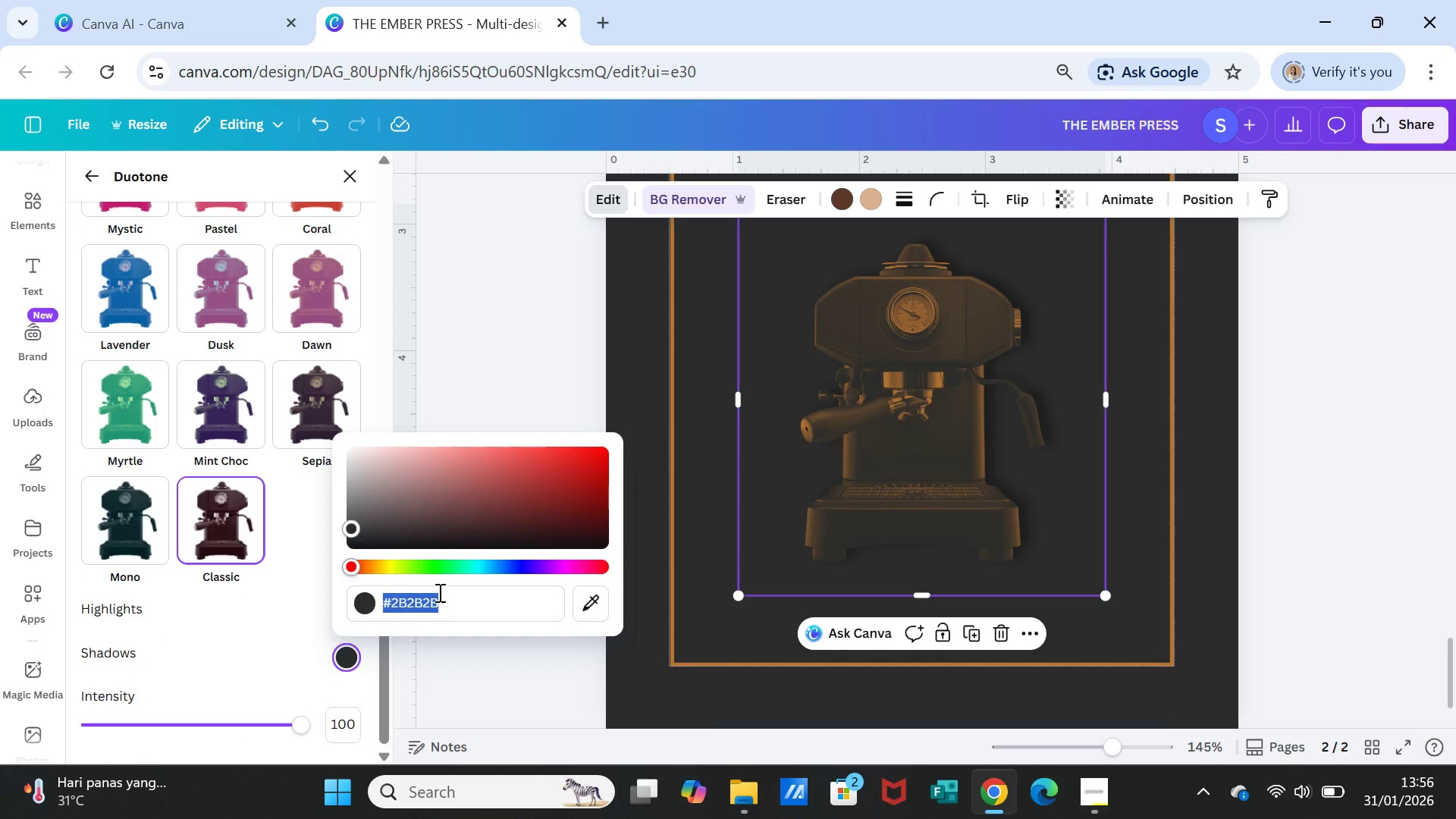 
type(87)
key(Backspace)
key(Backspace)
key(Backspace)
key(Backspace)
type(B87)
 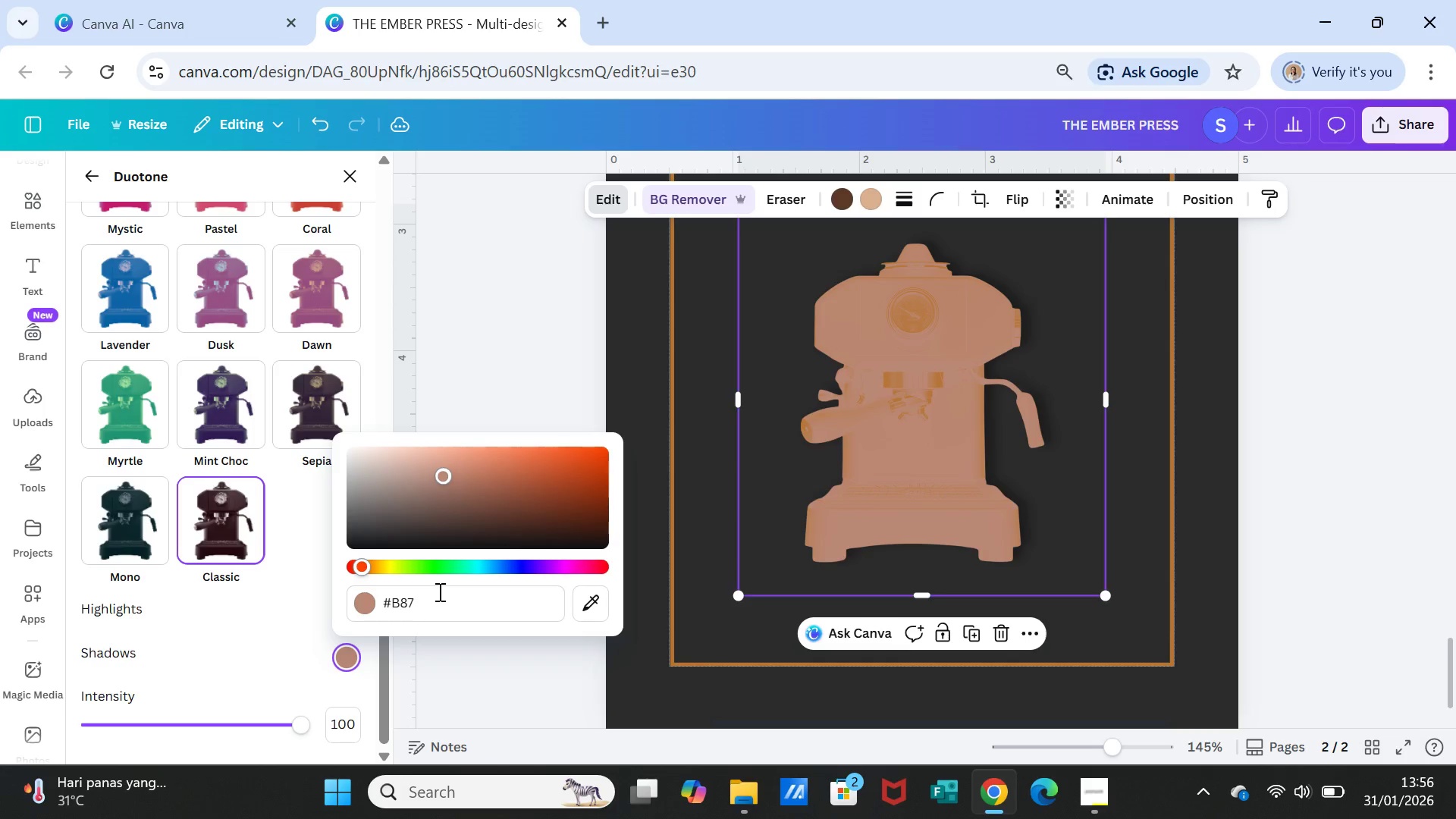 
type(333)
 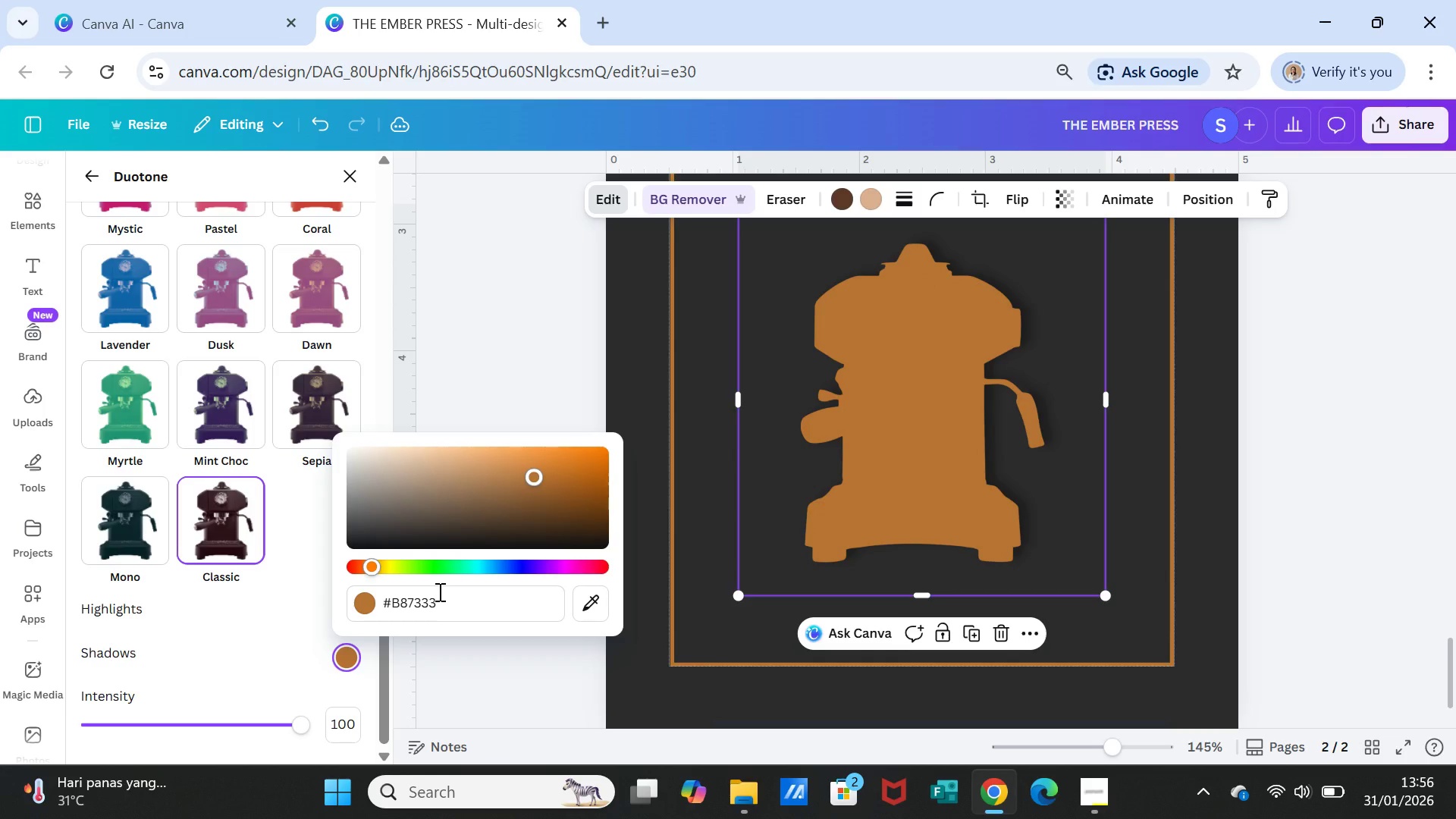 
key(Enter)
 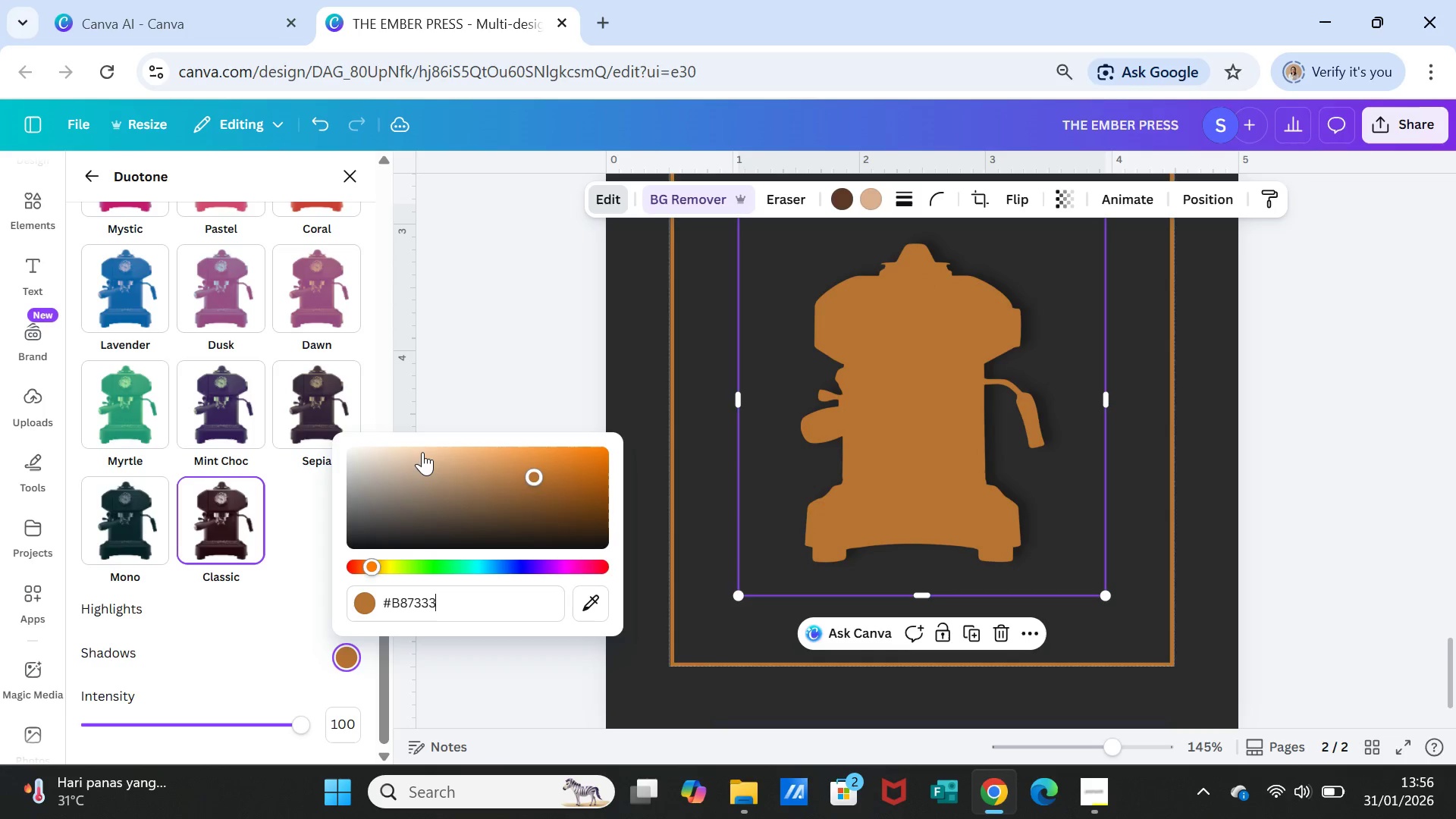 
left_click([513, 319])
 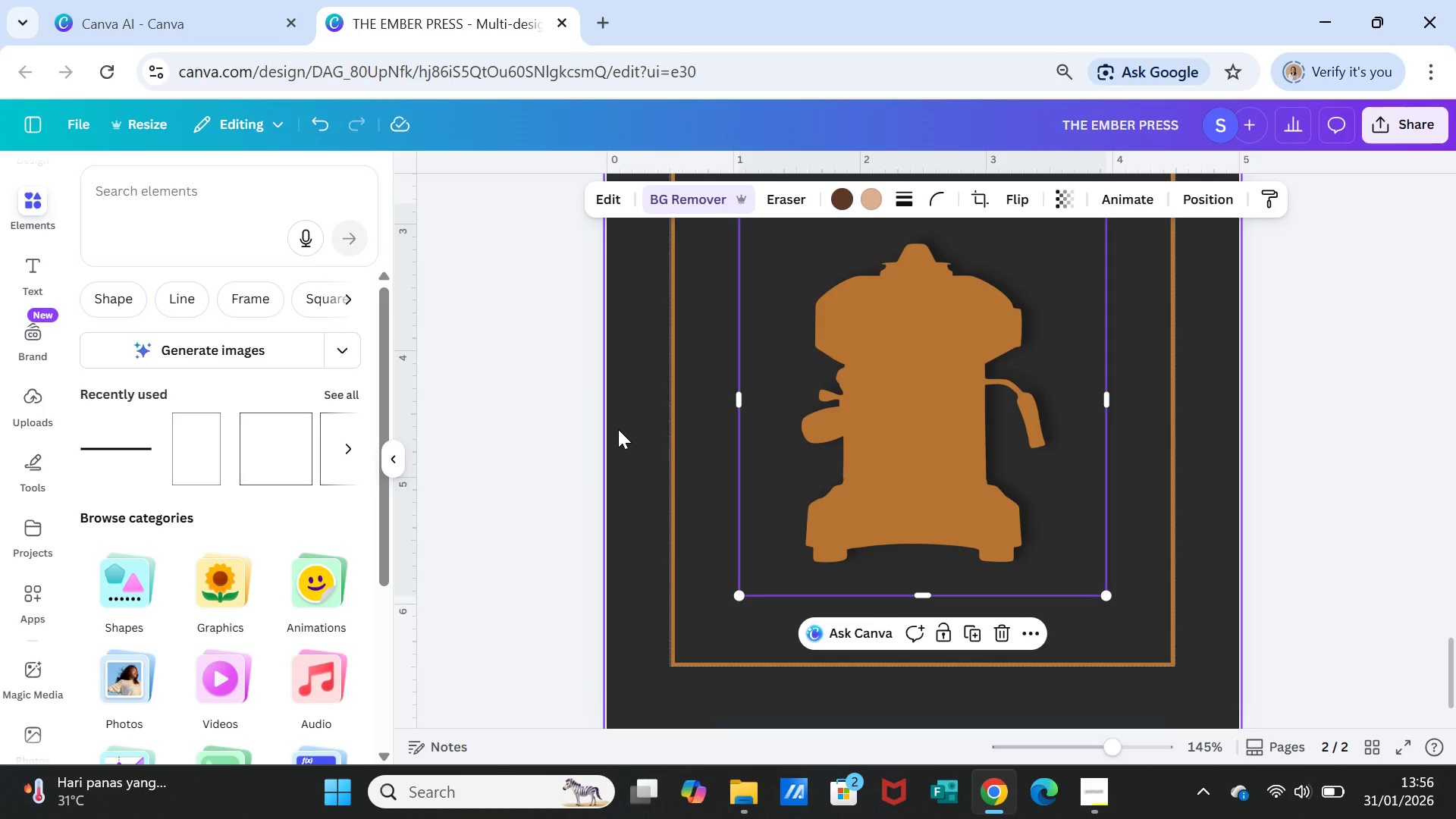 
wait(15.17)
 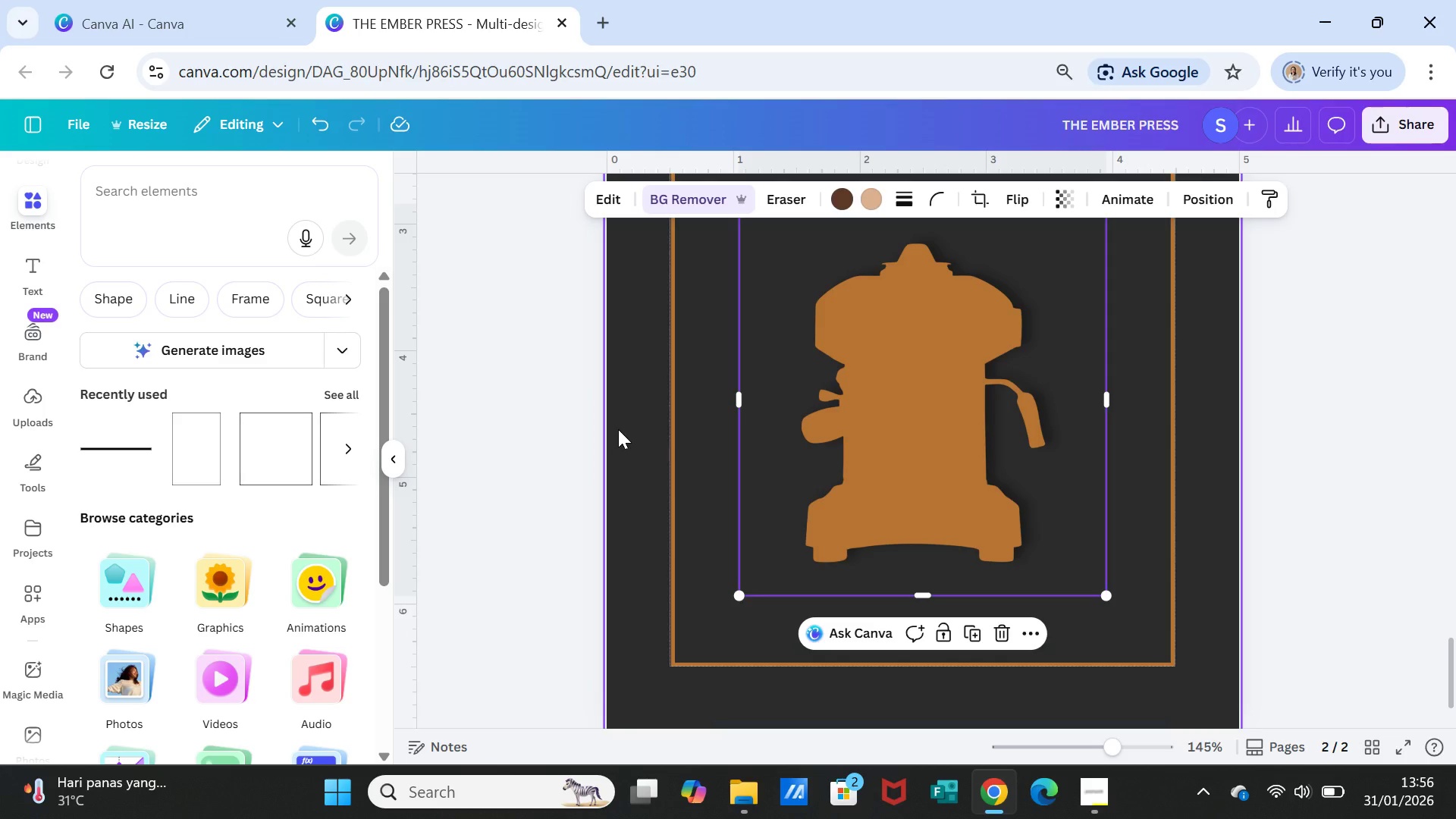 
scroll: coordinate [1337, 452], scroll_direction: up, amount: 8.0
 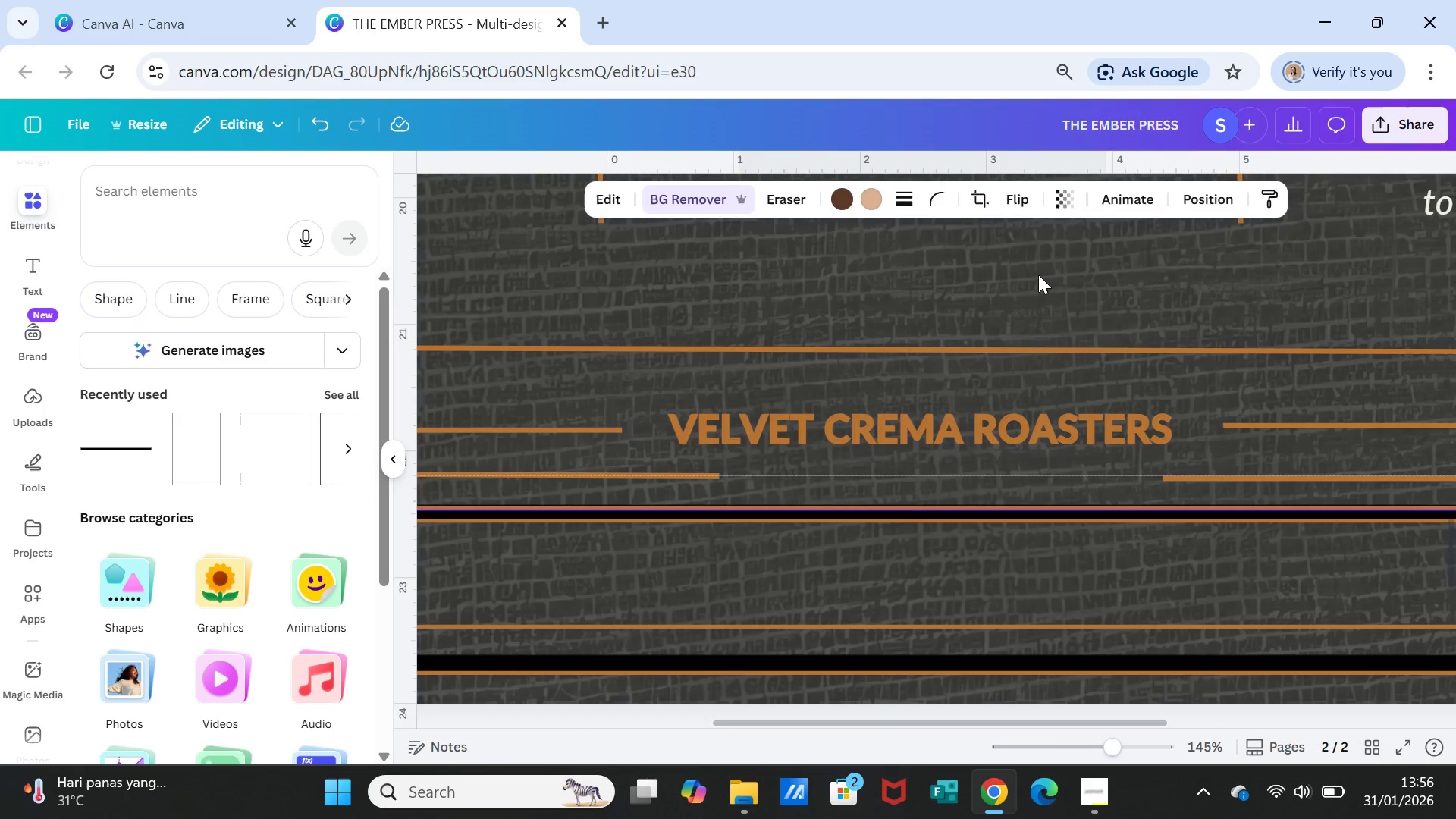 
left_click([1038, 275])
 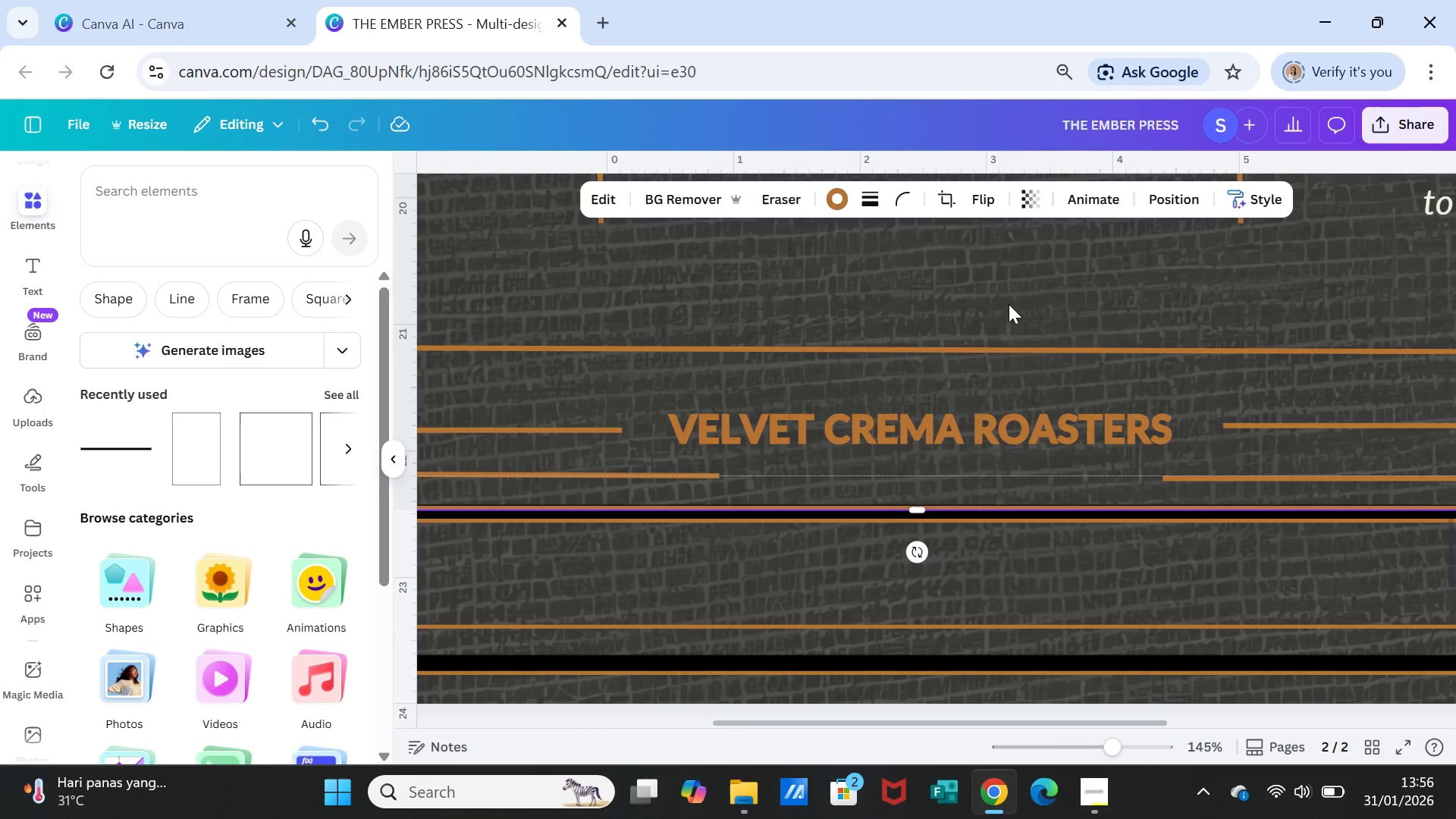 
wait(5.55)
 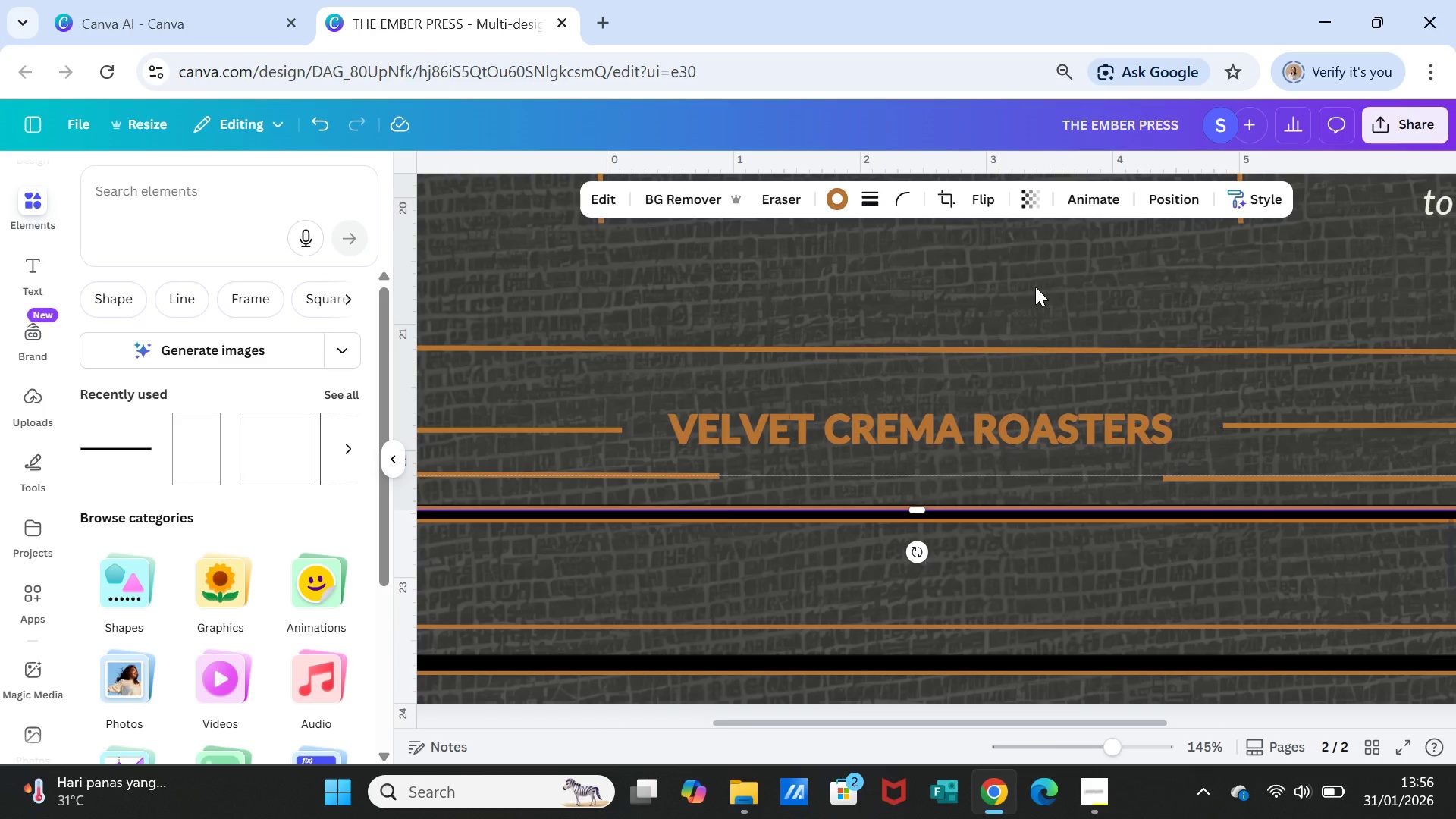 
right_click([1009, 303])
 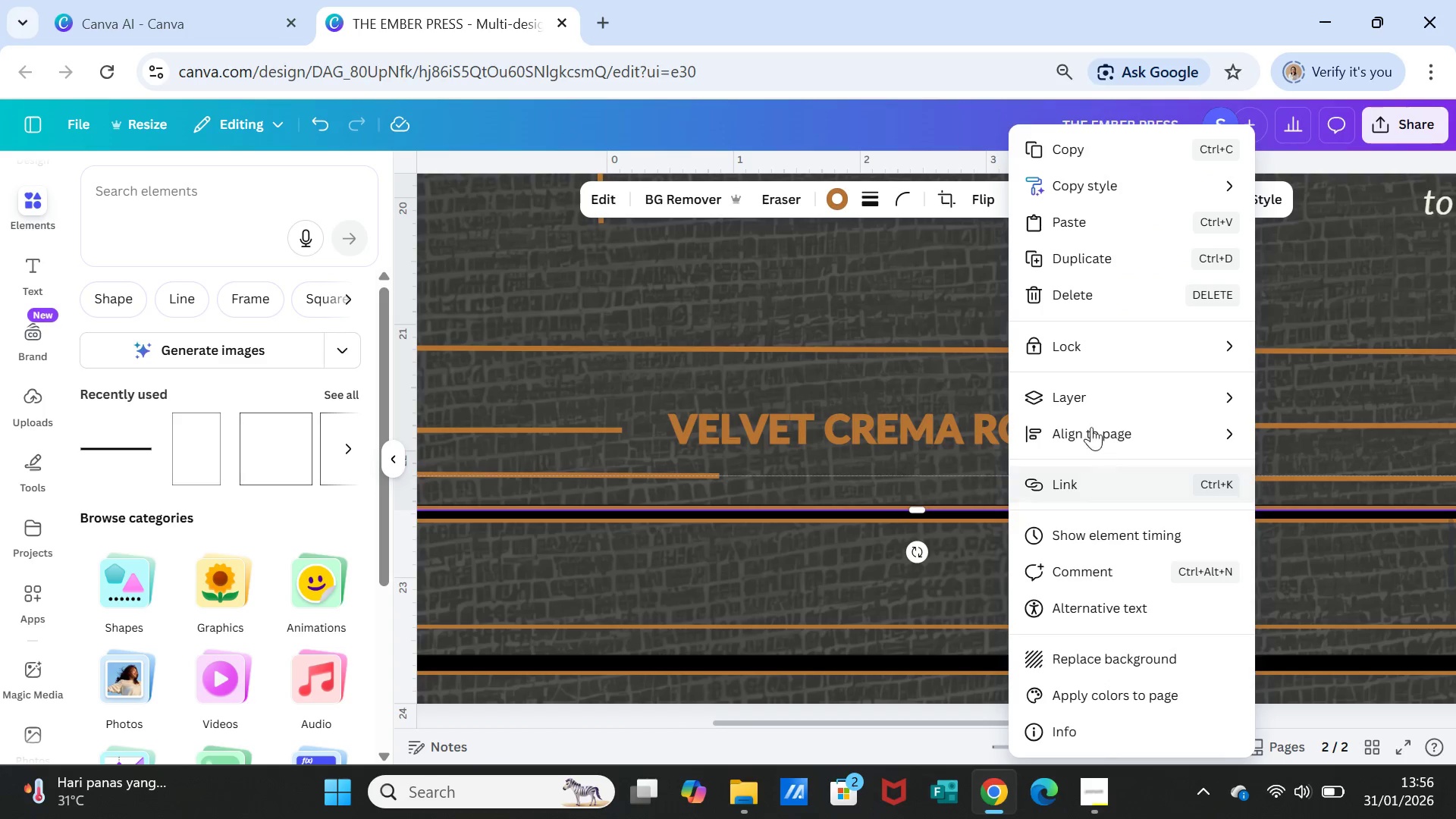 
left_click([1087, 395])
 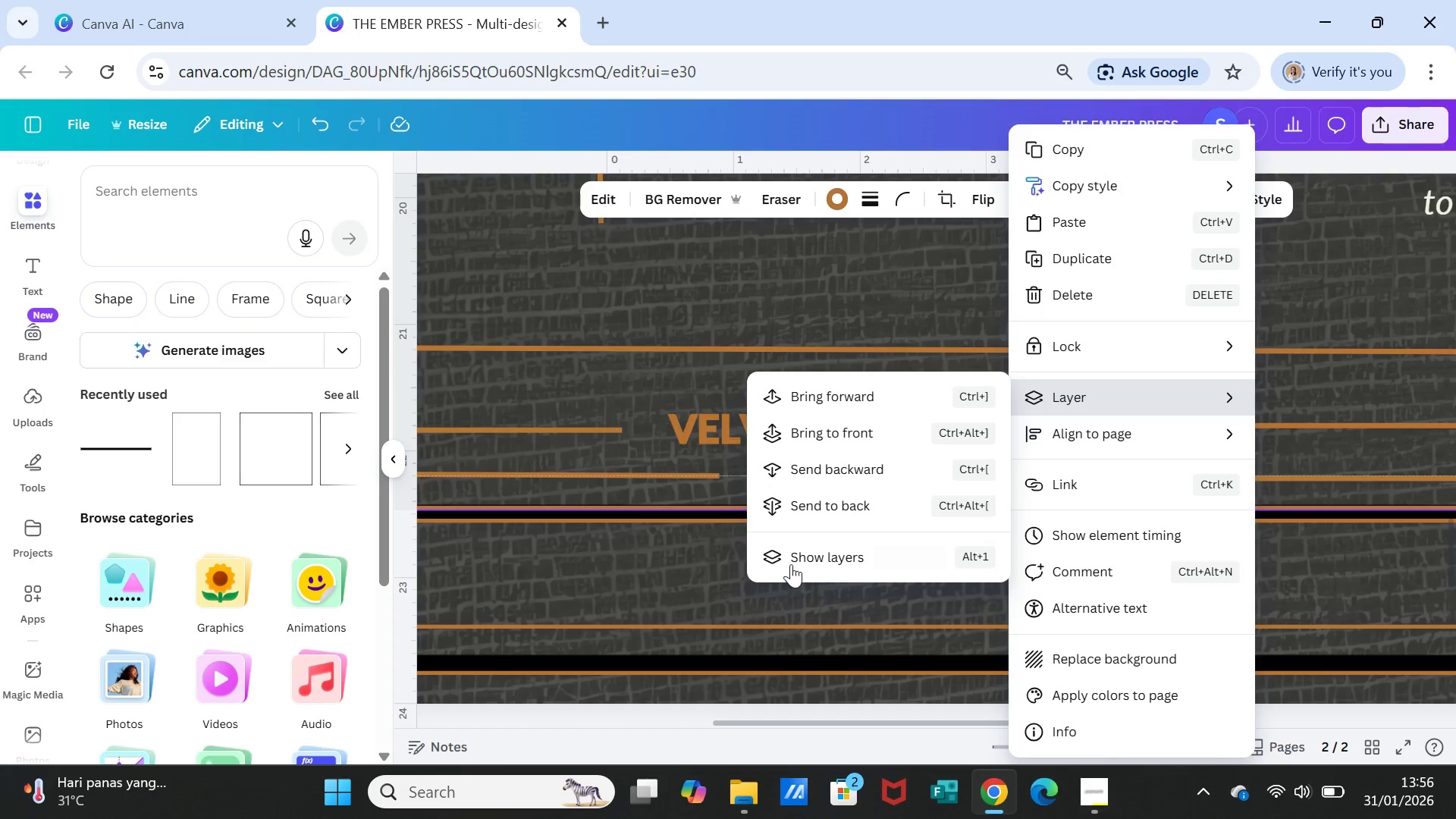 
left_click([799, 552])
 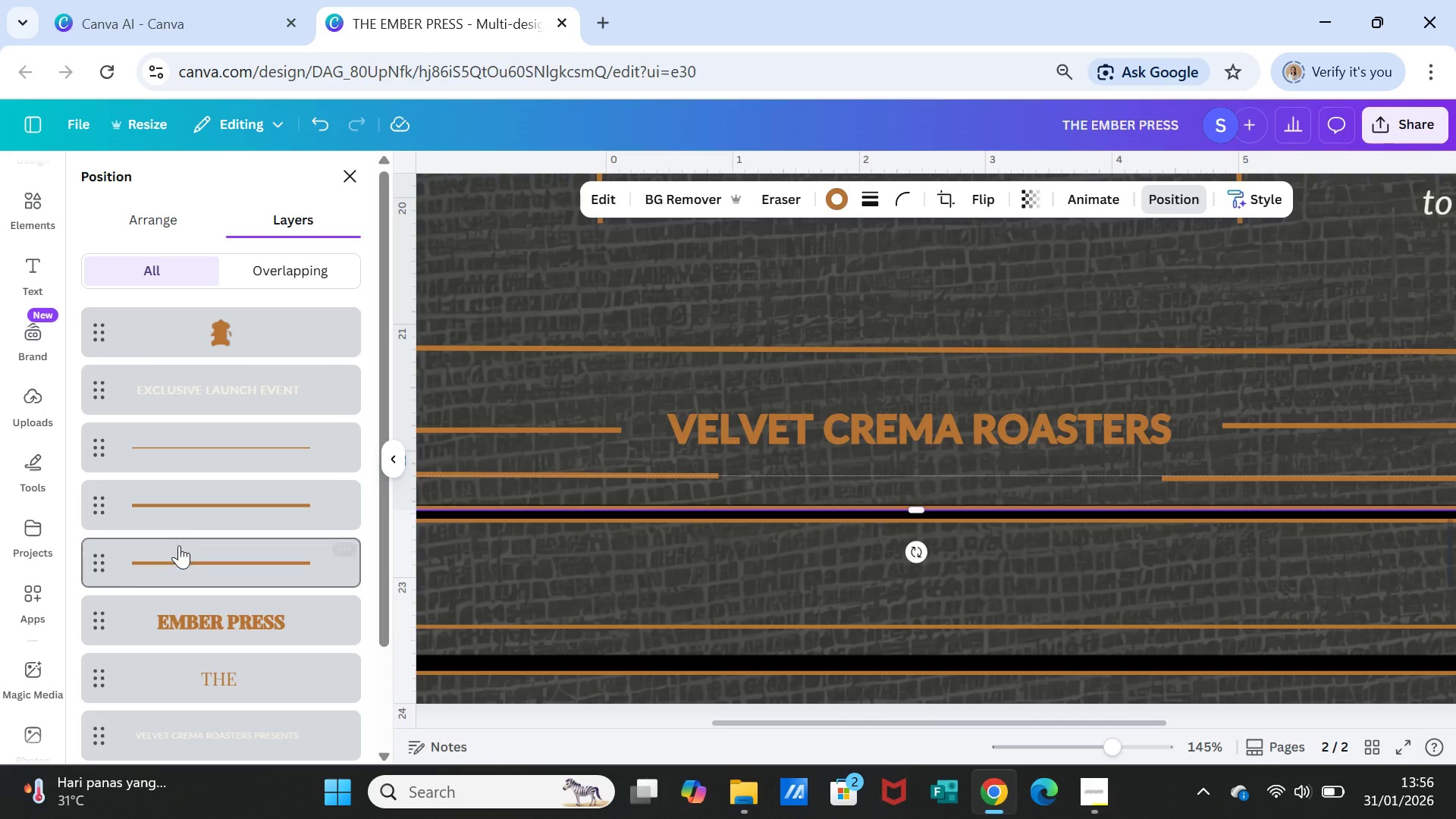 
scroll: coordinate [127, 603], scroll_direction: down, amount: 7.0
 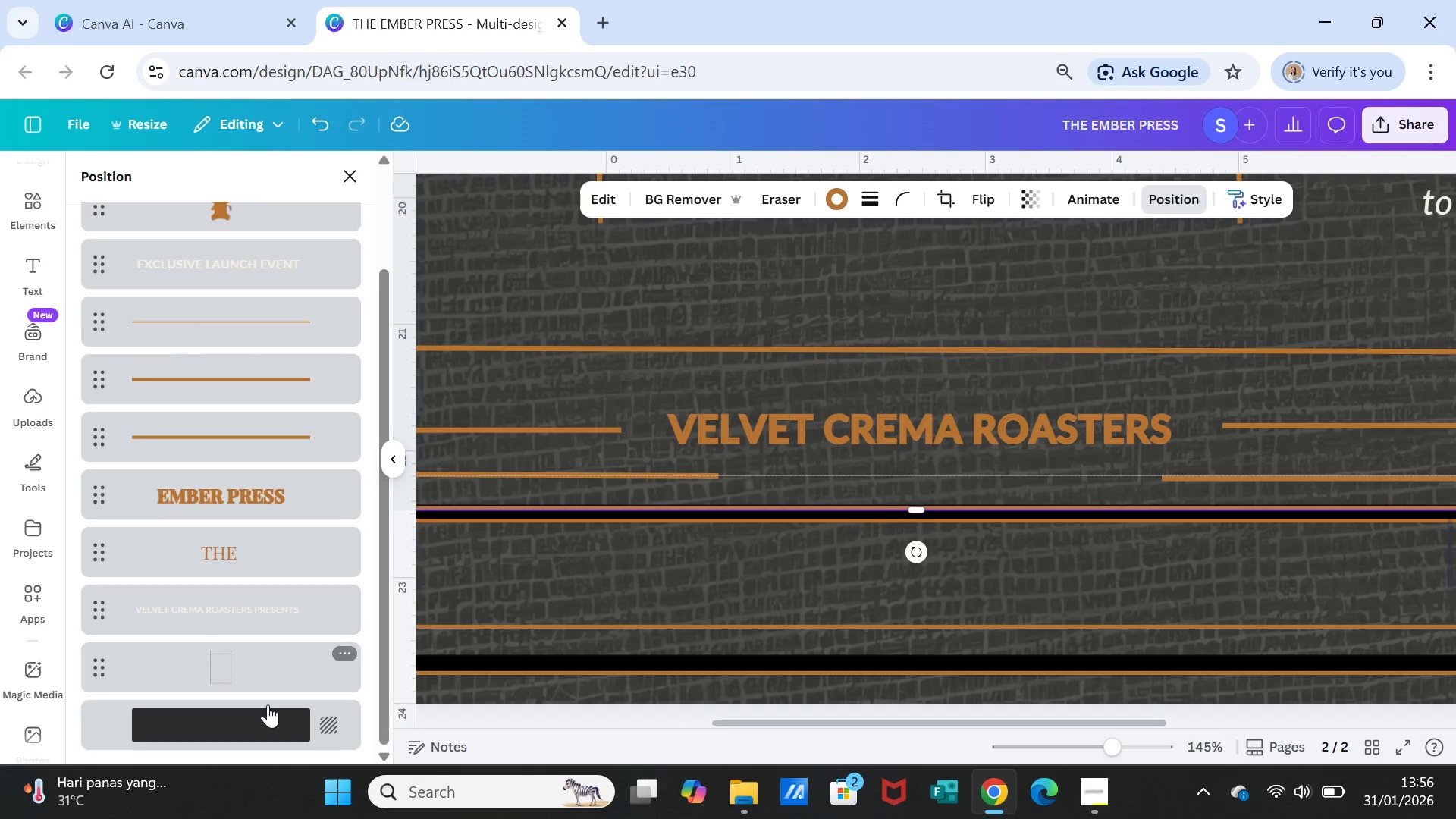 
mouse_move([283, 722])
 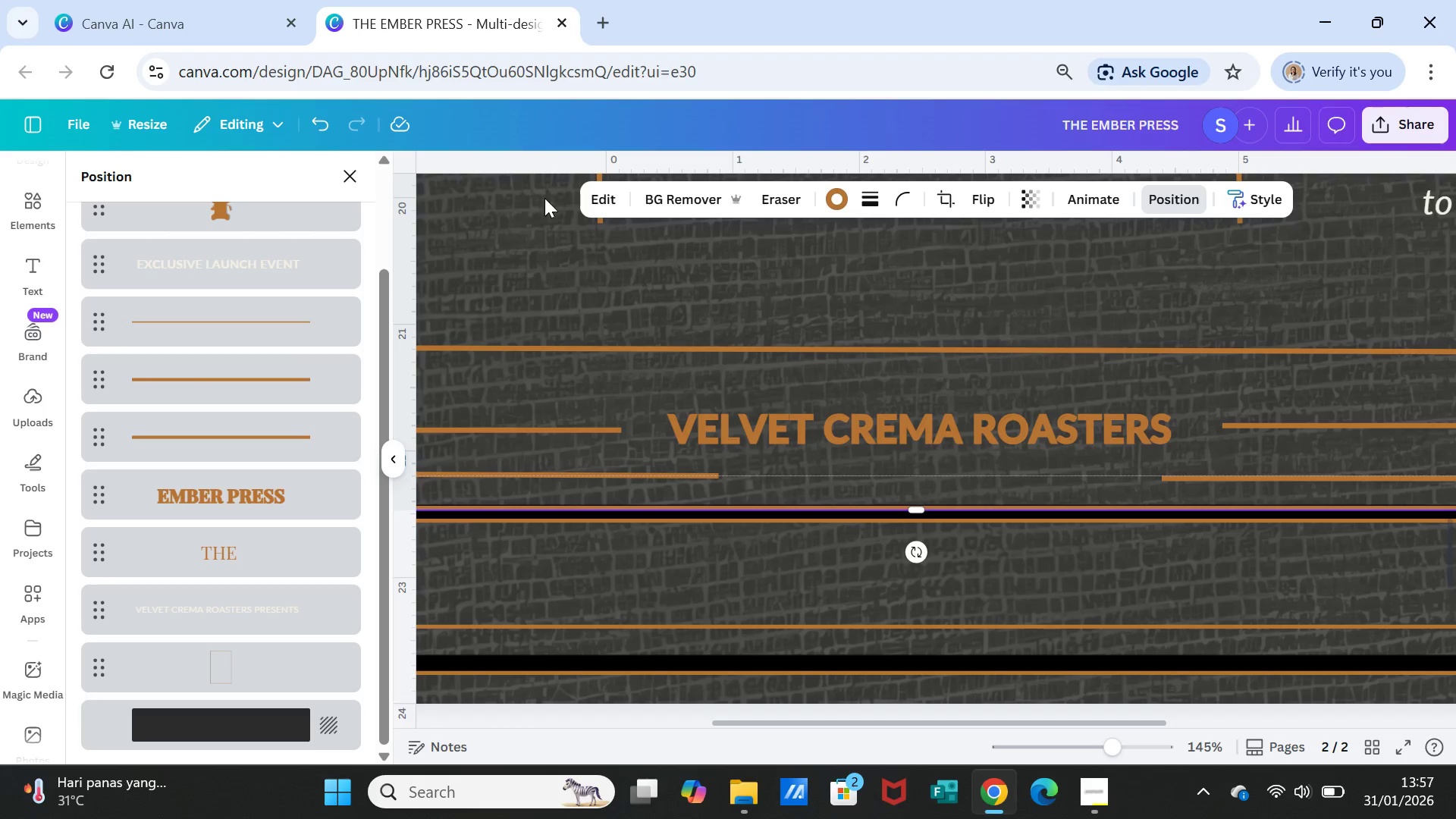 
wait(6.31)
 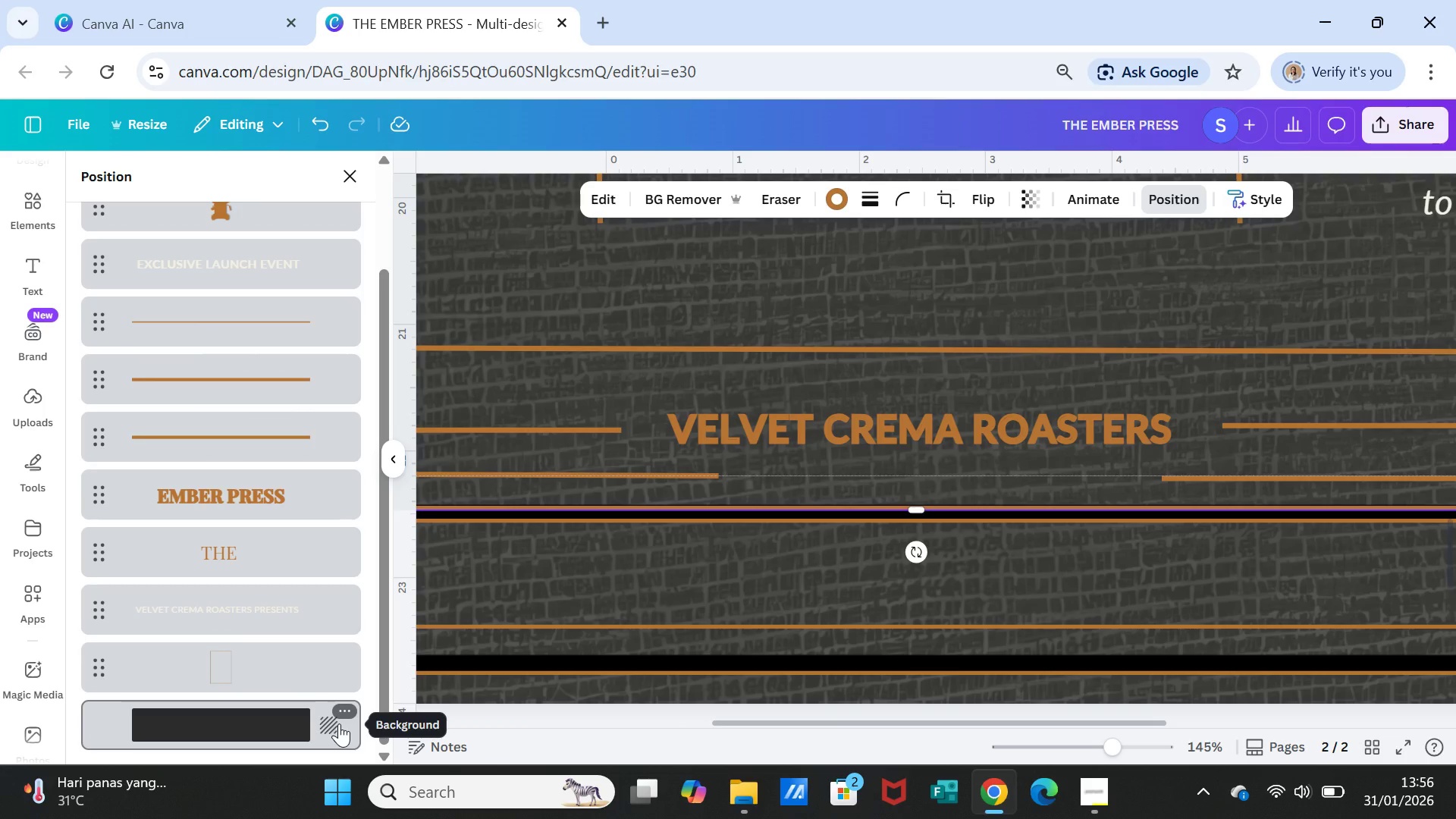 
scroll: coordinate [1020, 509], scroll_direction: down, amount: 8.0
 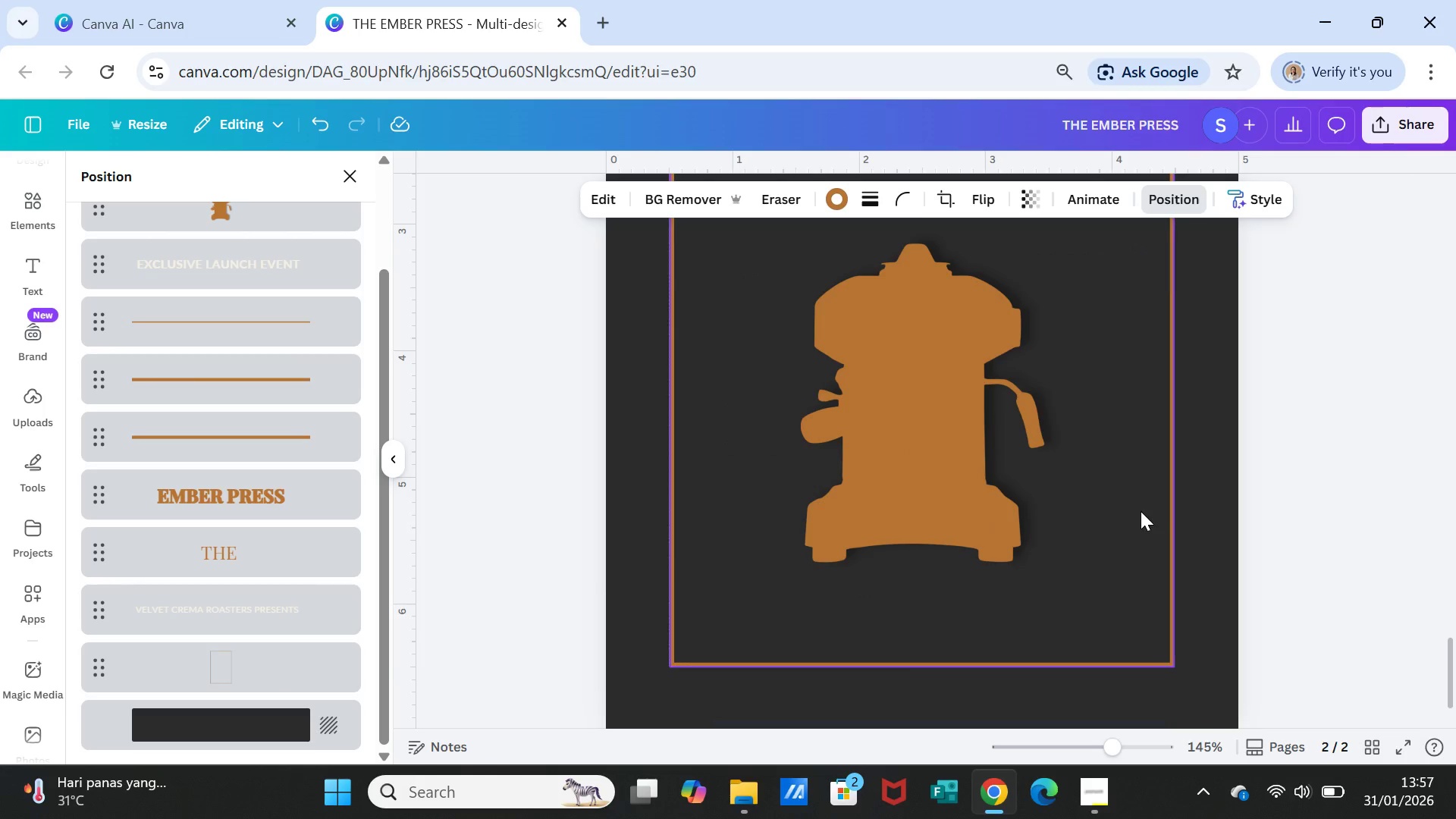 
left_click([1141, 511])
 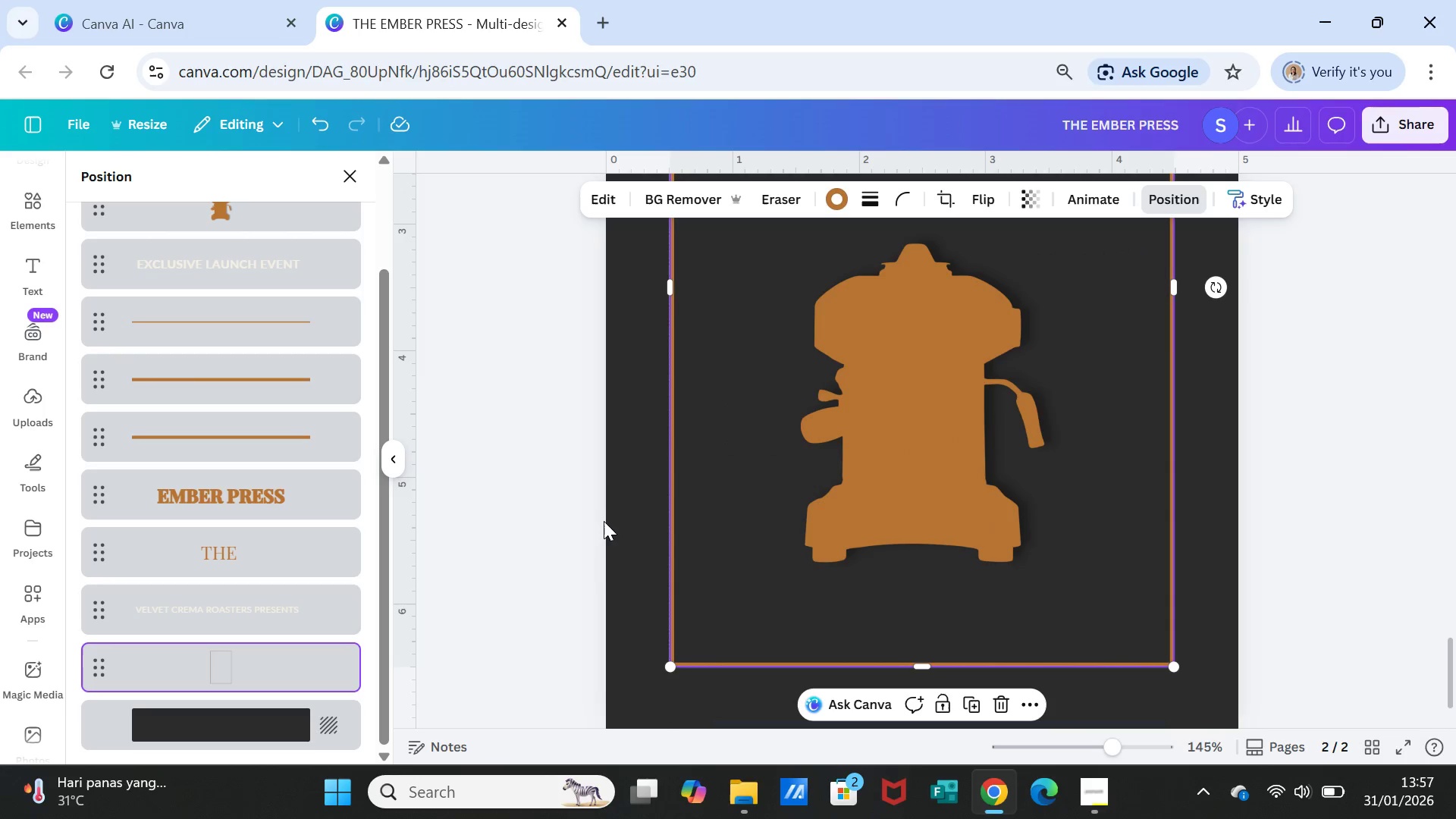 
left_click([619, 529])
 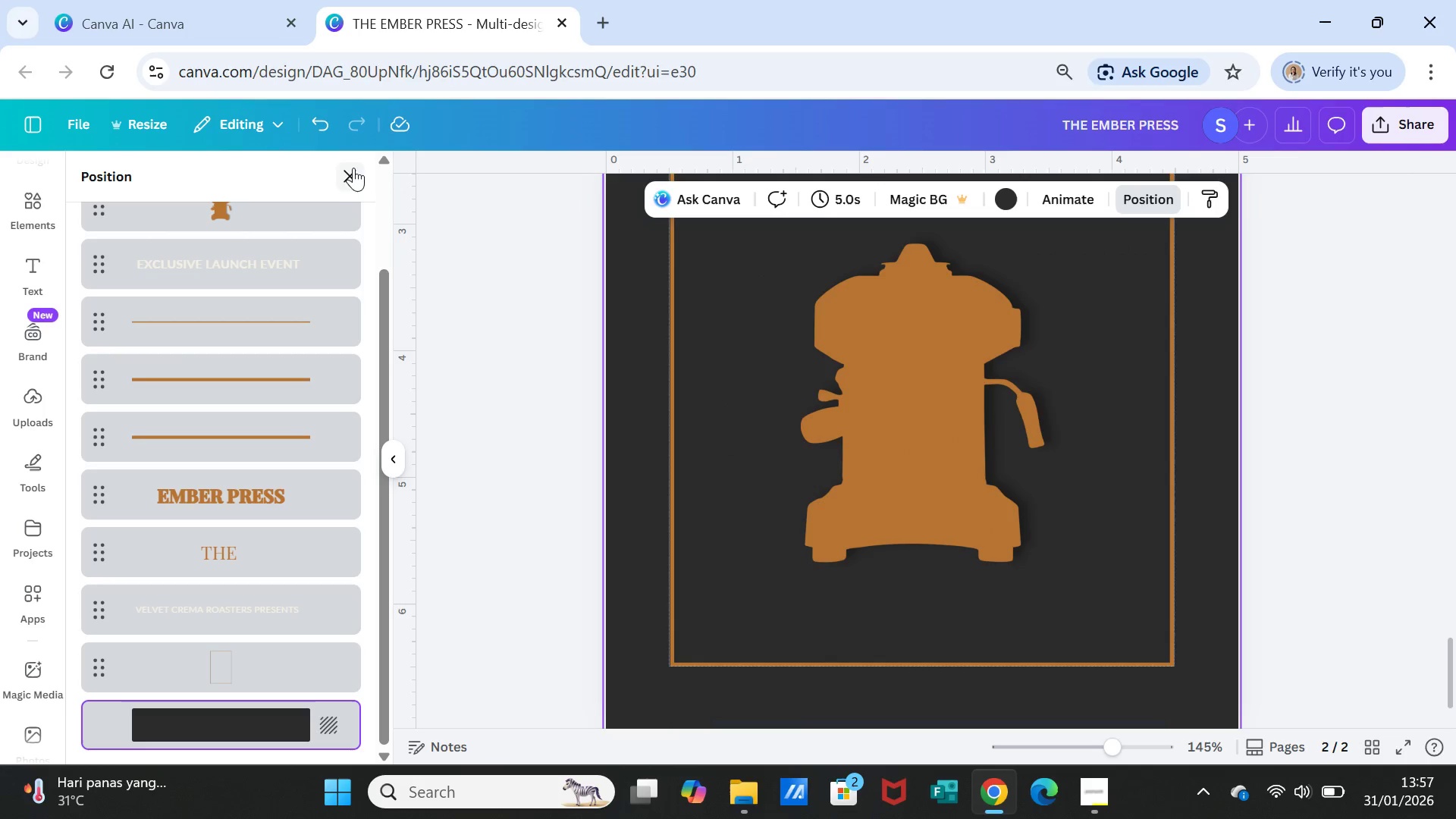 
left_click([352, 166])
 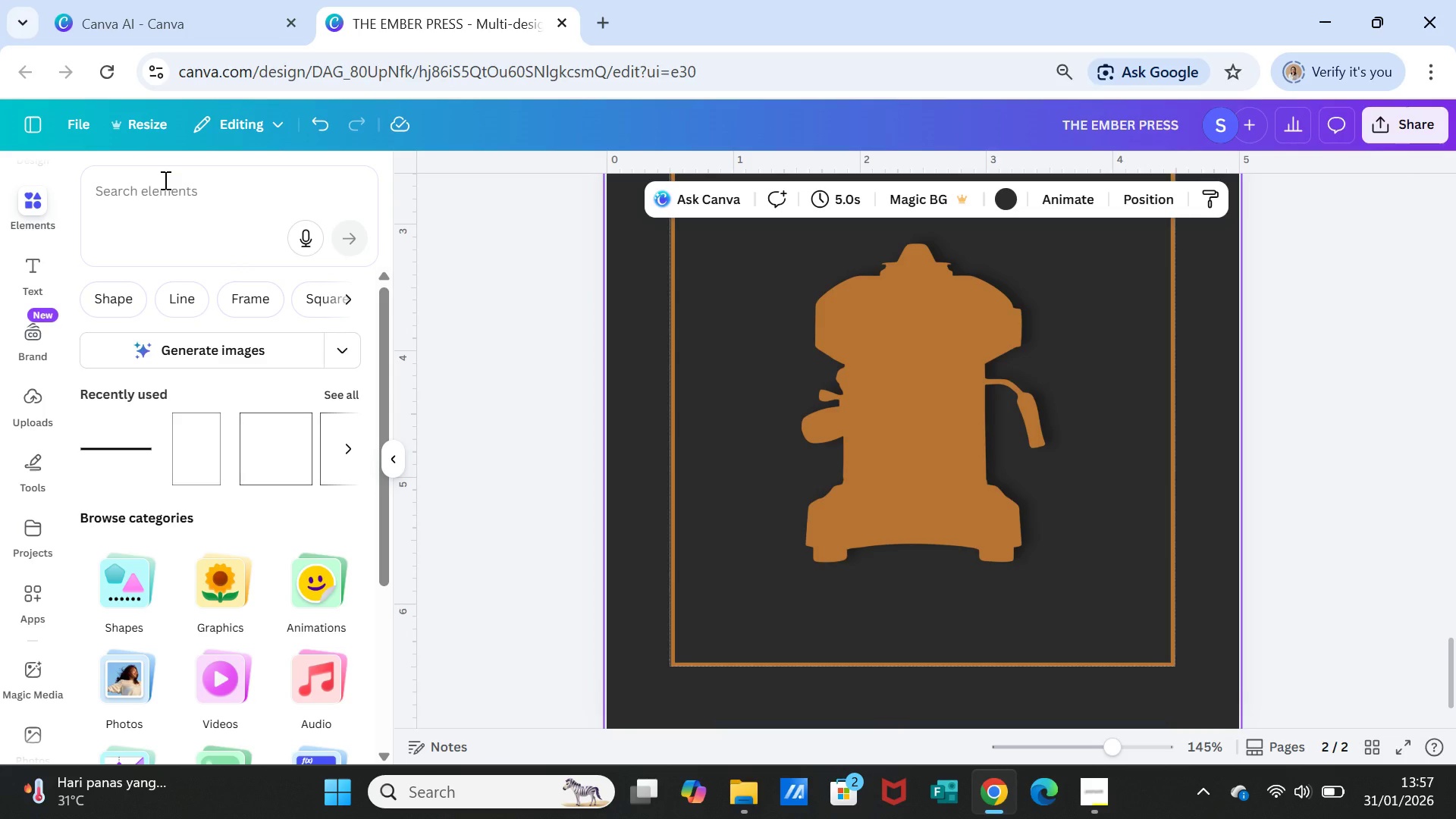 
wait(7.47)
 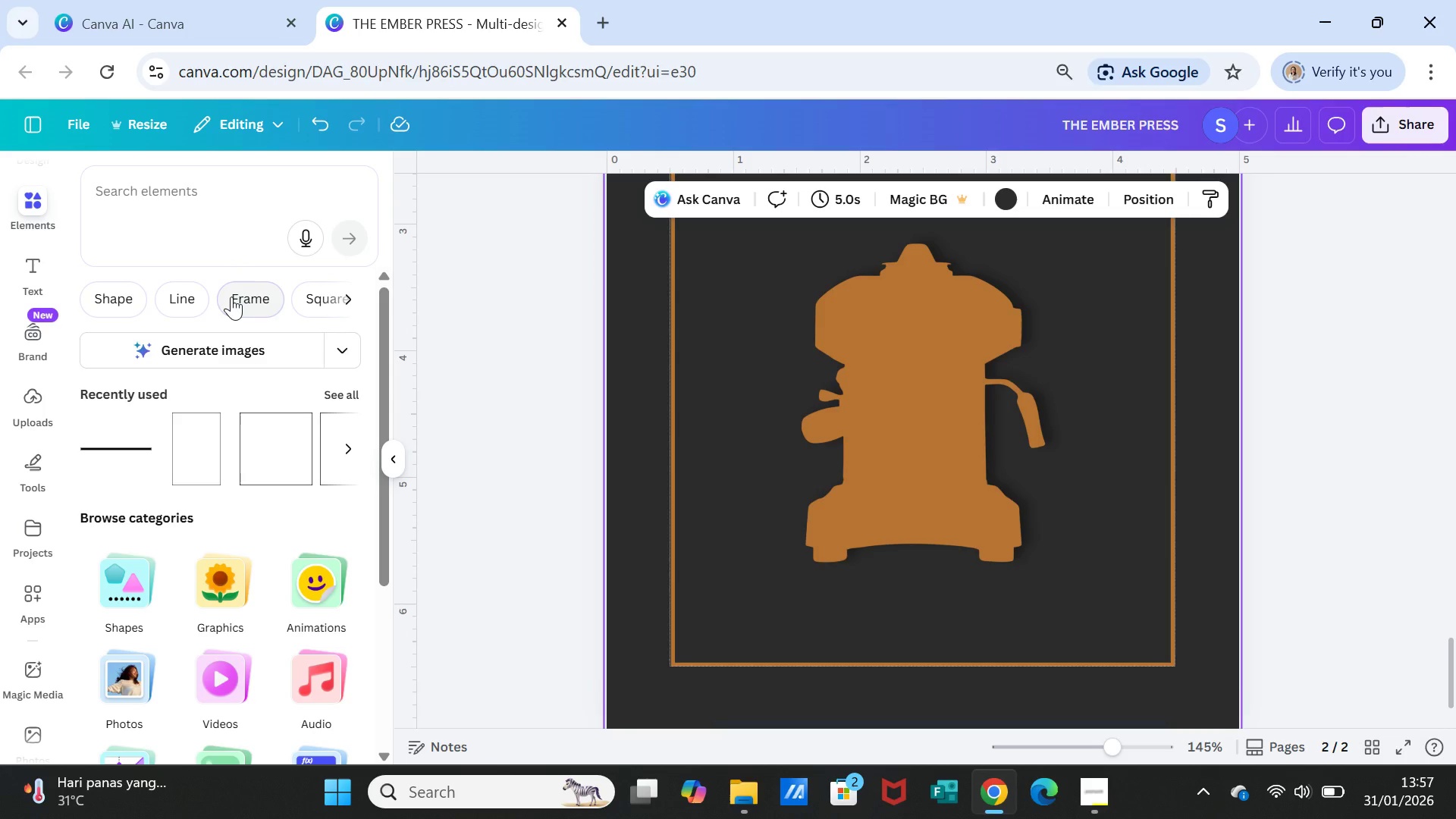 
left_click([164, 180])
 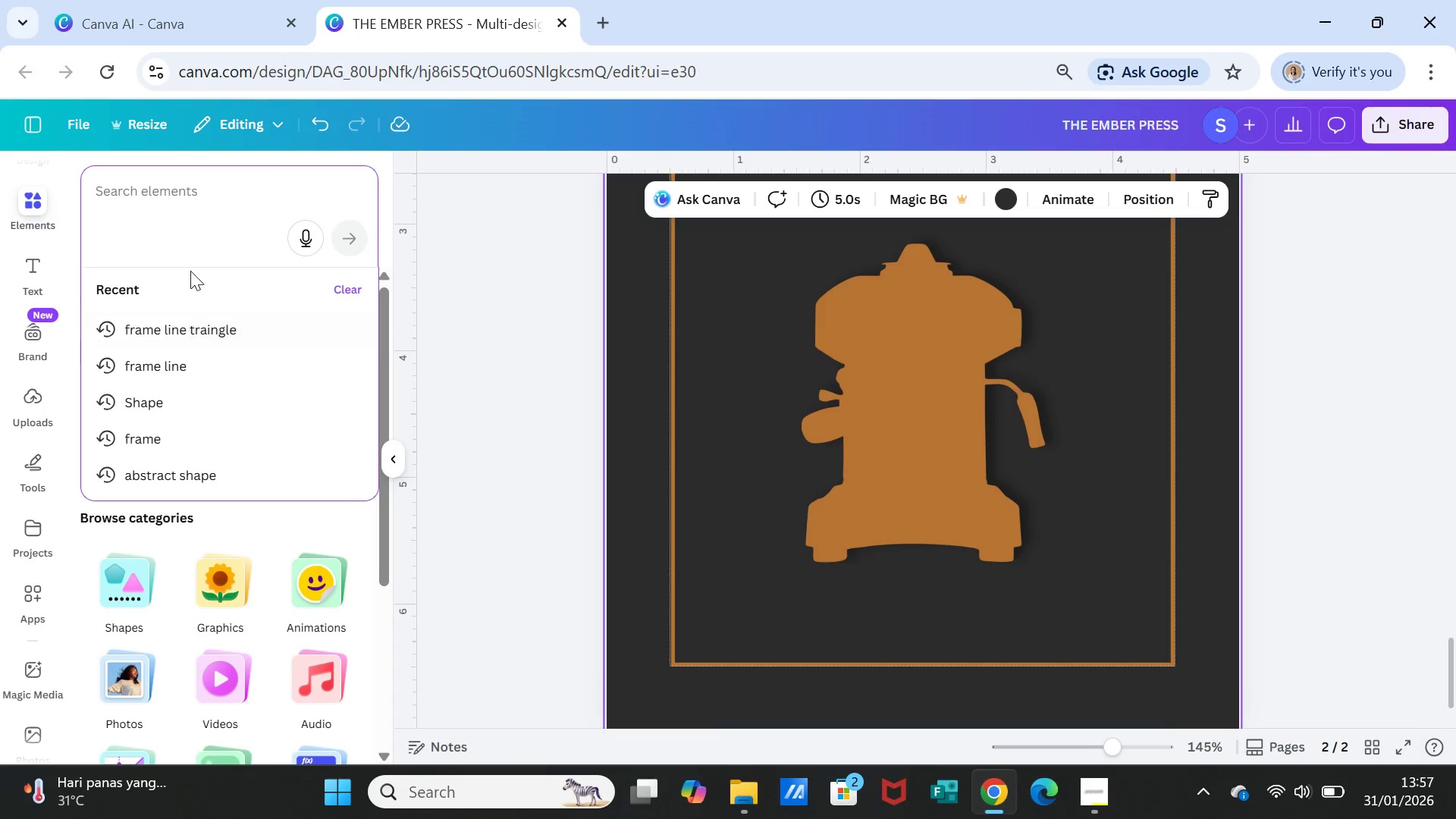 
left_click([184, 198])
 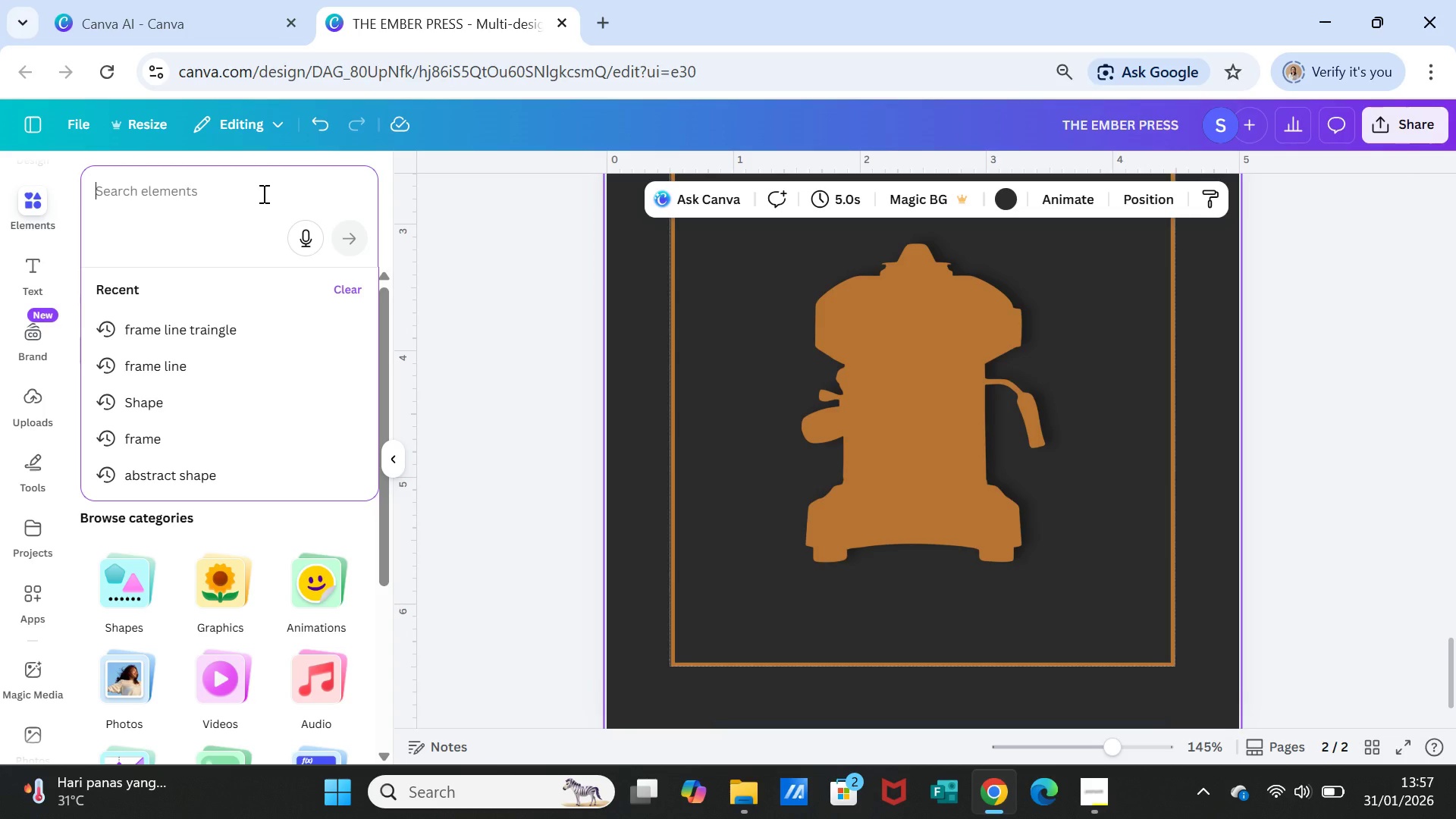 
wait(16.59)
 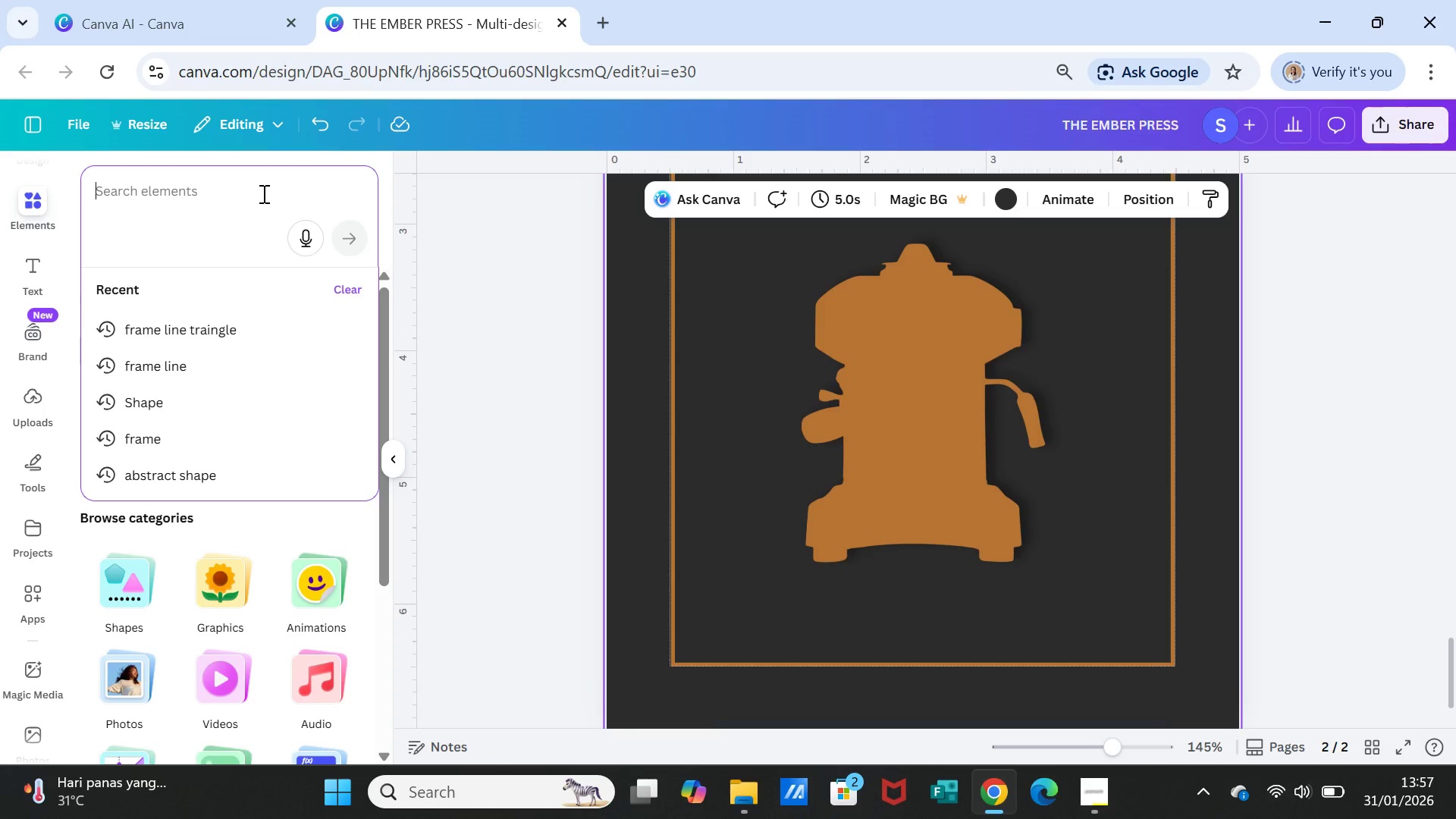 
left_click([455, 332])
 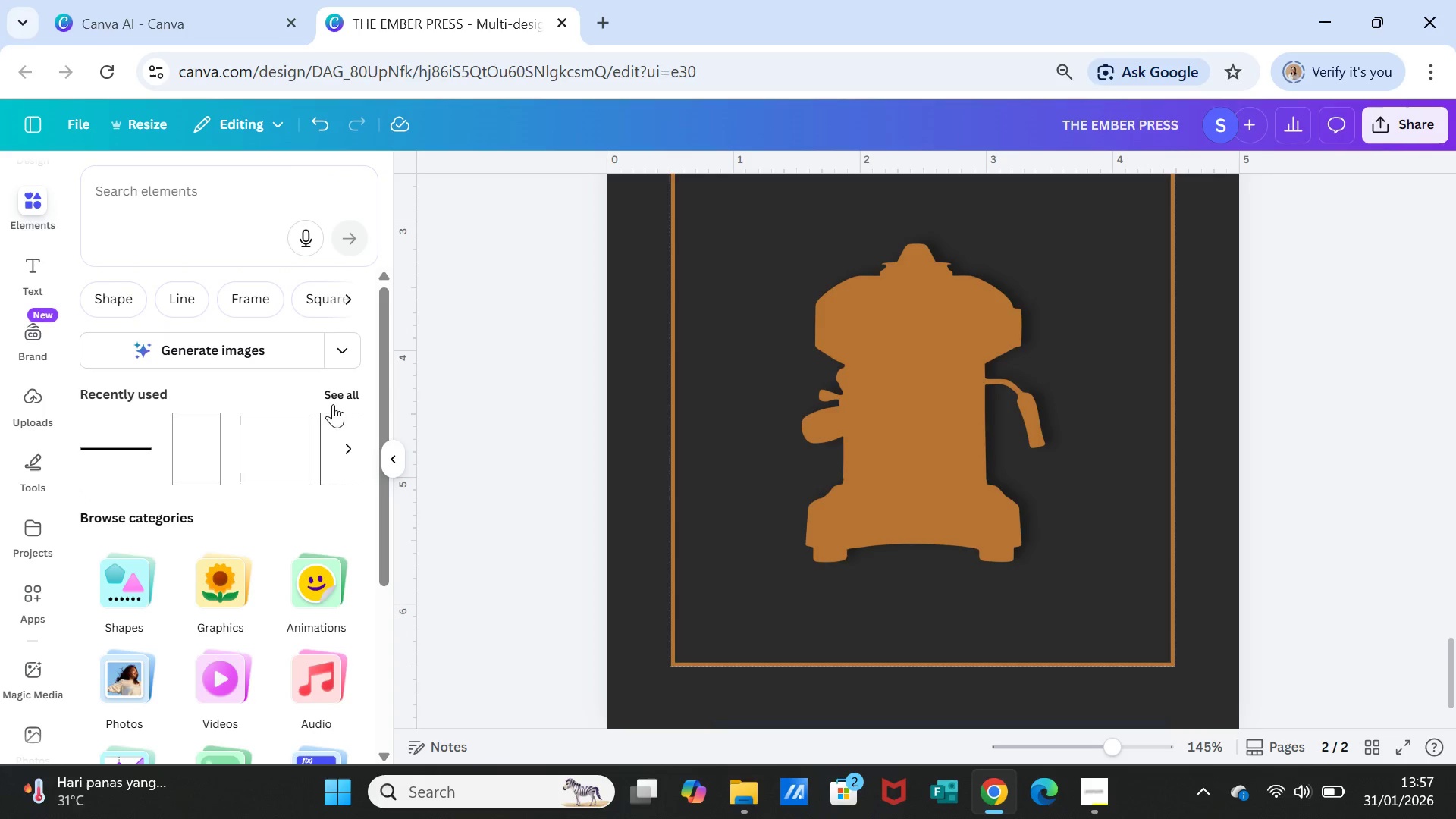 
left_click([351, 398])
 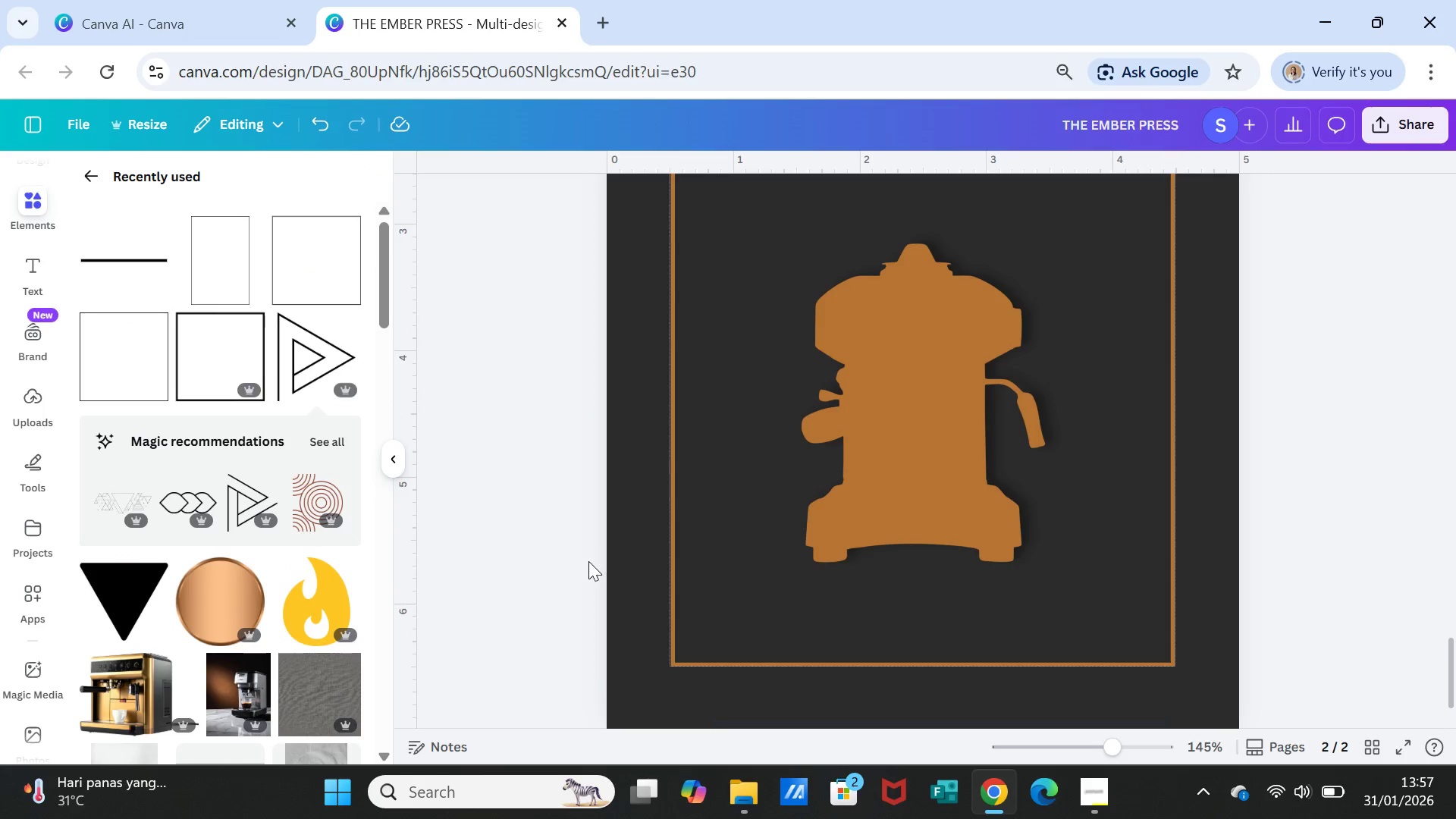 
left_click([642, 568])
 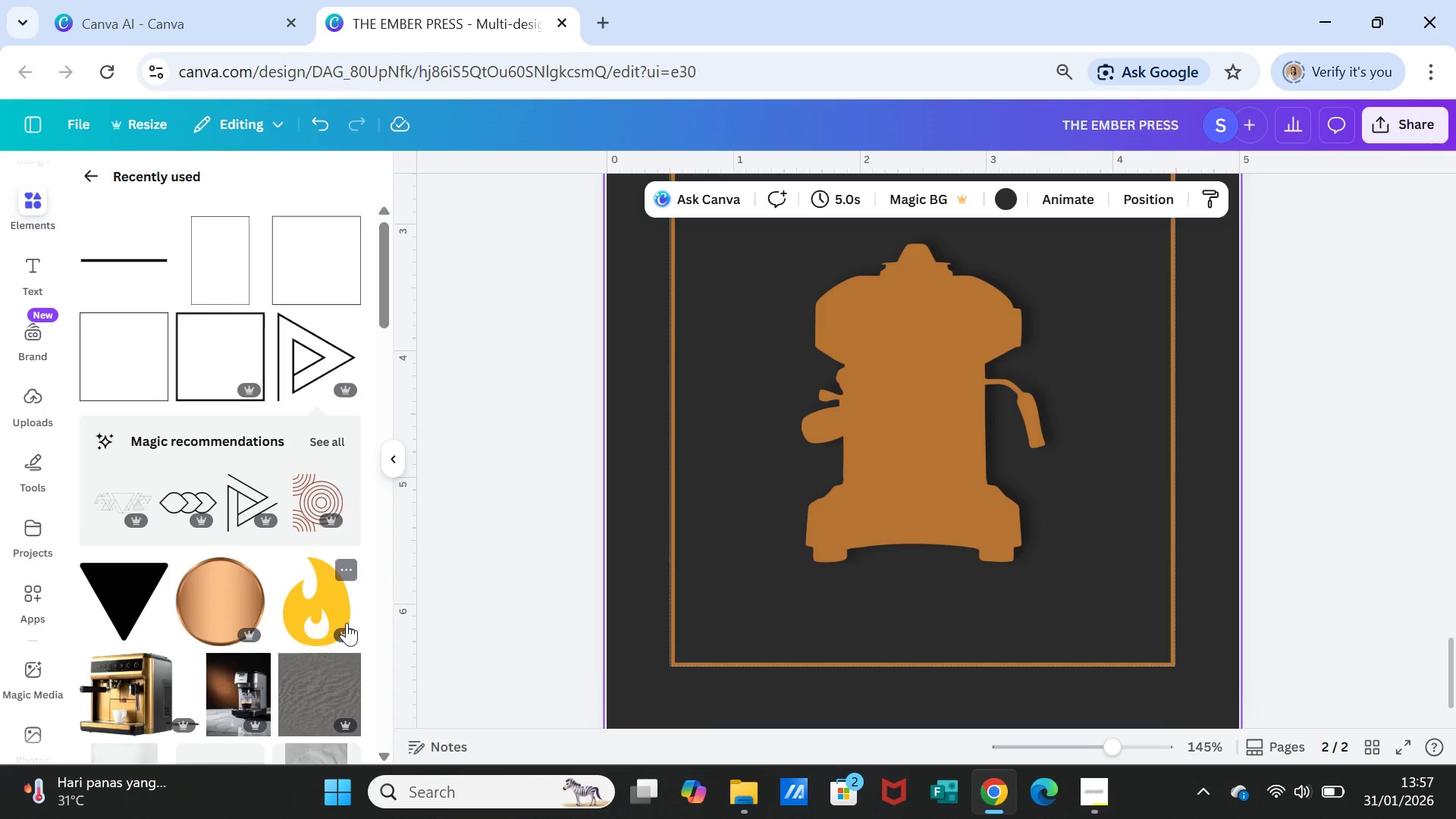 
left_click([315, 673])
 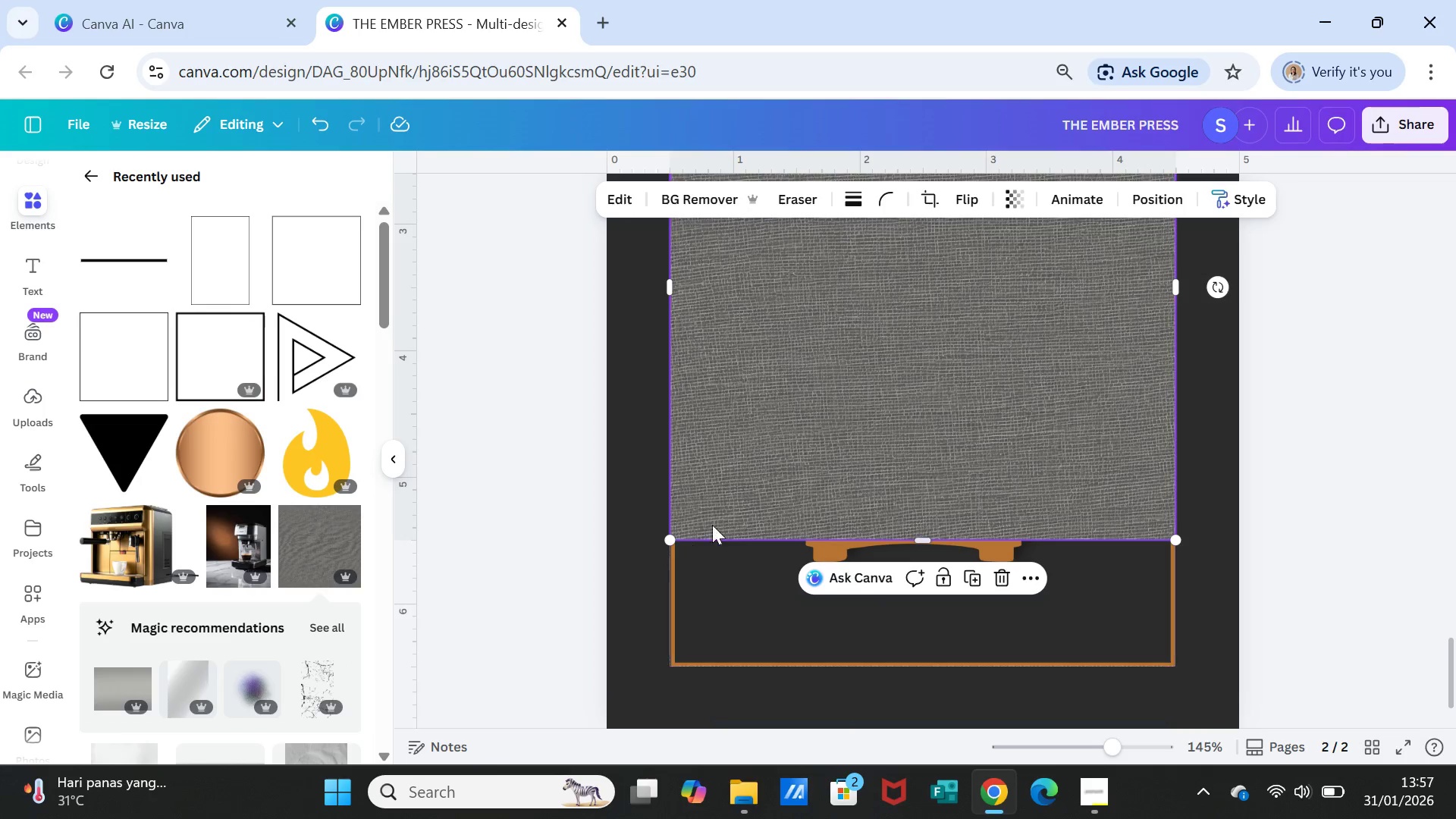 
left_click_drag(start_coordinate=[712, 477], to_coordinate=[708, 667])
 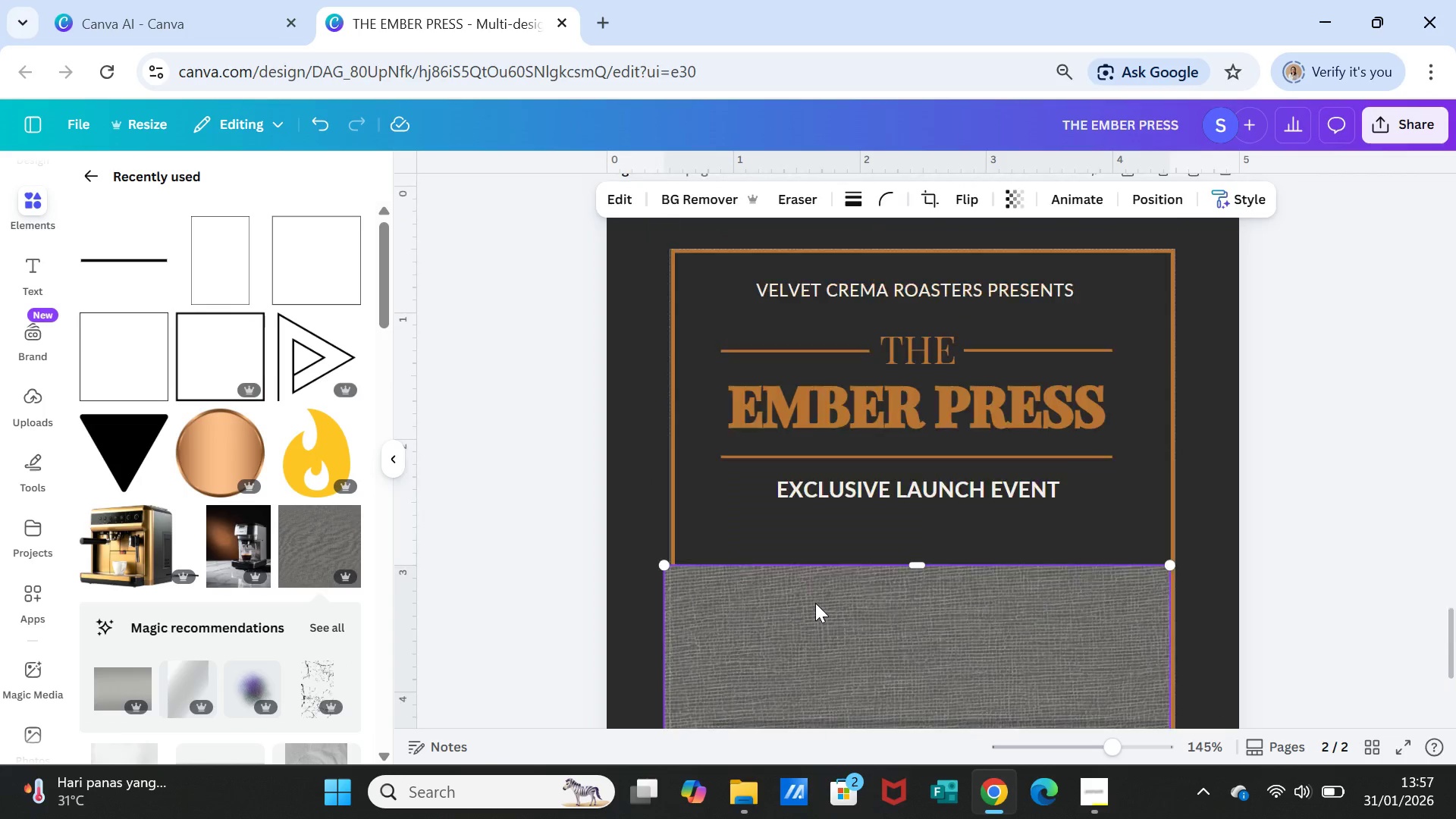 
scroll: coordinate [815, 603], scroll_direction: up, amount: 3.0
 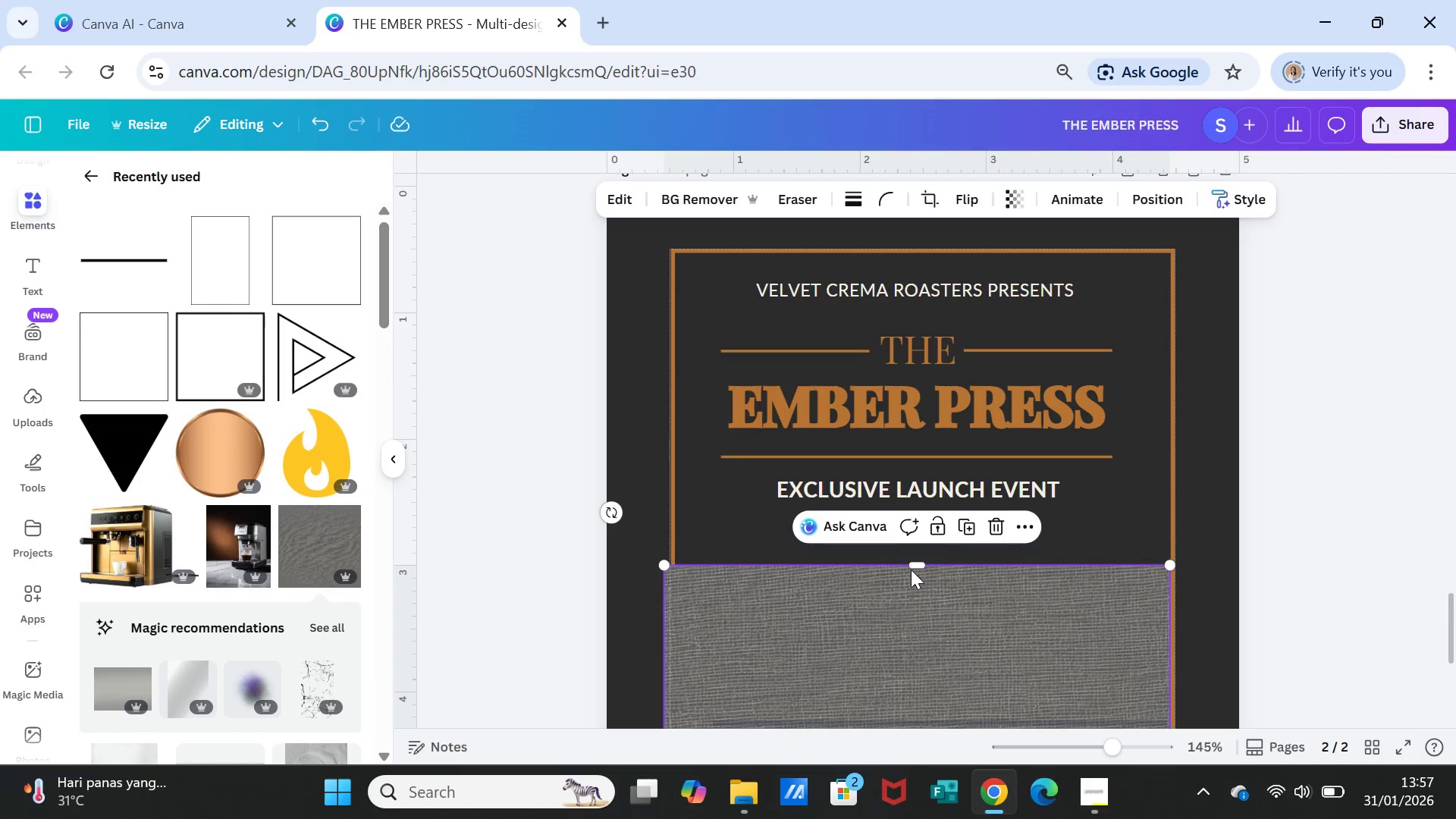 
left_click_drag(start_coordinate=[915, 563], to_coordinate=[907, 277])
 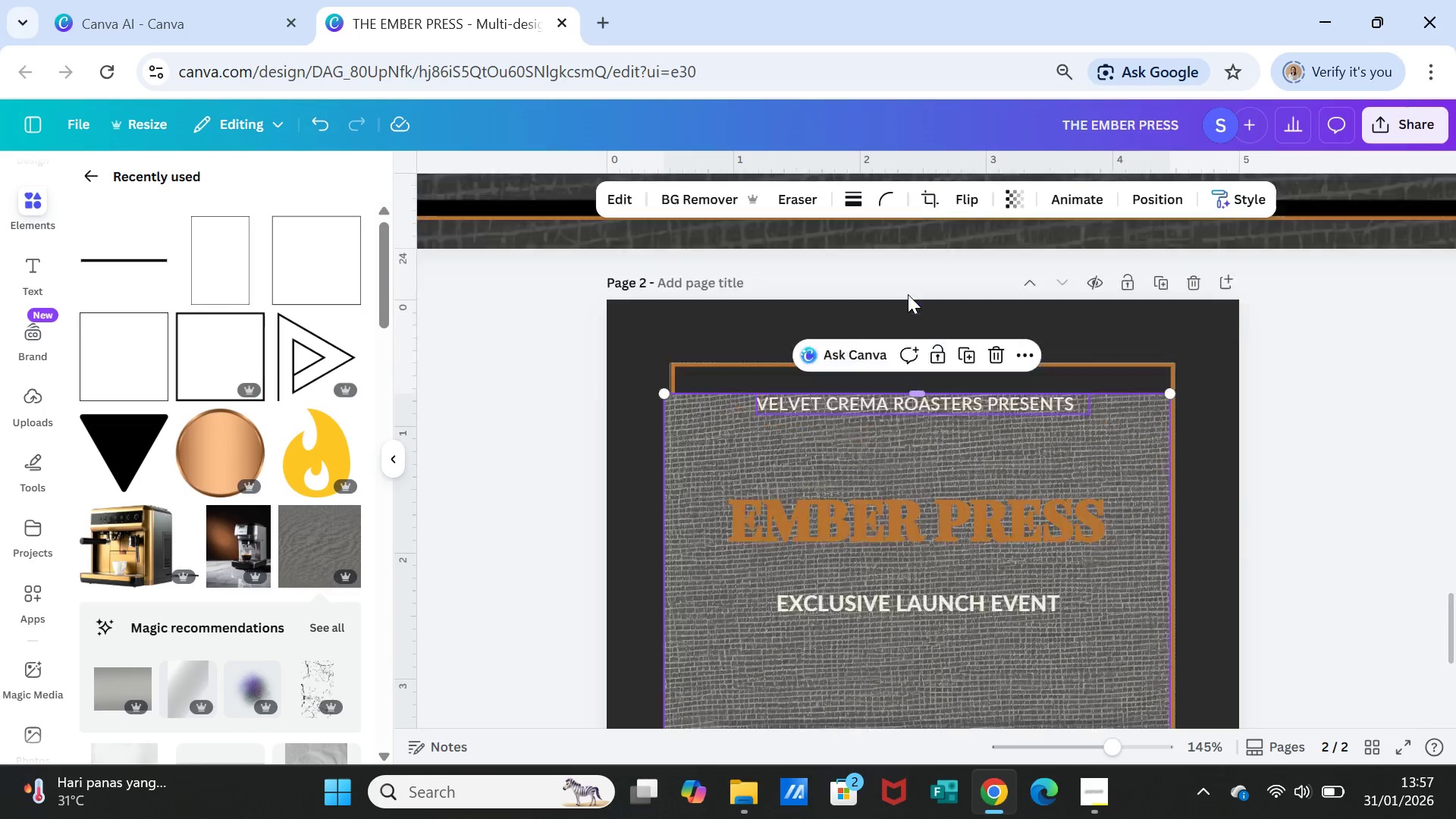 
scroll: coordinate [907, 290], scroll_direction: up, amount: 2.0
 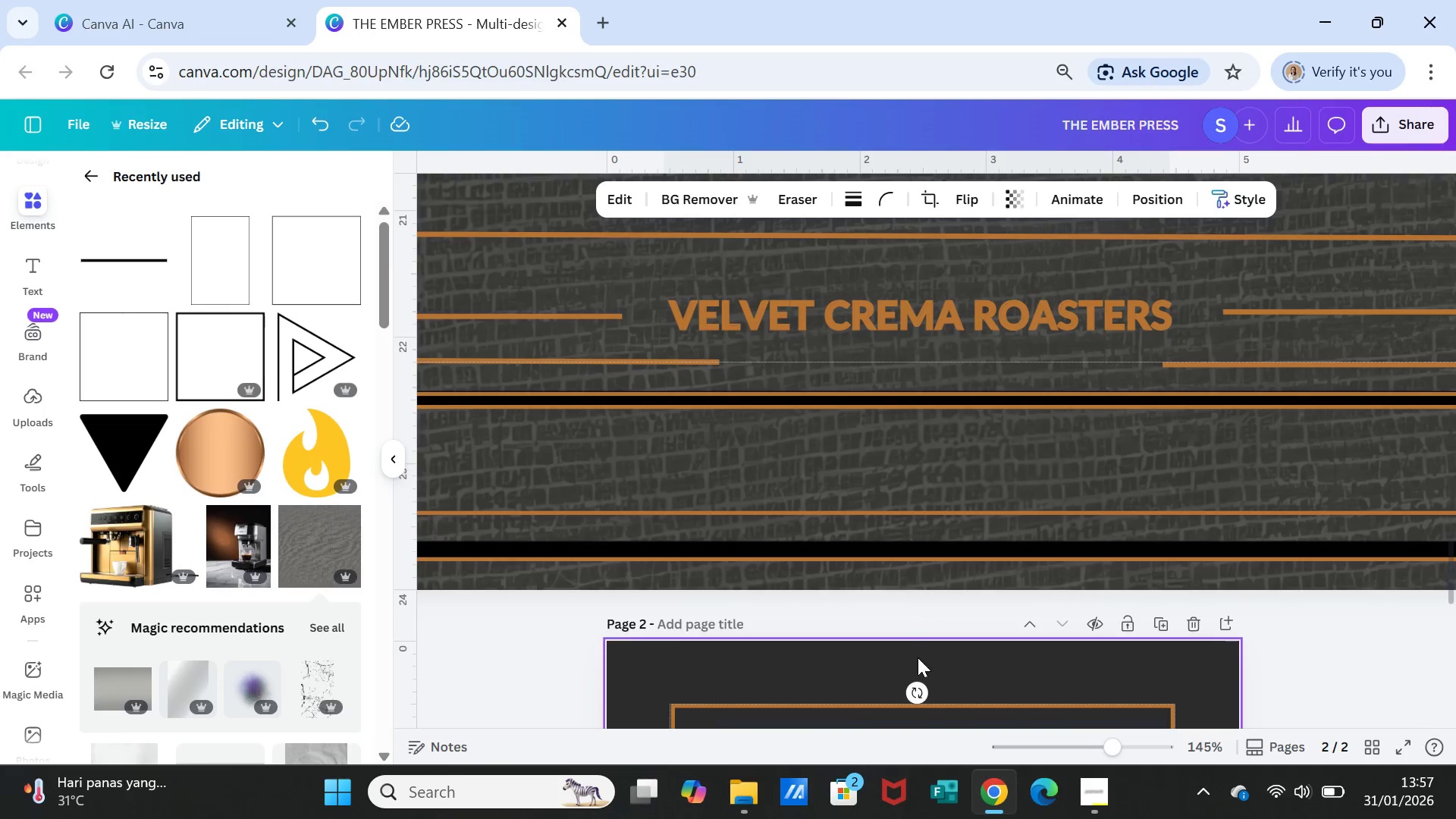 
scroll: coordinate [913, 651], scroll_direction: down, amount: 1.0
 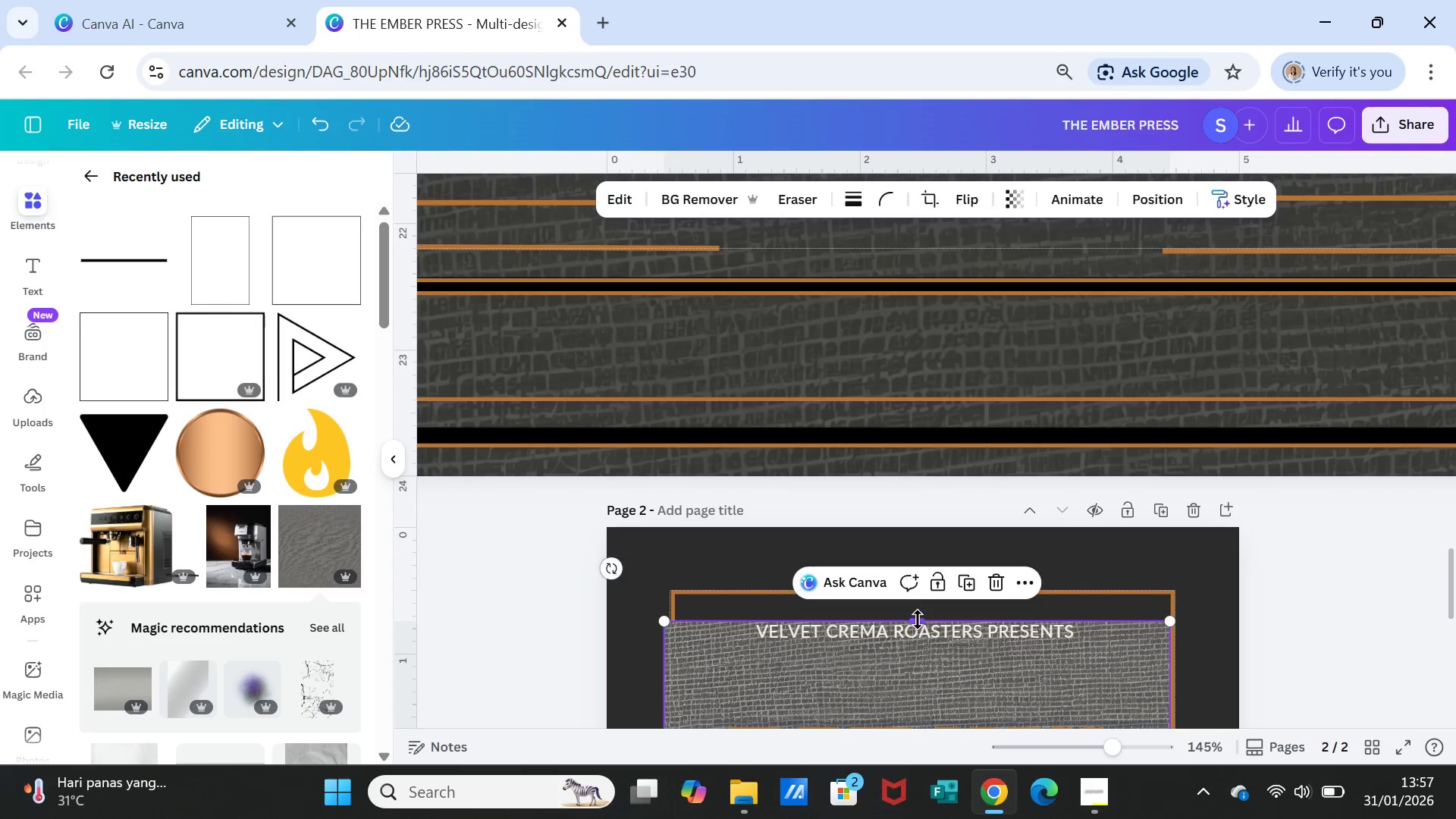 
left_click_drag(start_coordinate=[918, 617], to_coordinate=[908, 526])
 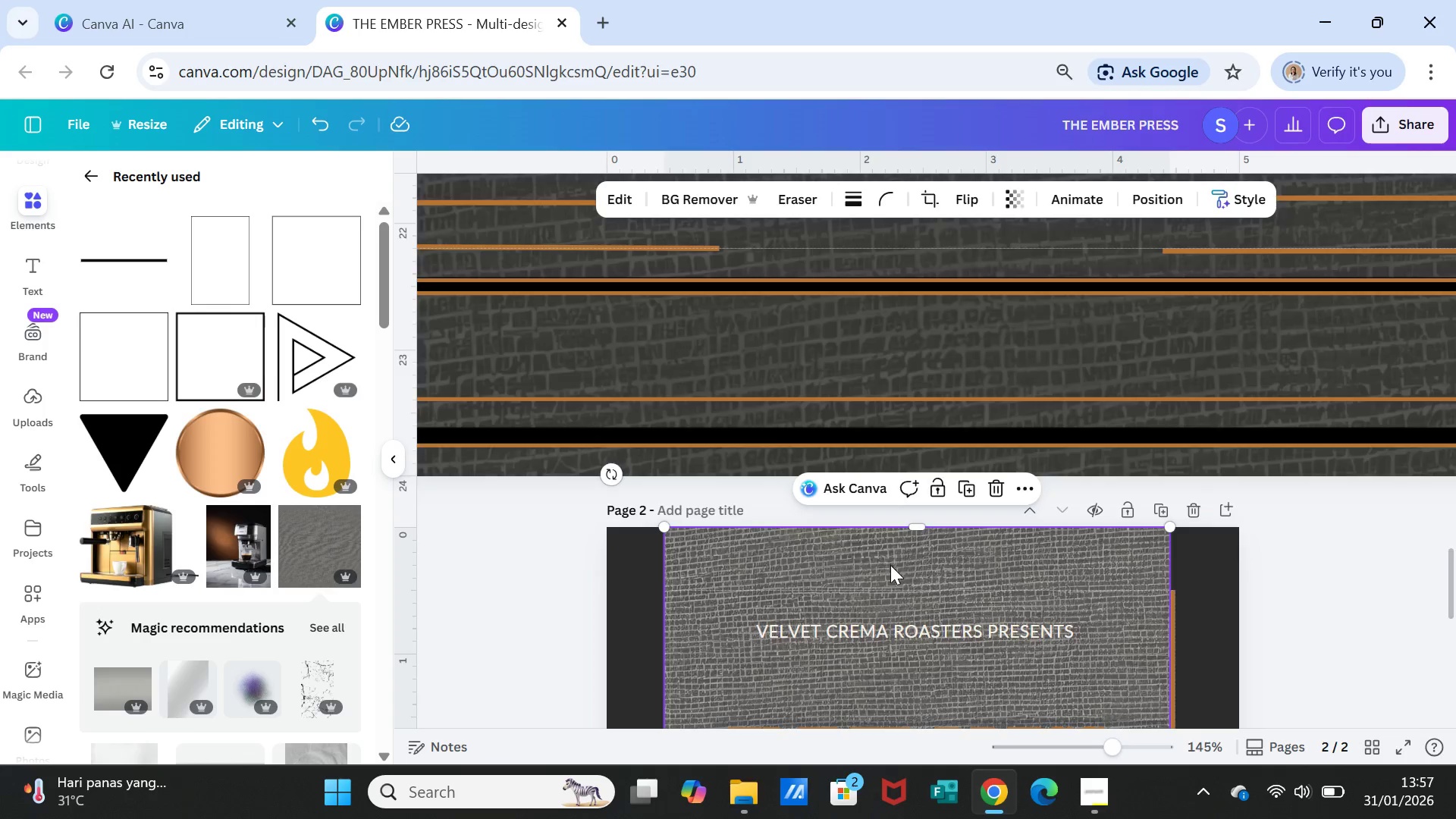 
scroll: coordinate [890, 565], scroll_direction: down, amount: 3.0
 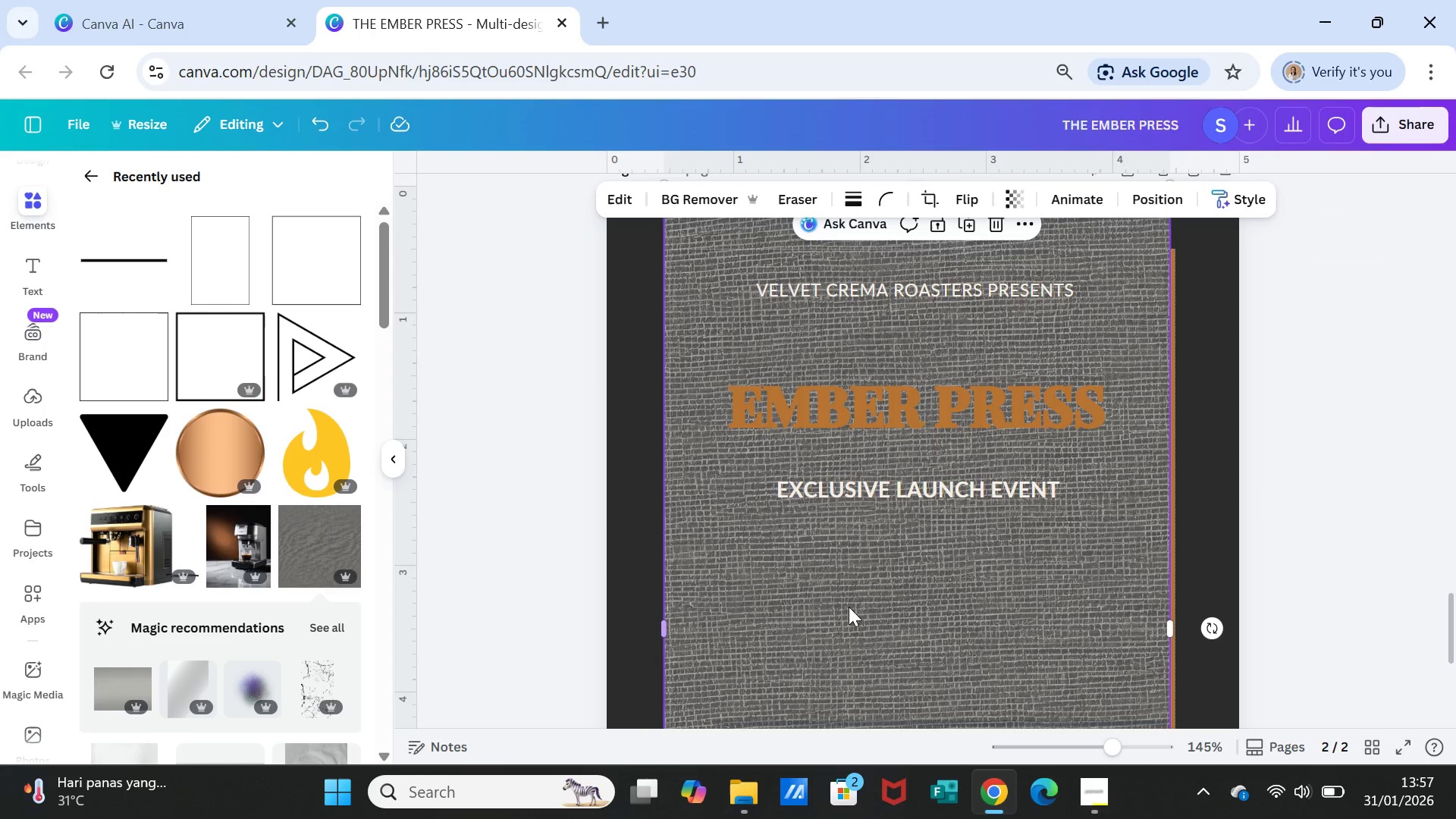 
scroll: coordinate [863, 600], scroll_direction: up, amount: 3.0
 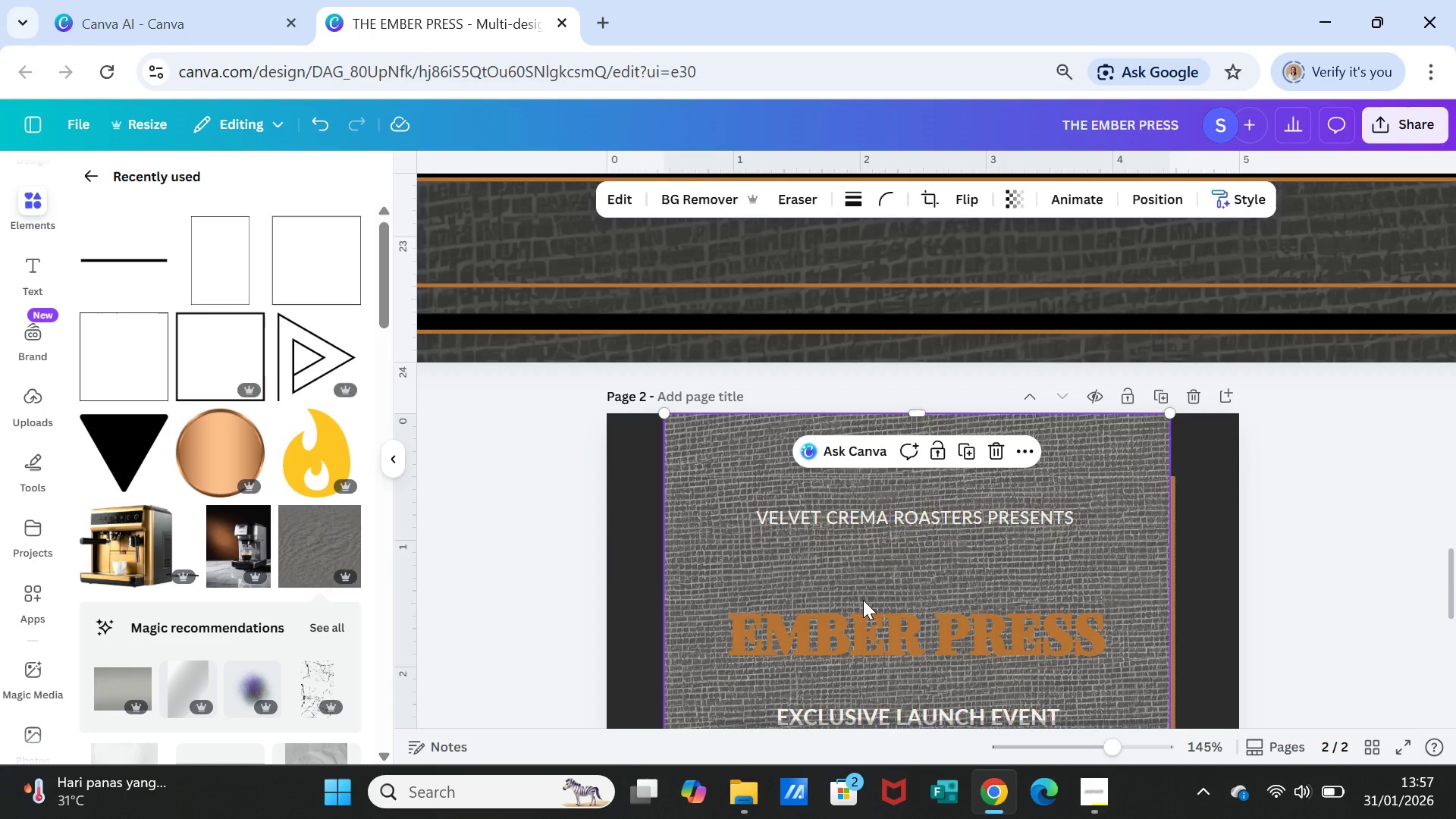 
scroll: coordinate [863, 600], scroll_direction: down, amount: 4.0
 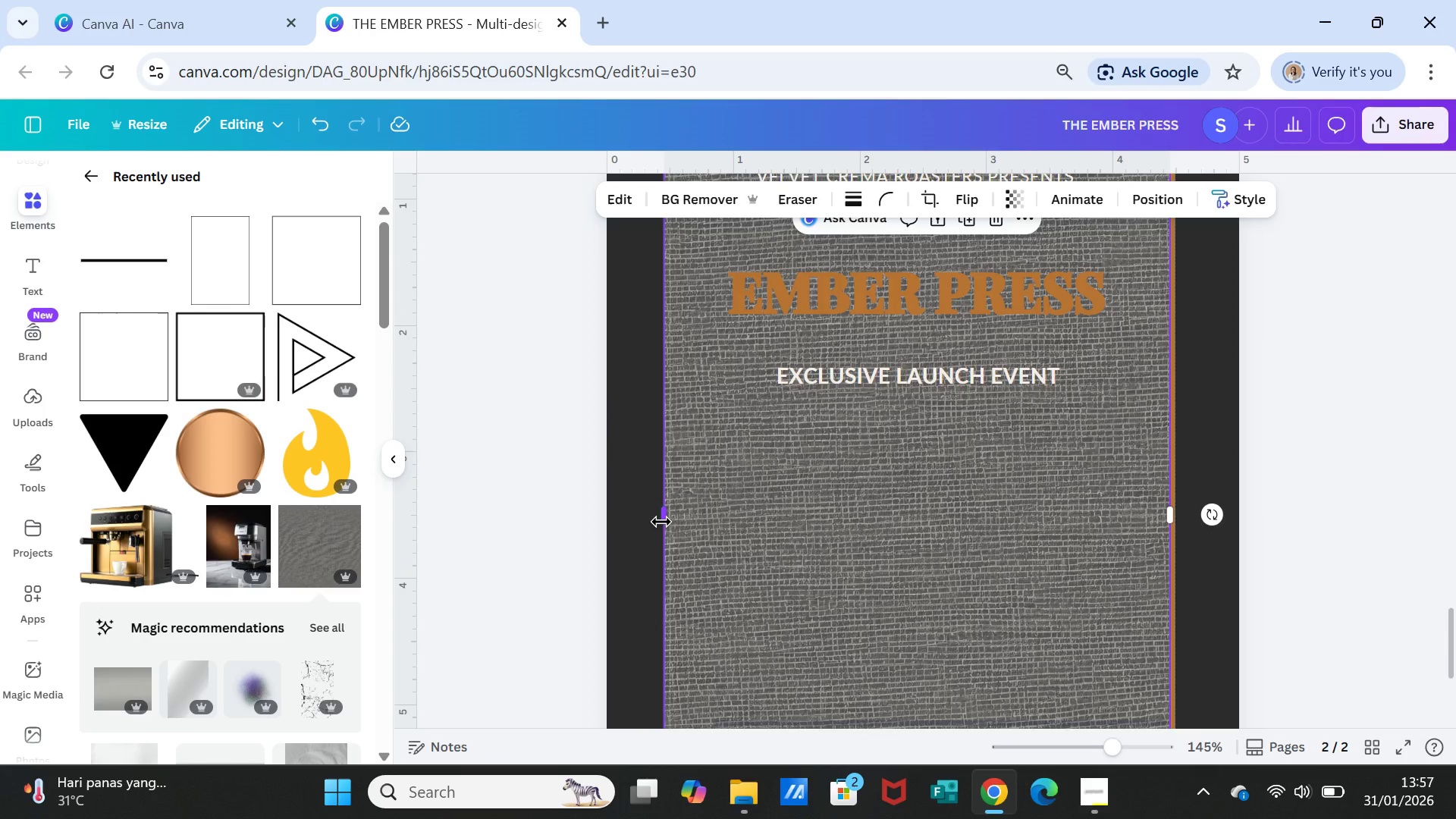 
left_click_drag(start_coordinate=[661, 522], to_coordinate=[608, 523])
 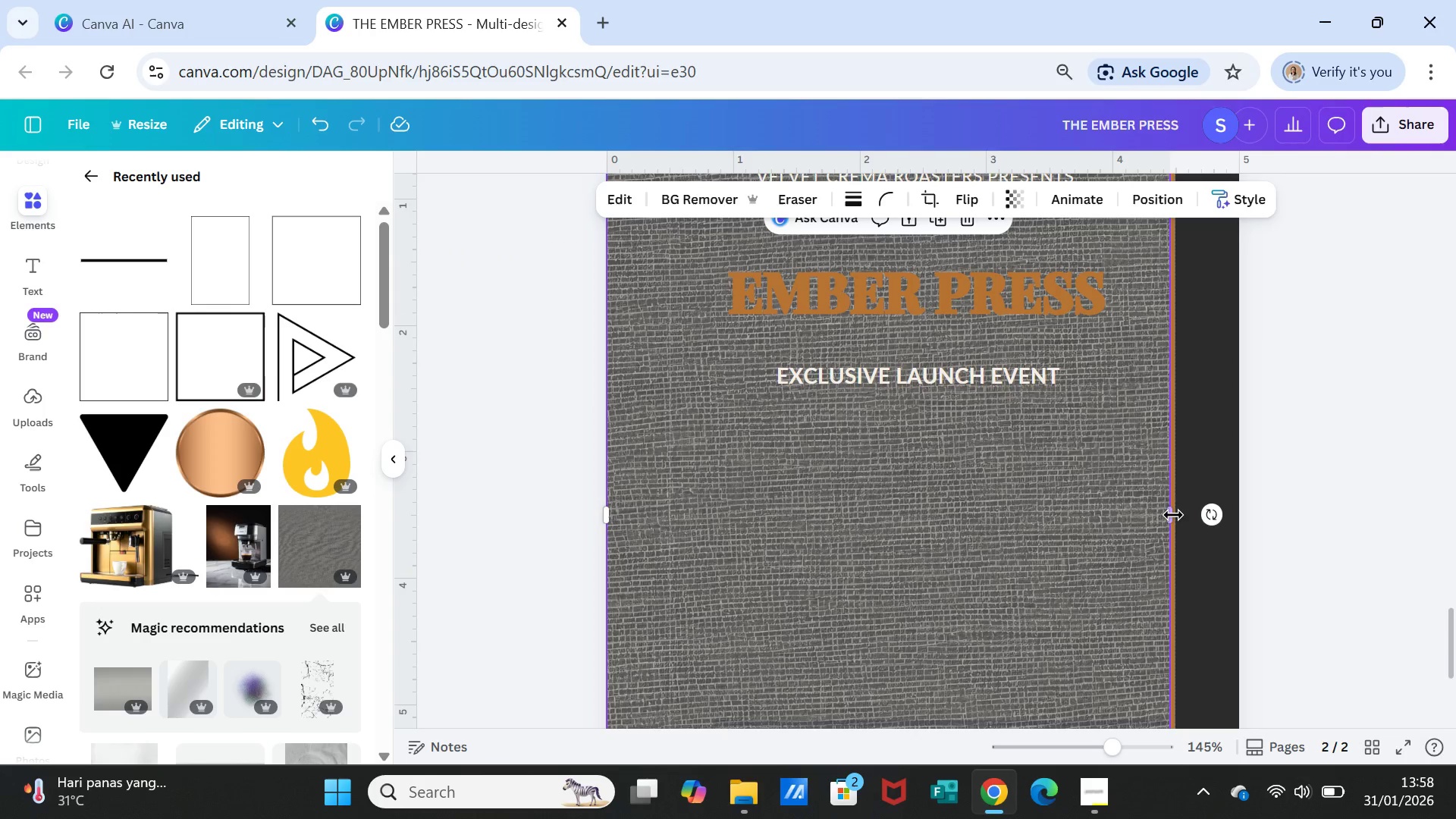 
left_click_drag(start_coordinate=[1173, 515], to_coordinate=[1238, 515])
 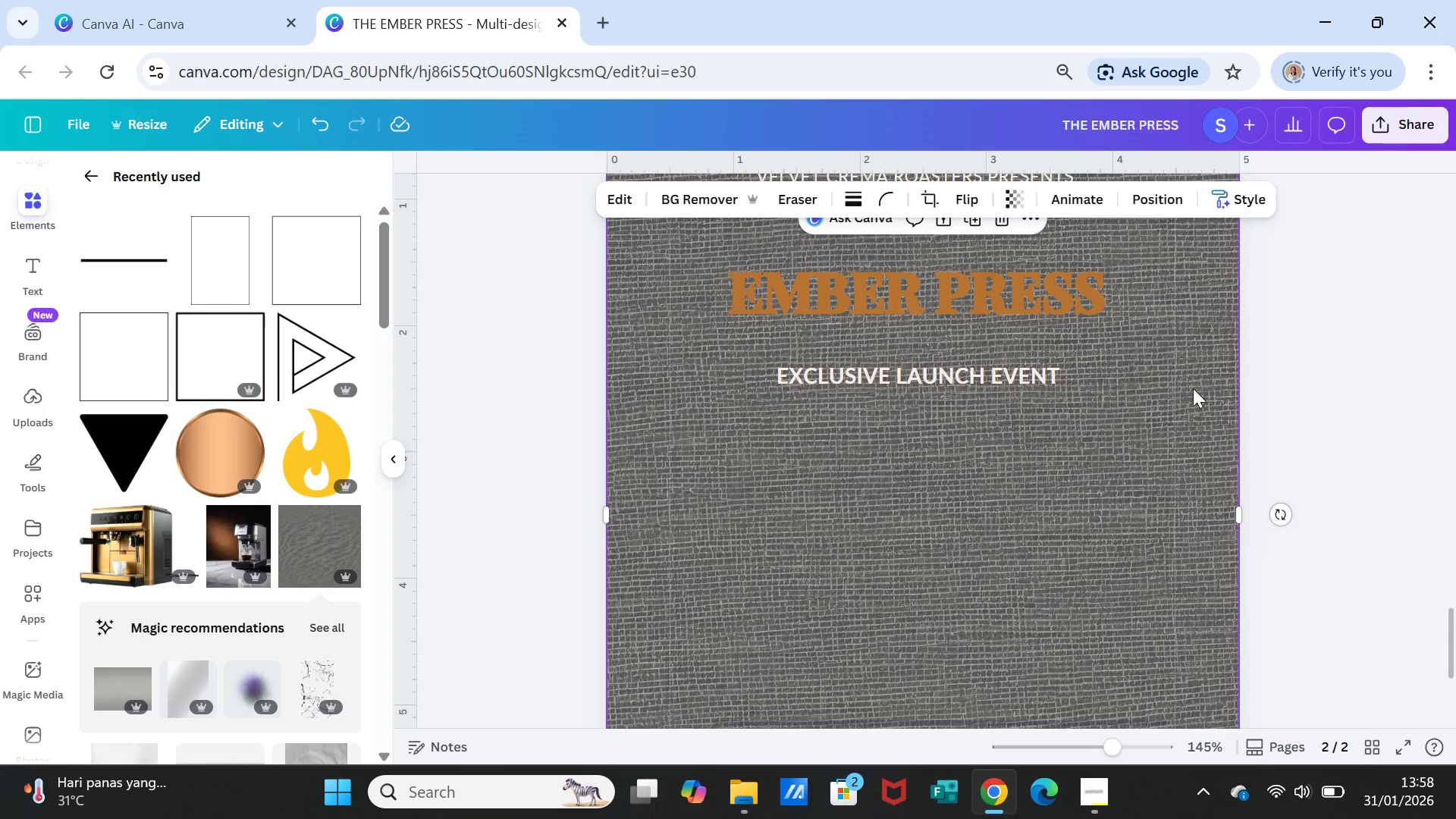 
scroll: coordinate [1225, 447], scroll_direction: up, amount: 3.0
 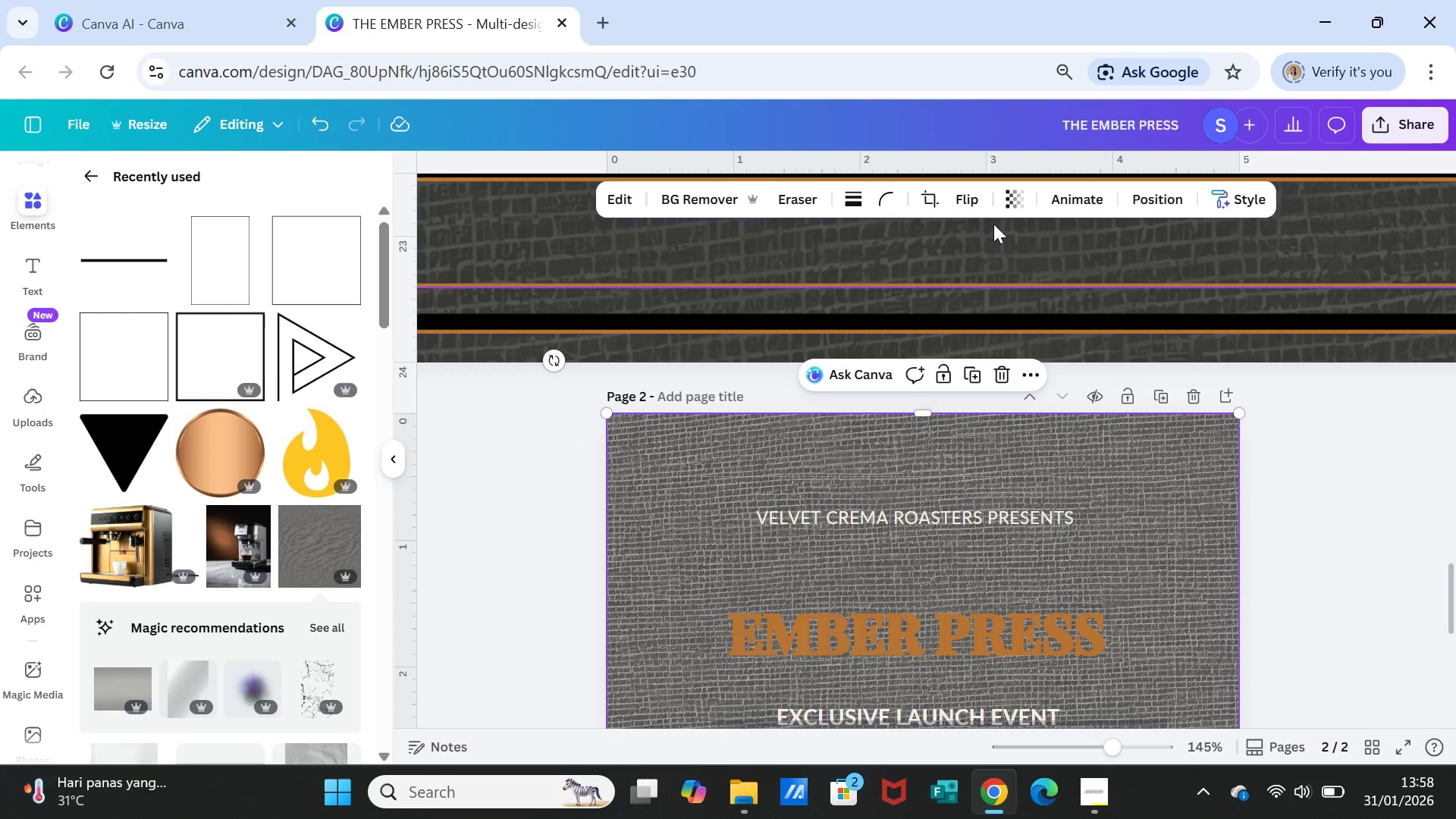 
left_click([1009, 200])
 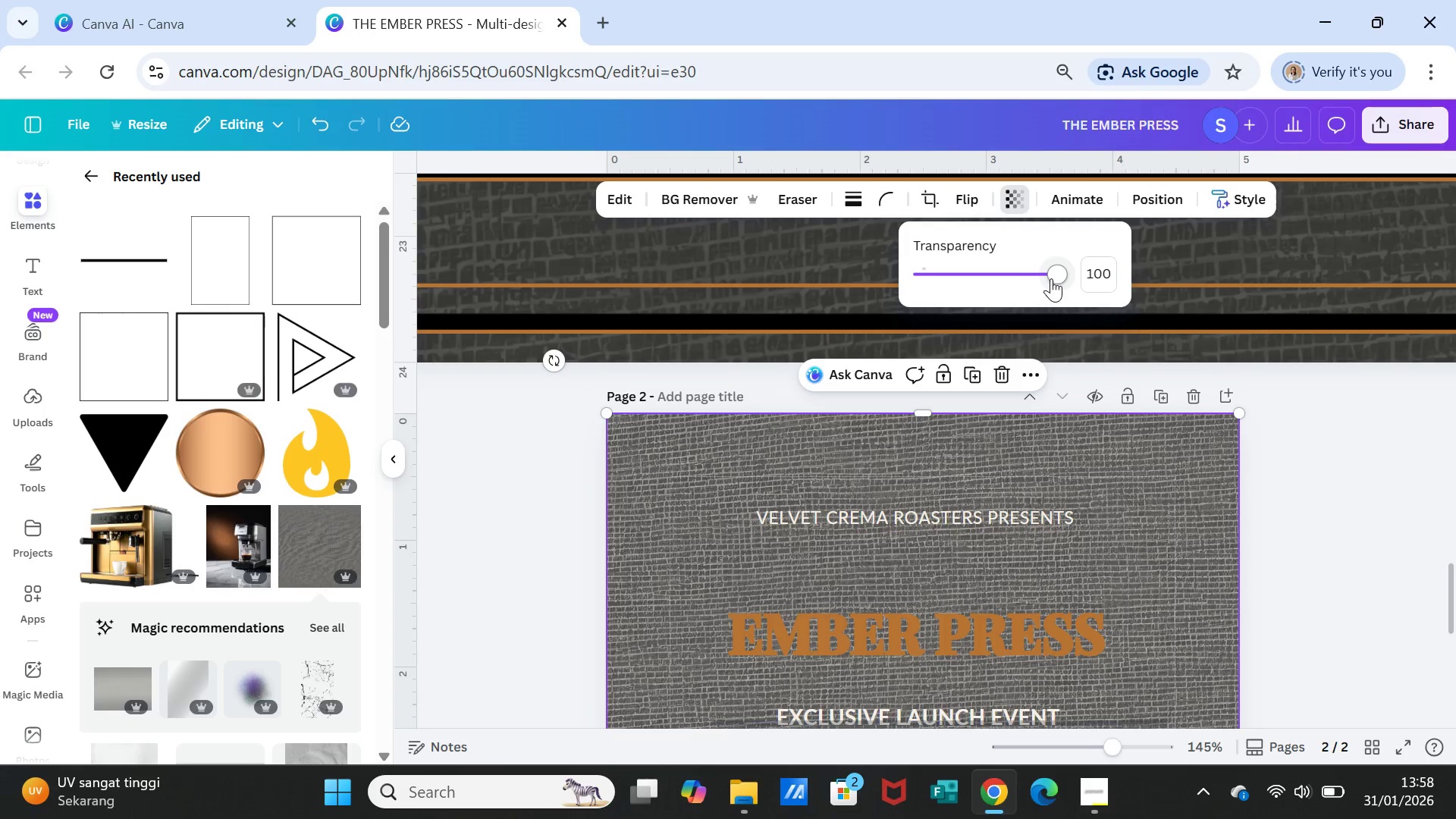 
left_click_drag(start_coordinate=[1051, 278], to_coordinate=[951, 278])
 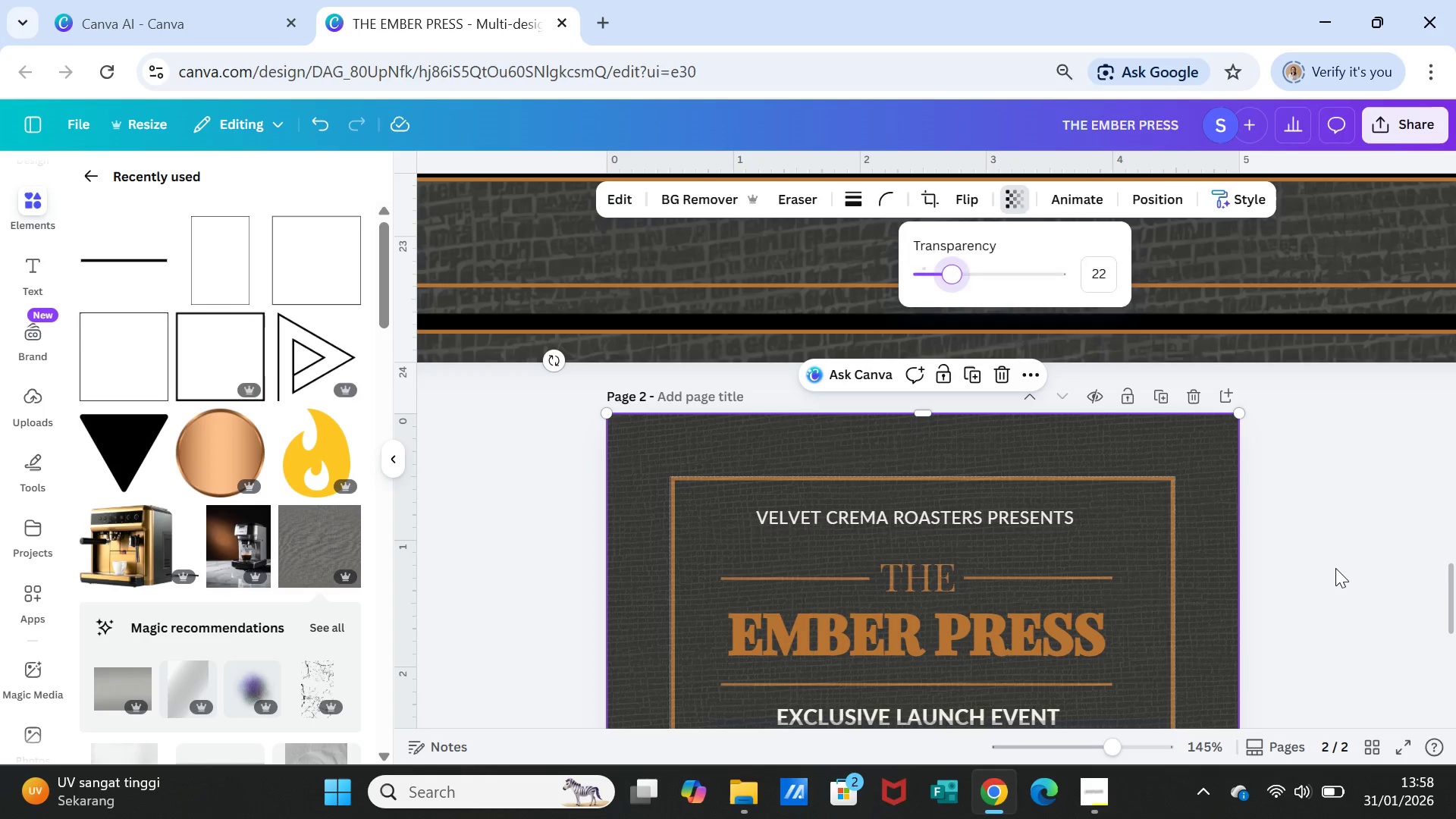 
left_click([1335, 568])
 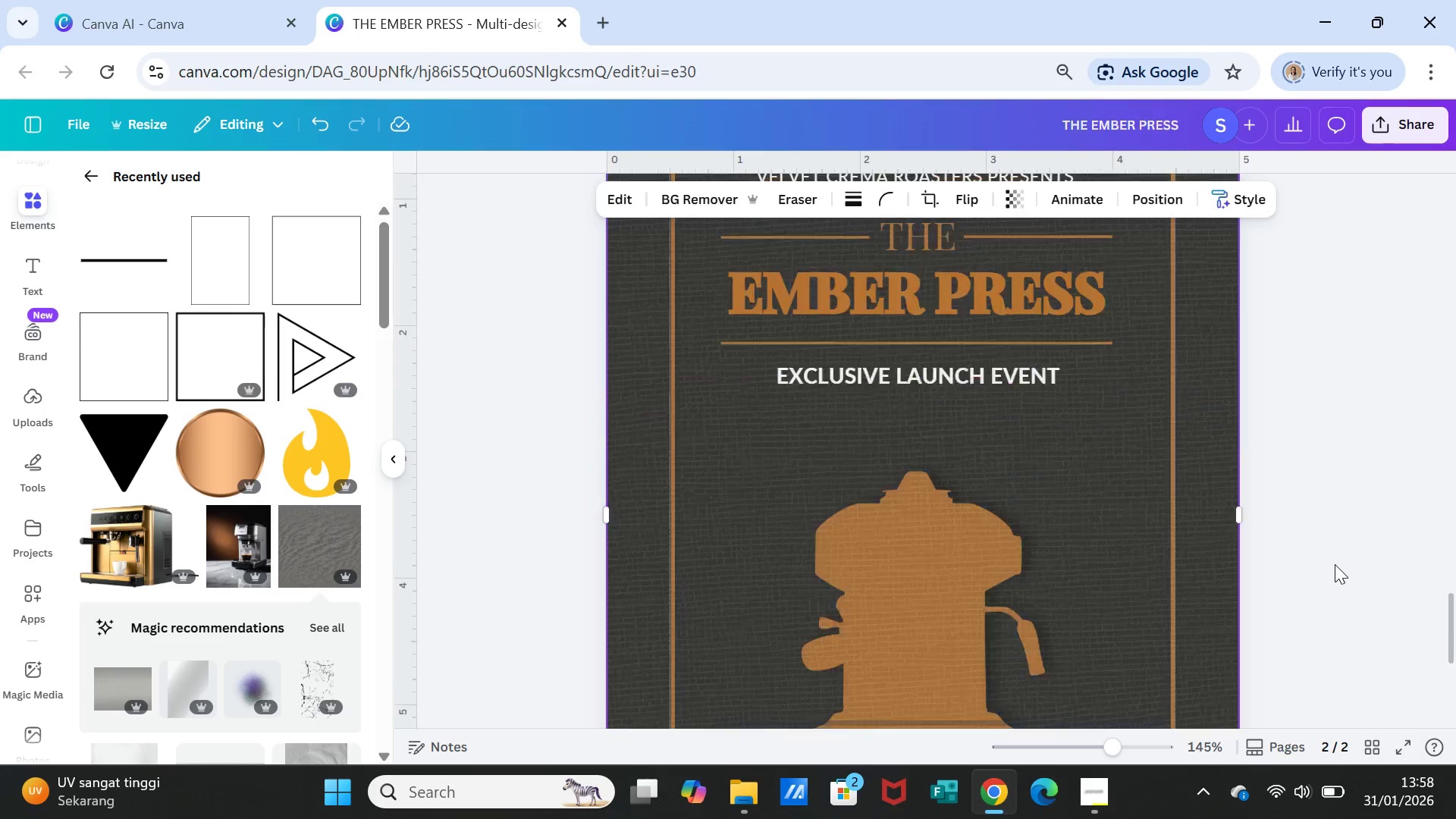 
scroll: coordinate [1335, 564], scroll_direction: down, amount: 4.0
 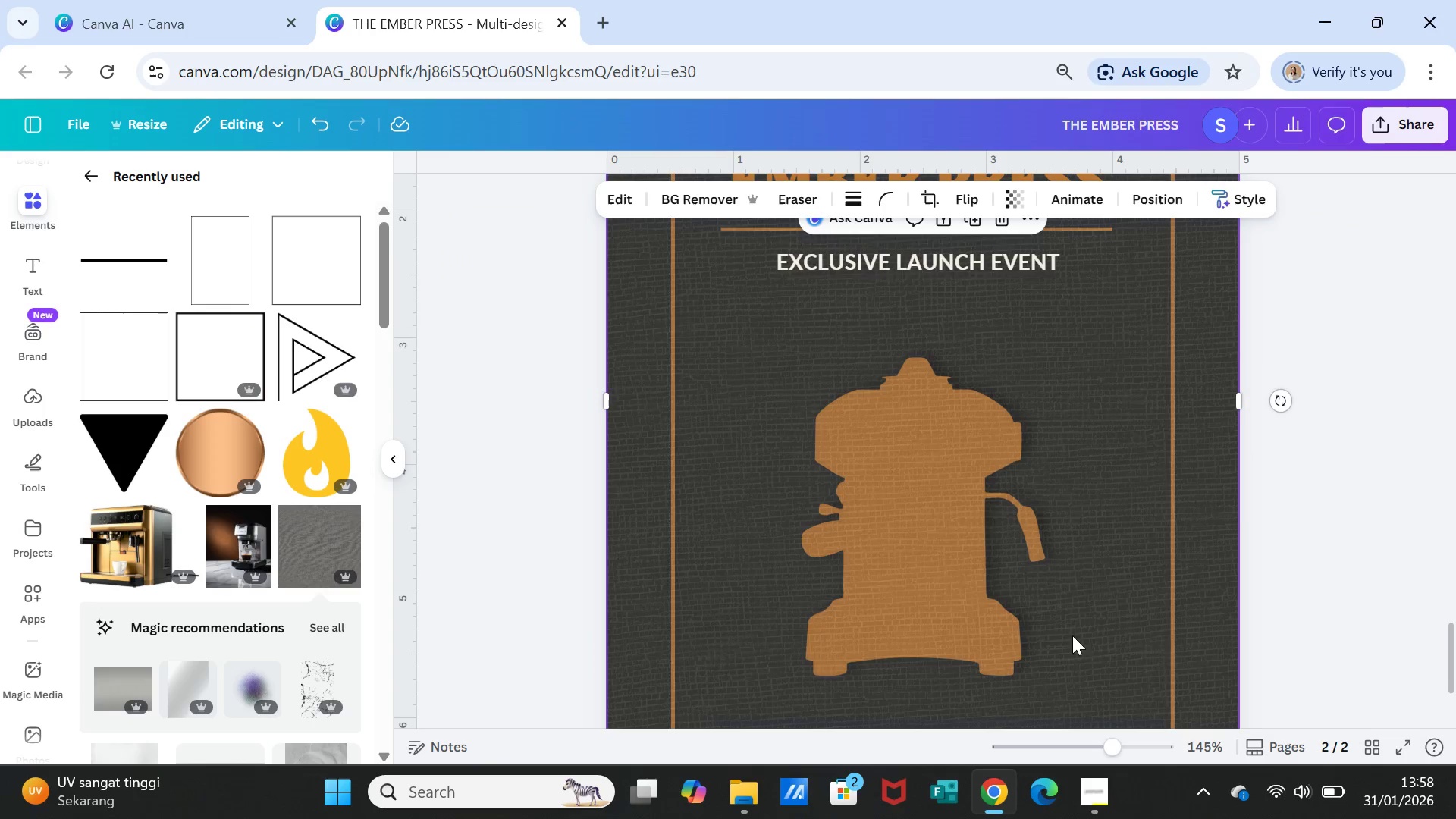 
scroll: coordinate [1072, 604], scroll_direction: up, amount: 2.0
 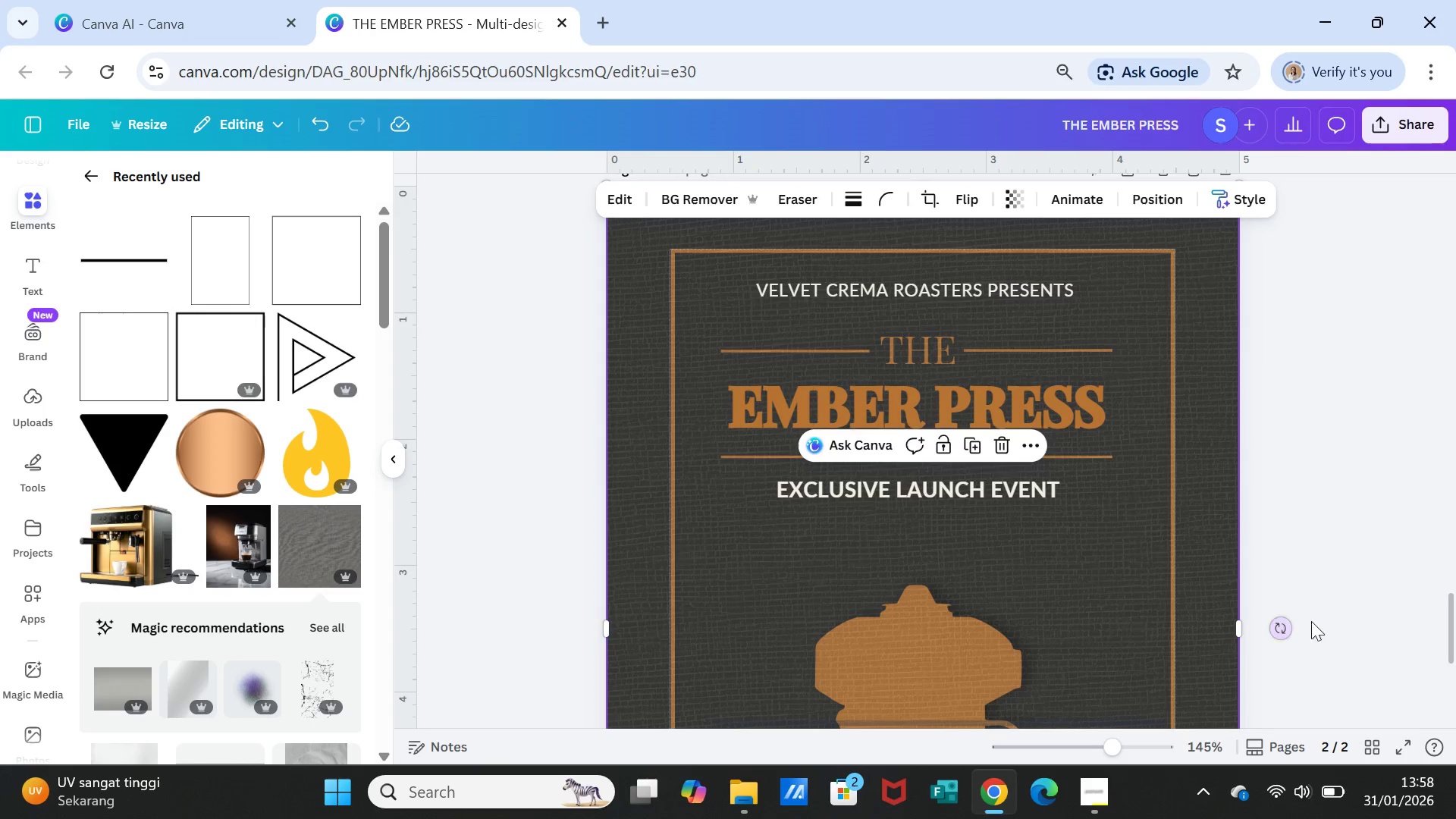 
scroll: coordinate [1318, 619], scroll_direction: down, amount: 3.0
 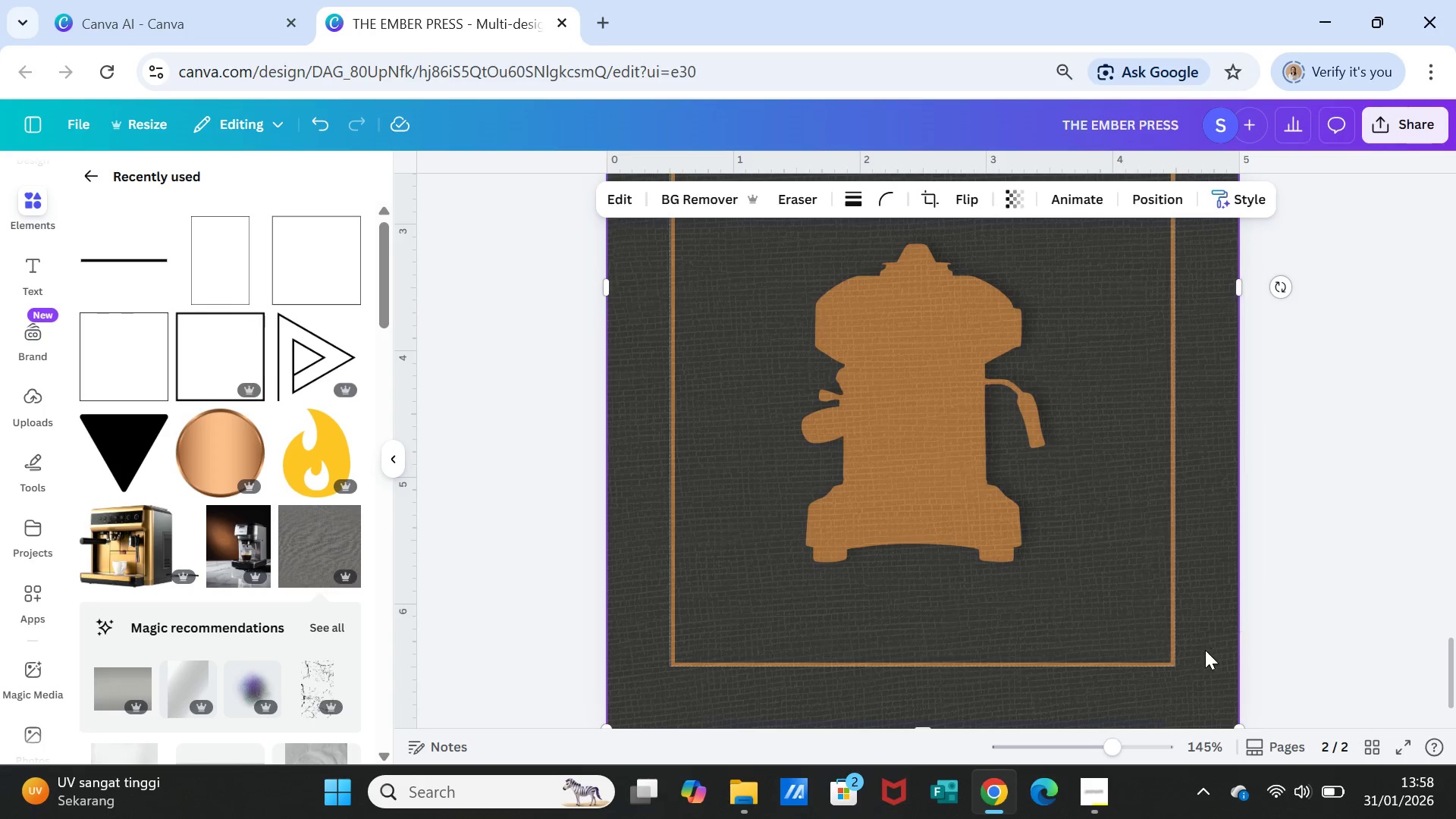 
left_click([1201, 651])
 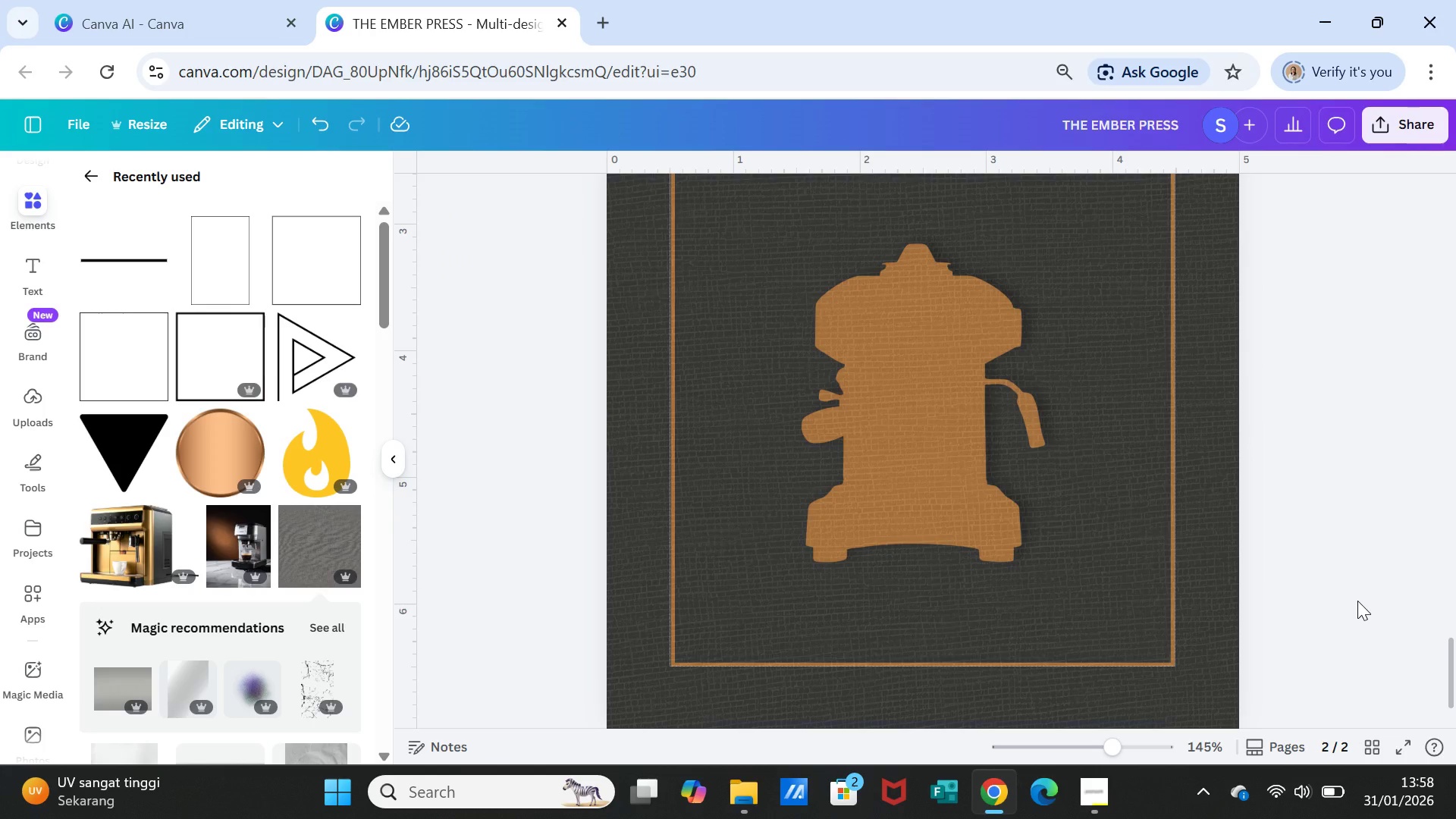 
wait(13.08)
 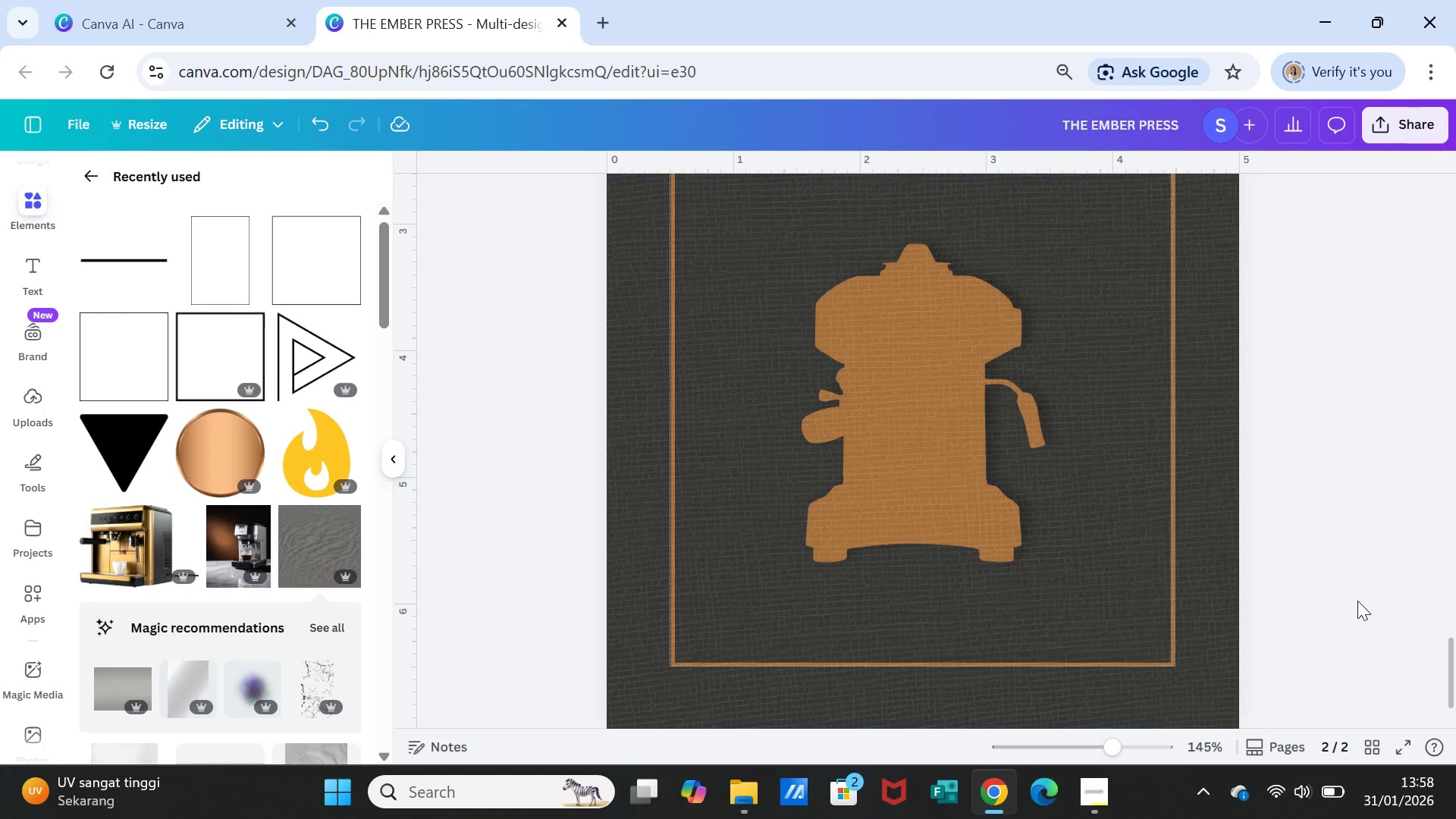 
scroll: coordinate [1178, 469], scroll_direction: up, amount: 4.0
 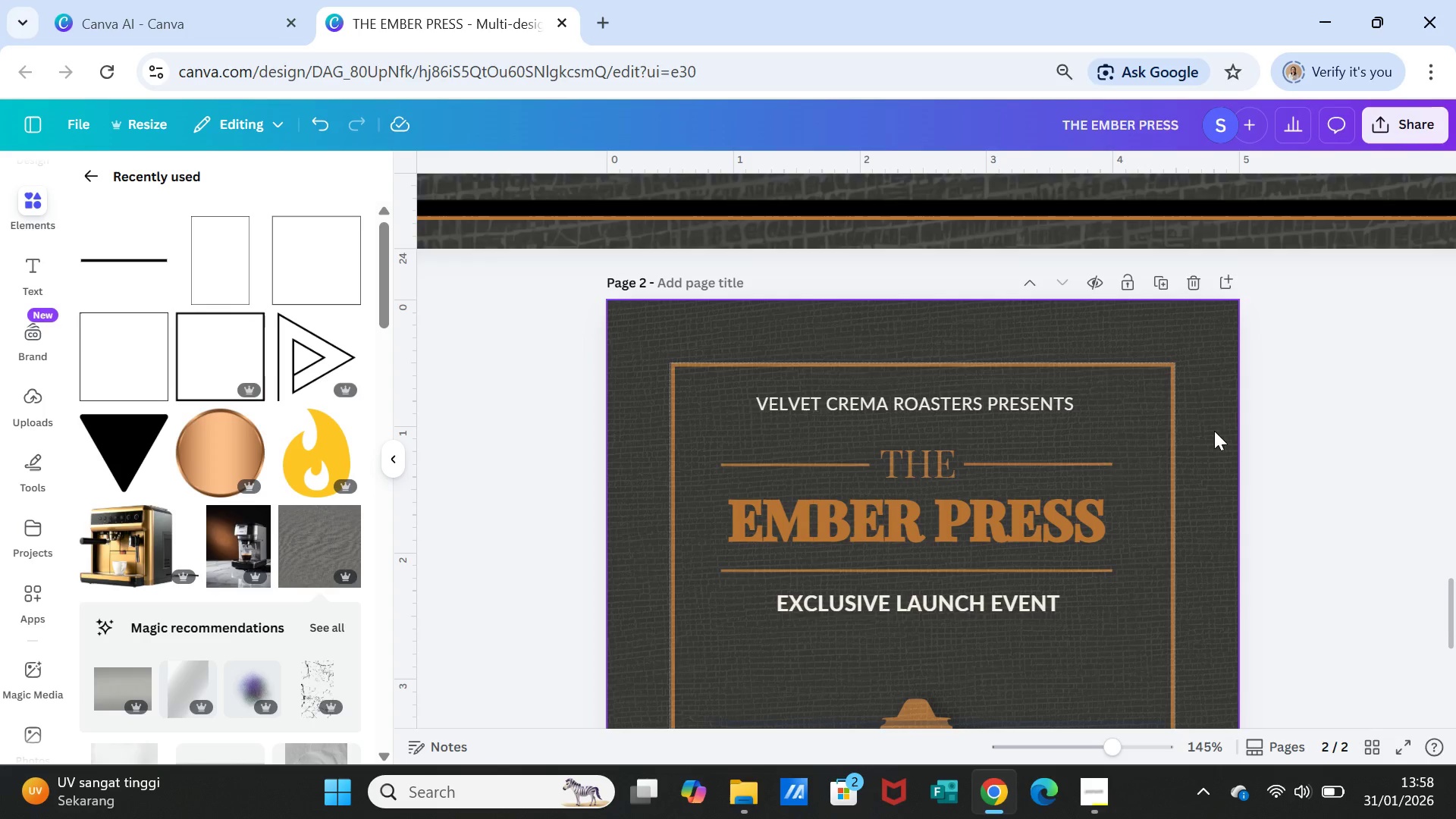 
left_click([1218, 412])
 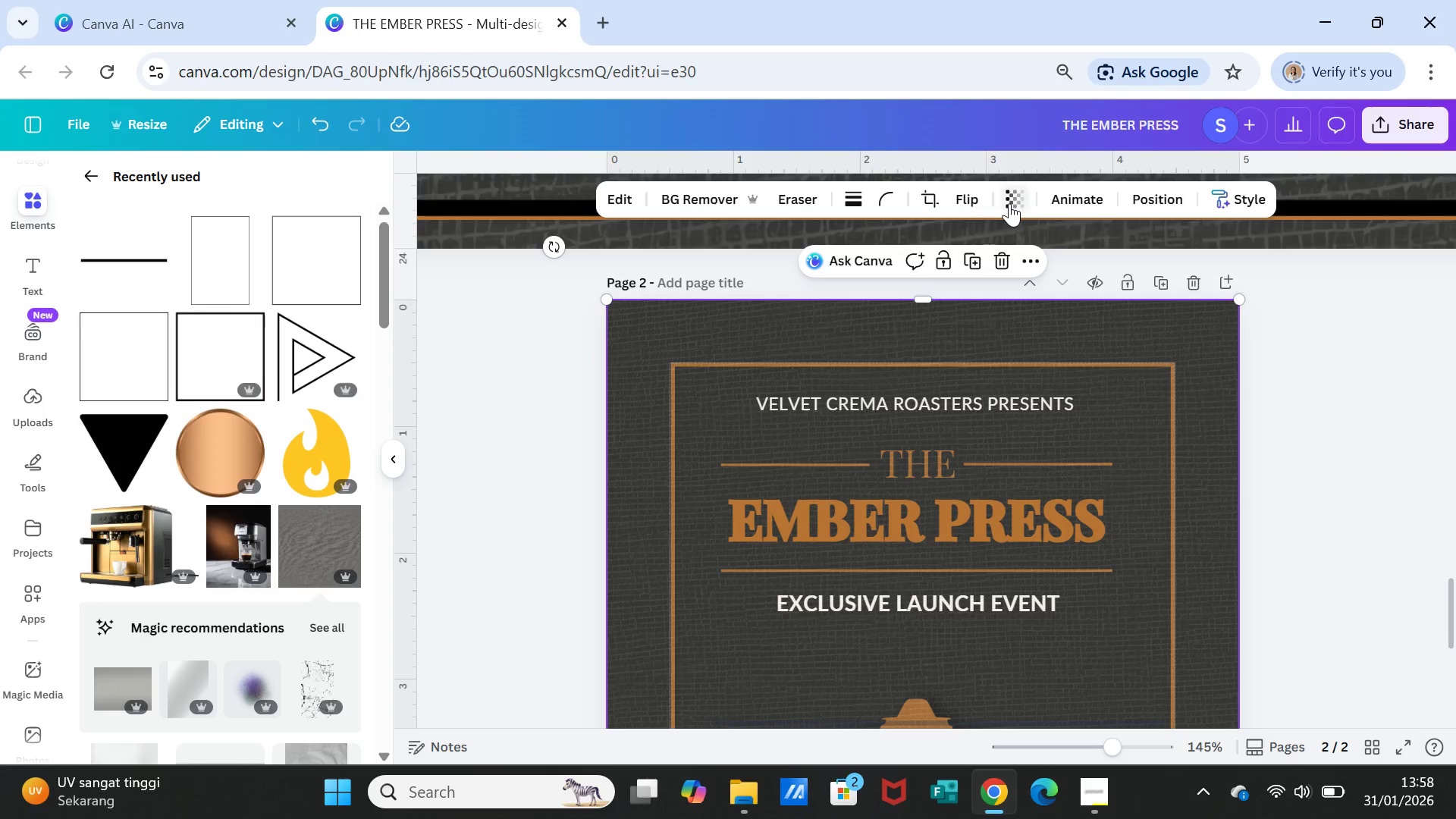 
left_click([1009, 202])
 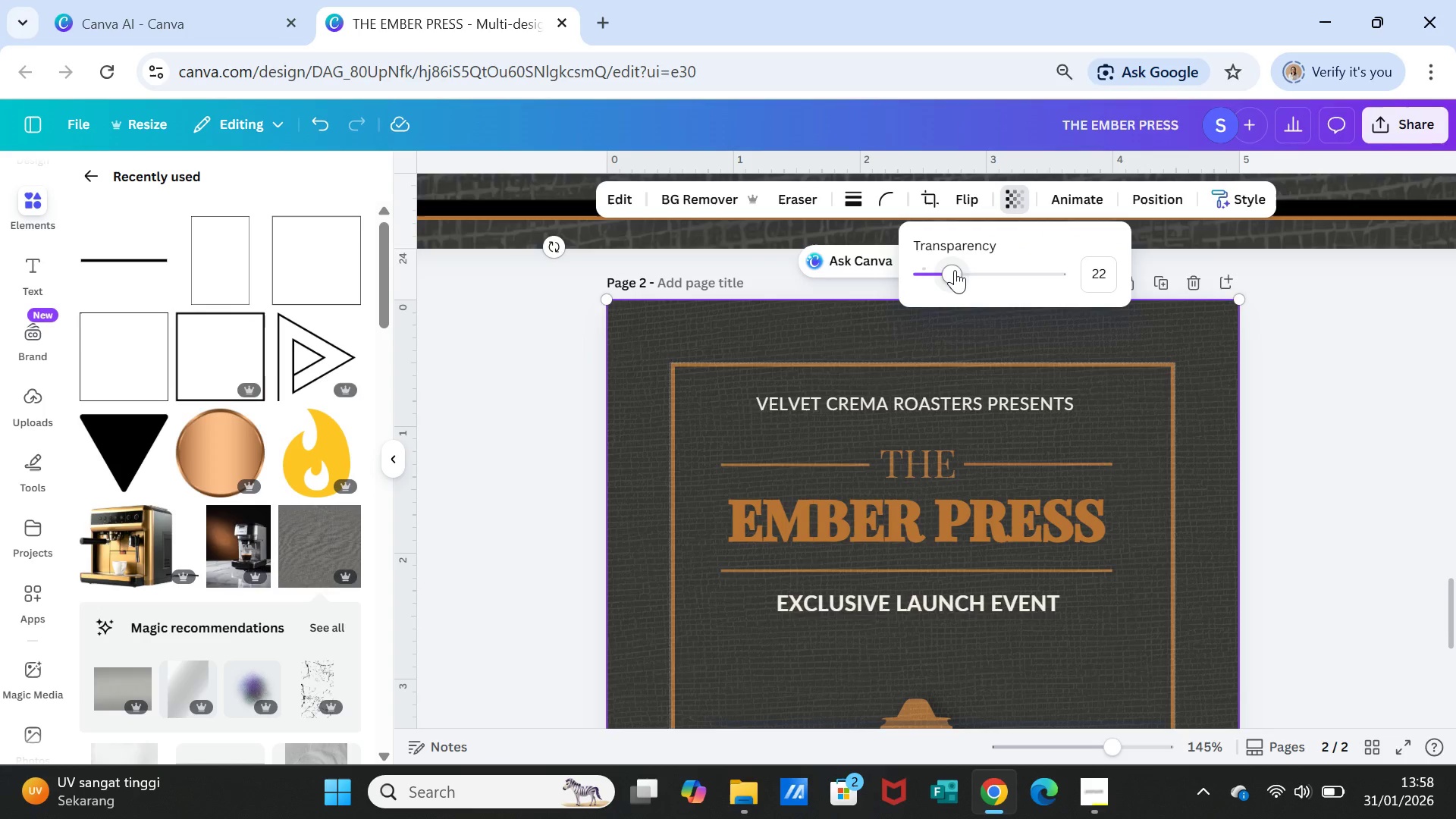 
left_click_drag(start_coordinate=[954, 270], to_coordinate=[945, 271])
 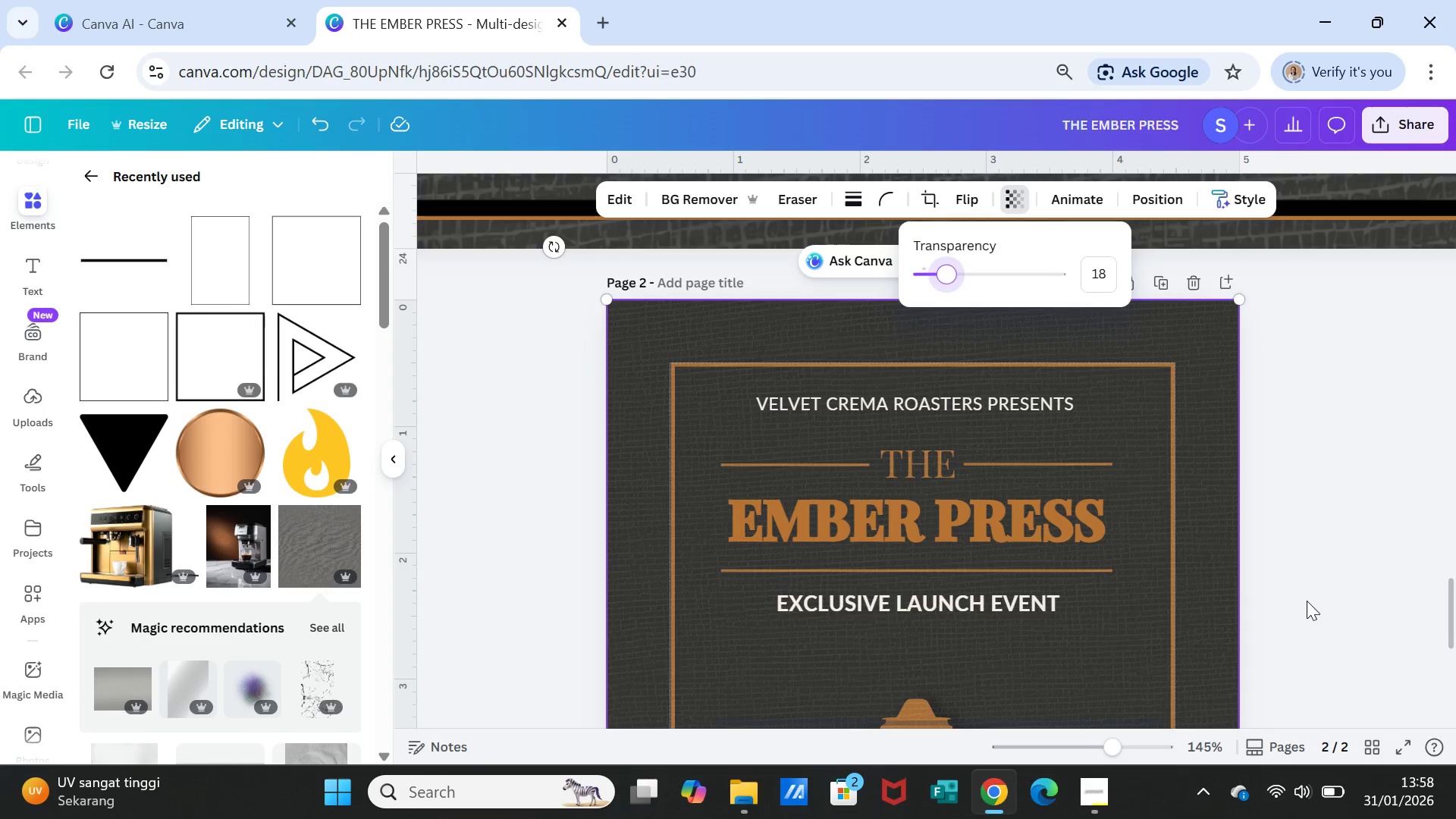 
left_click([1307, 601])
 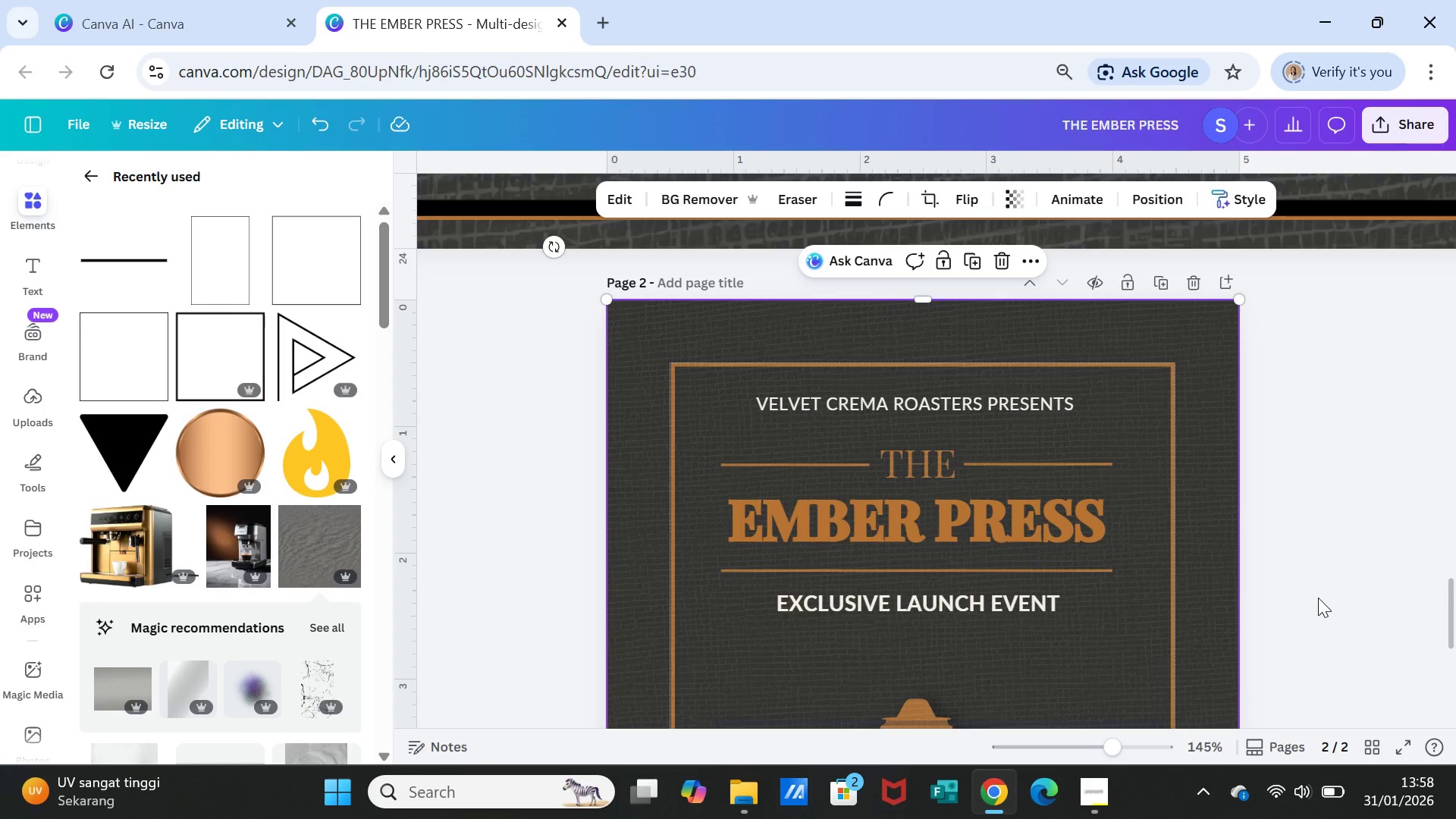 
scroll: coordinate [1318, 598], scroll_direction: down, amount: 1.0
 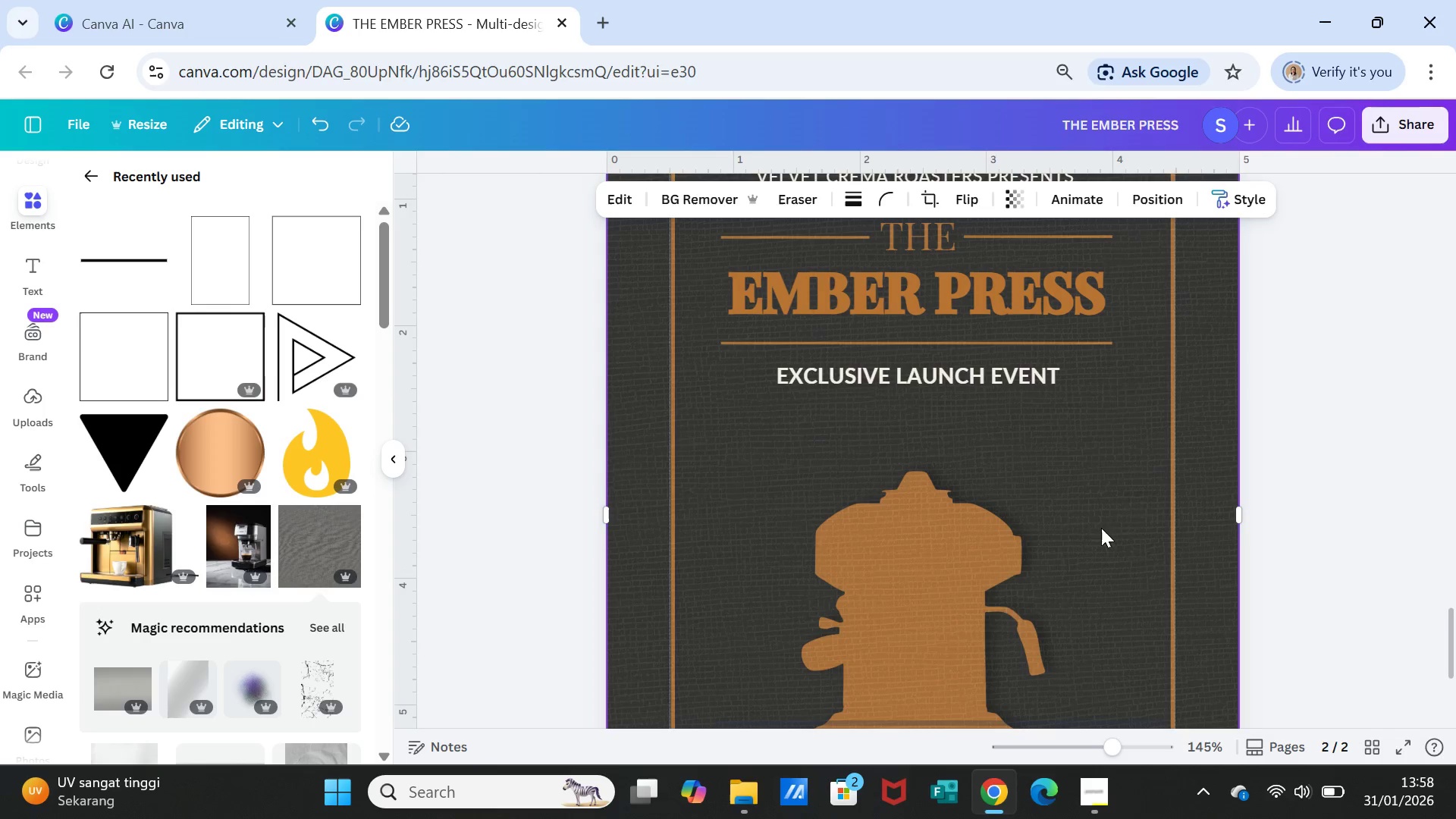 
left_click([1097, 524])
 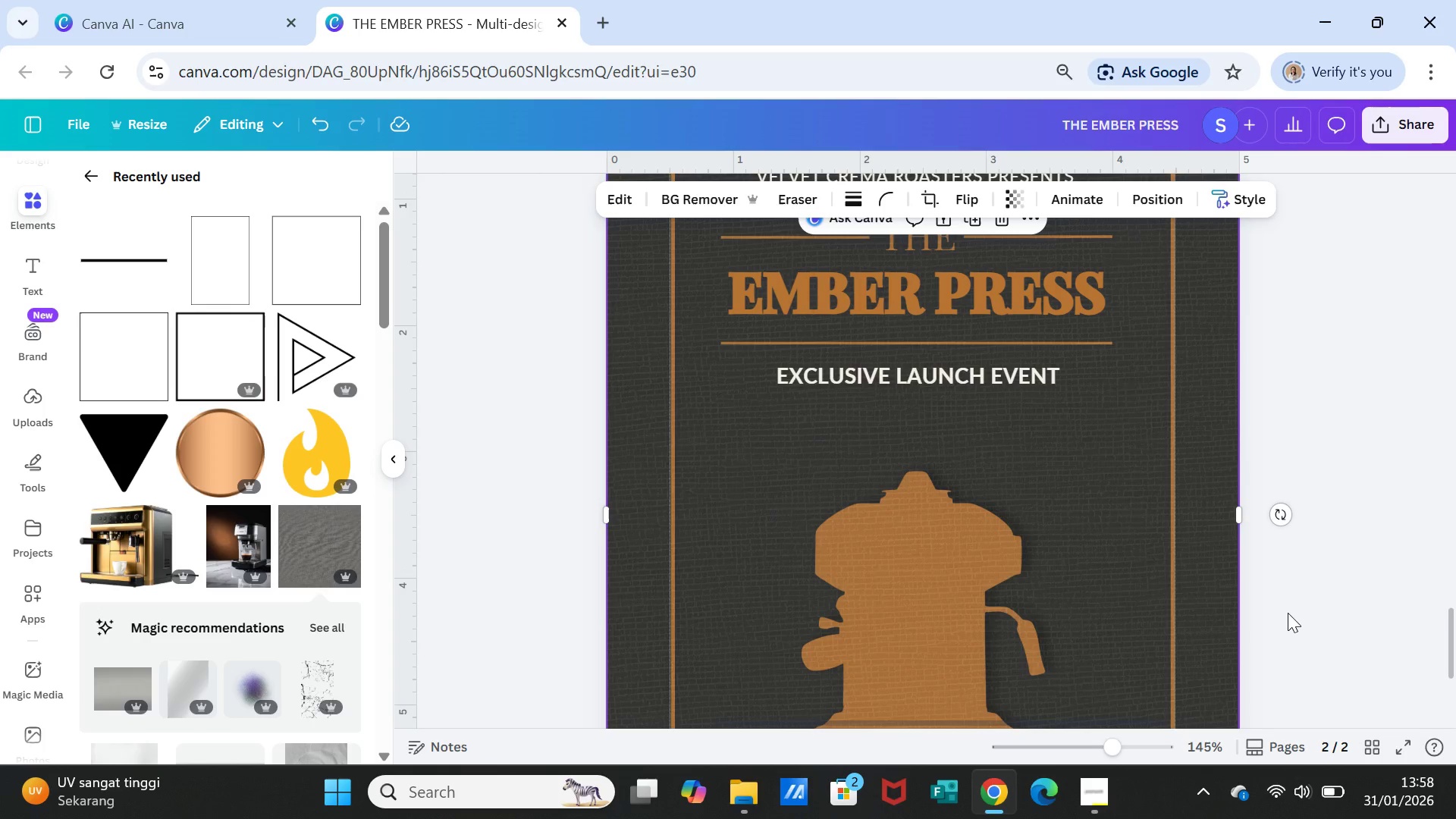 
wait(5.39)
 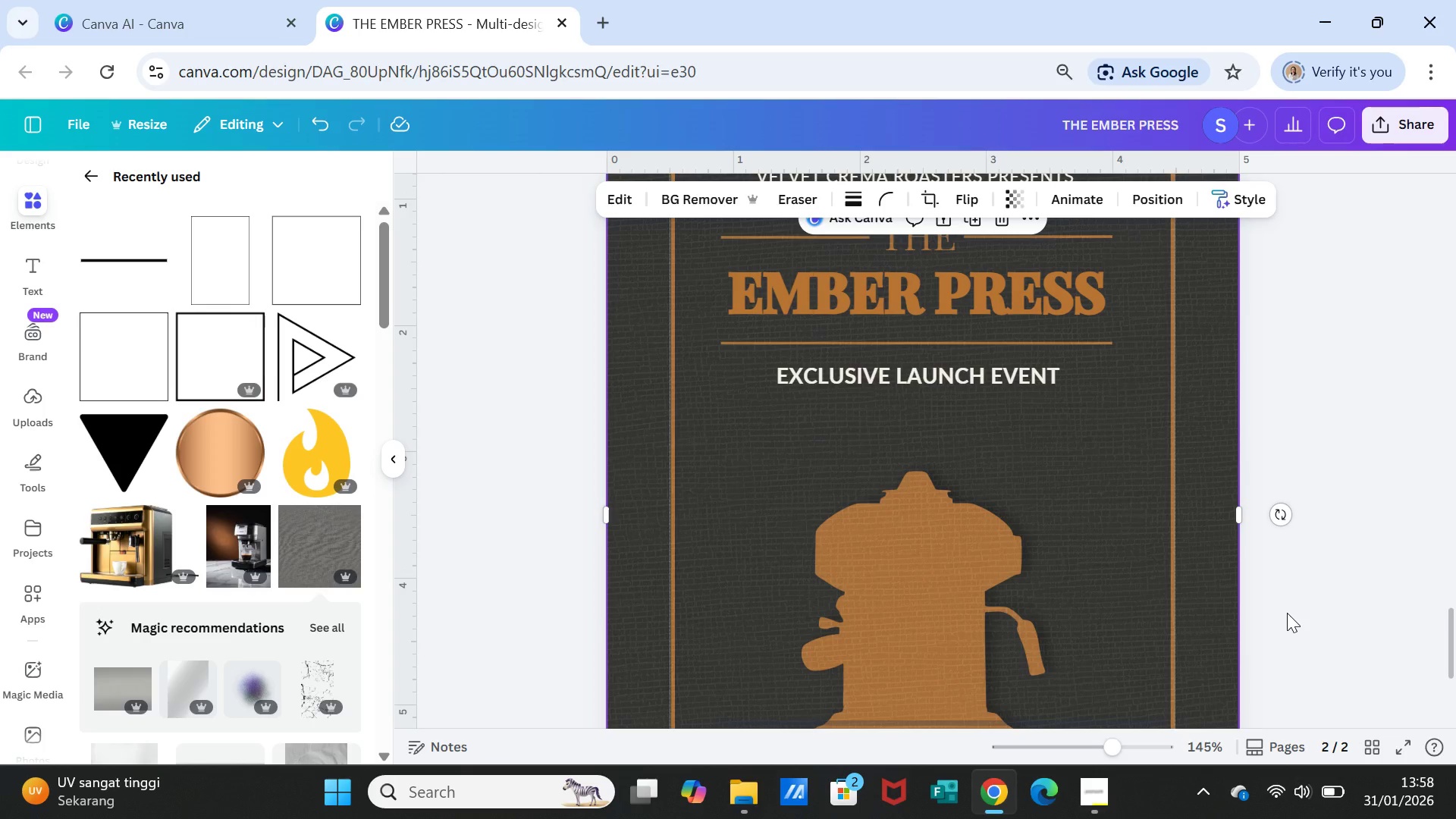 
scroll: coordinate [1288, 613], scroll_direction: down, amount: 3.0
 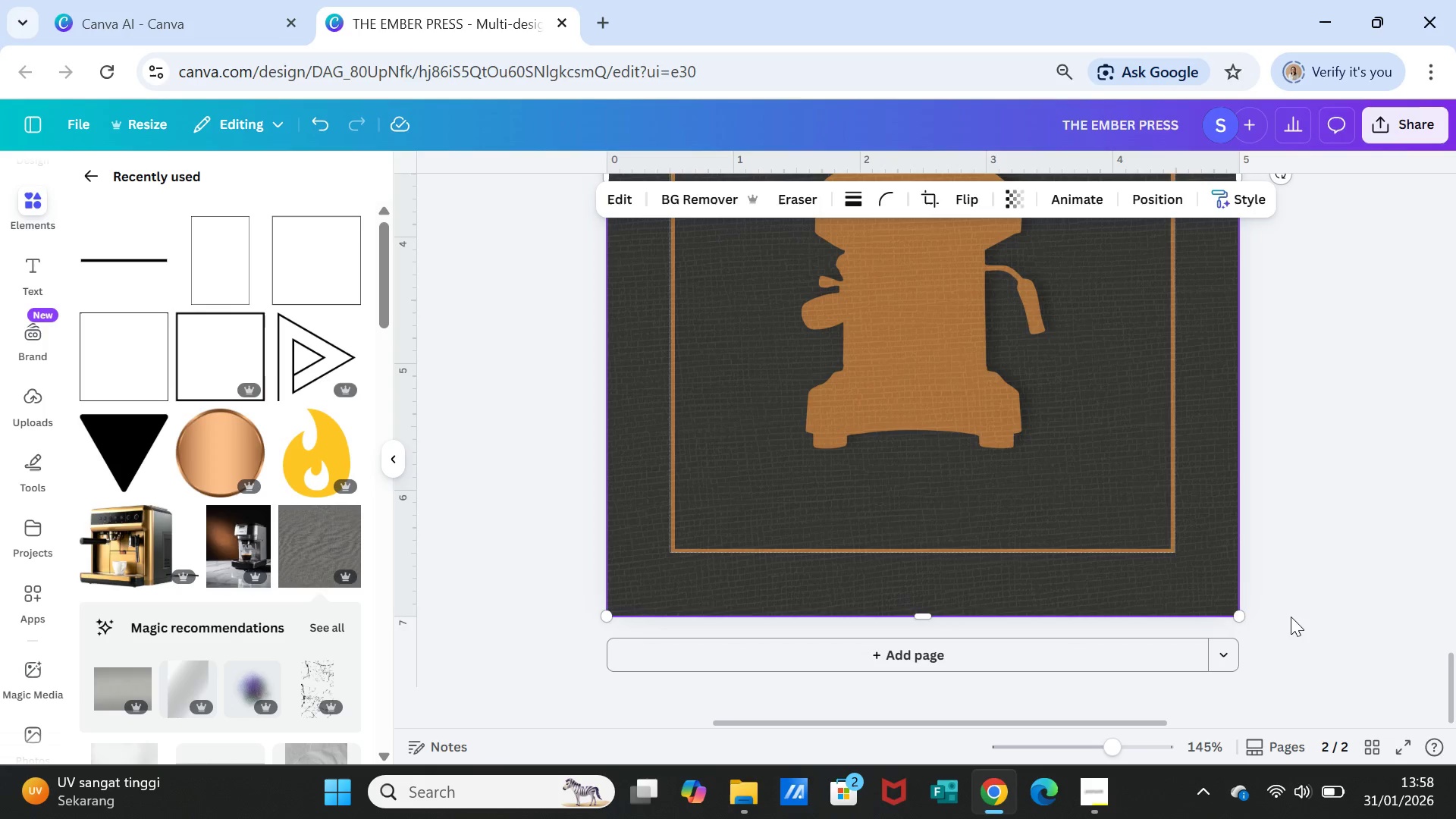 
wait(7.0)
 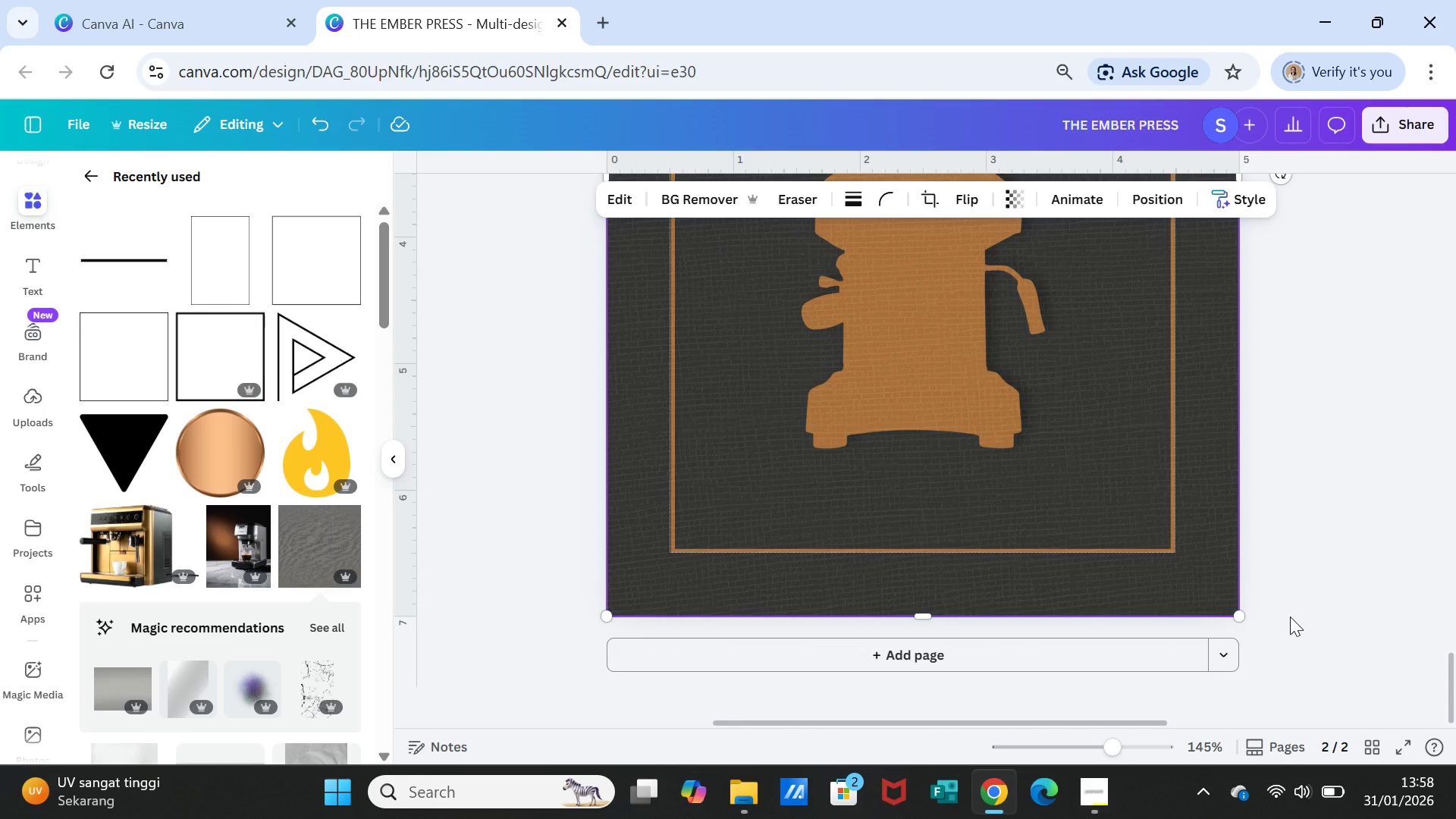 
left_click([81, 171])
 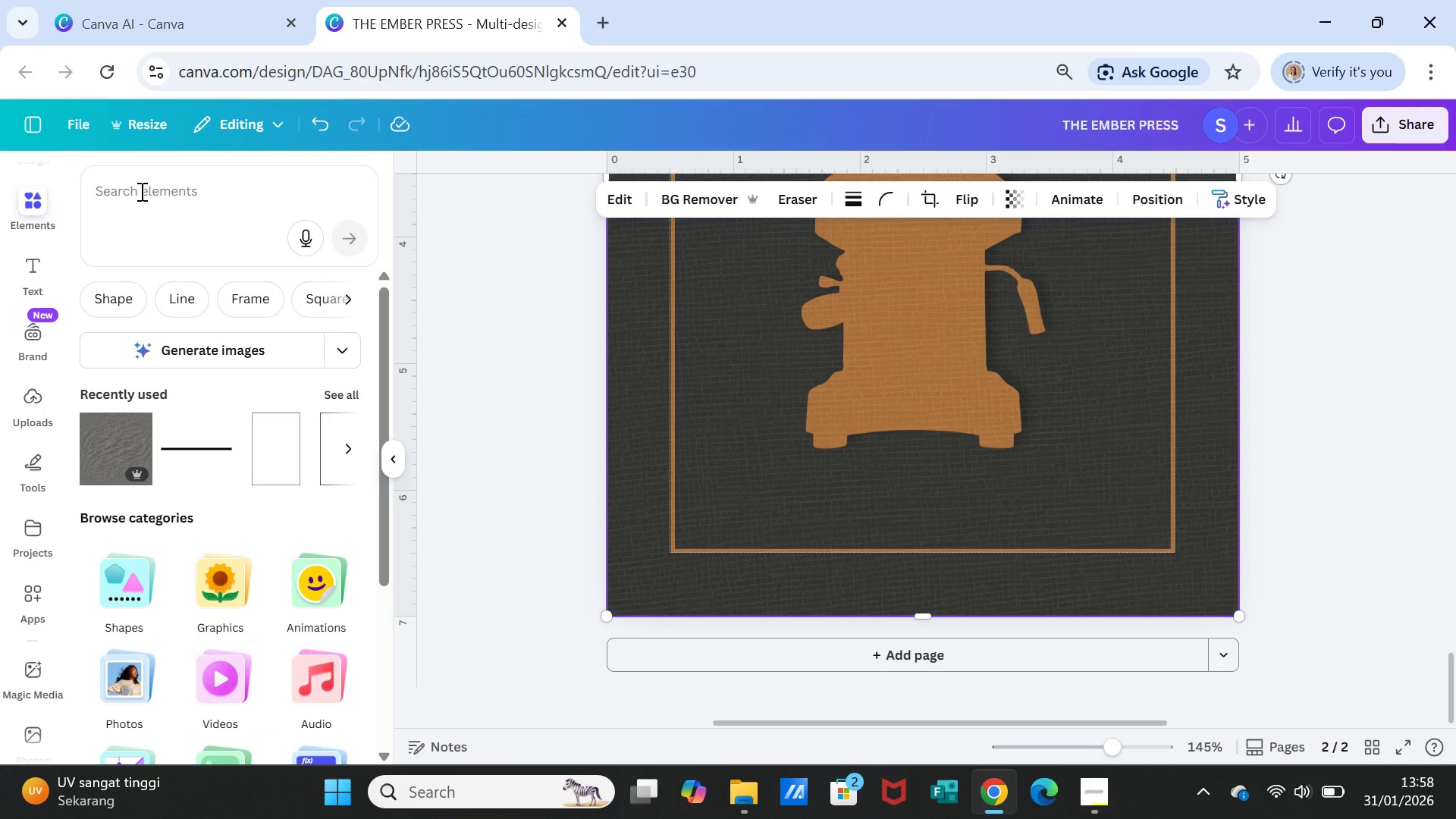 
left_click([140, 191])
 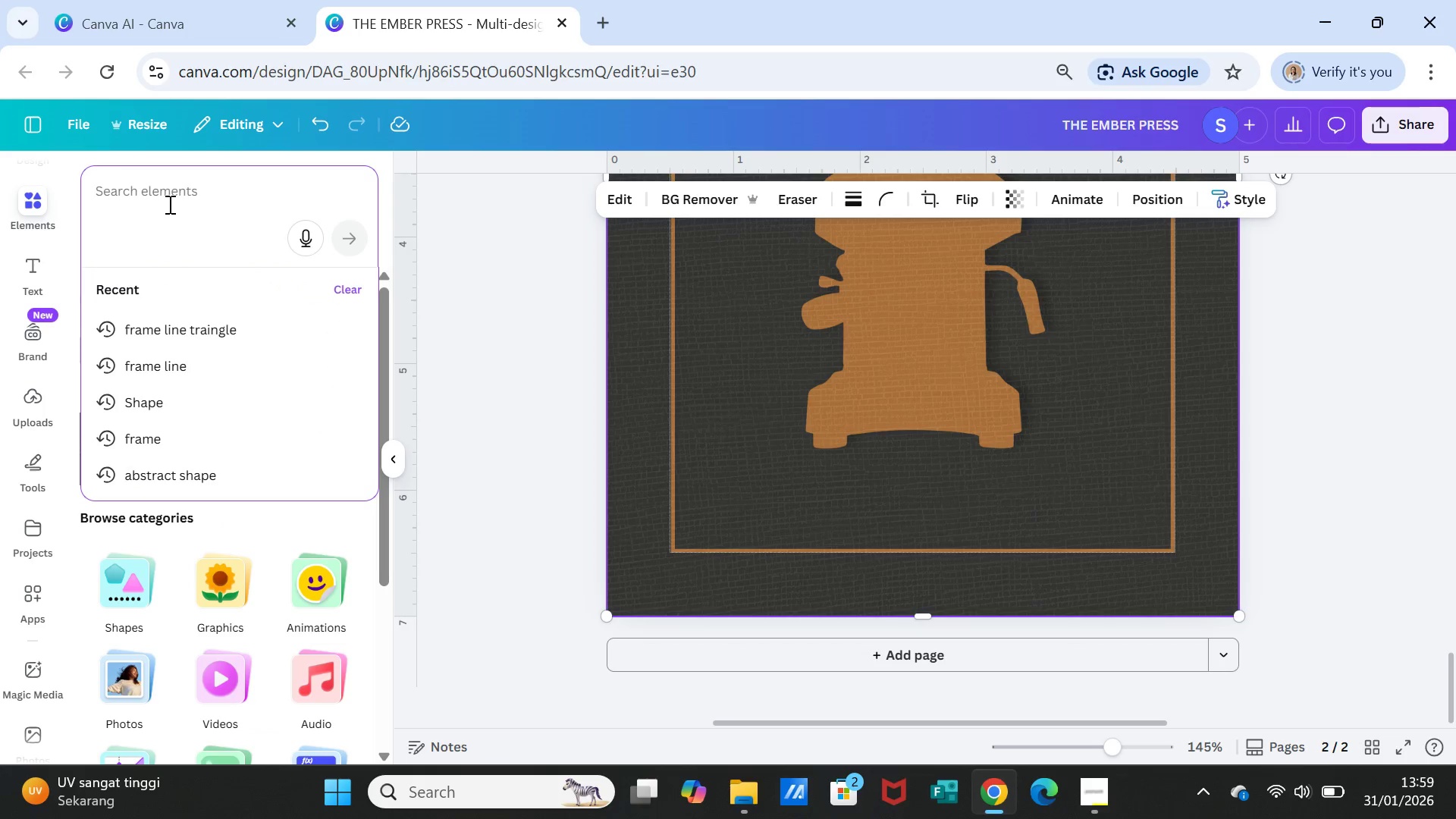 
type(SHADOW)
 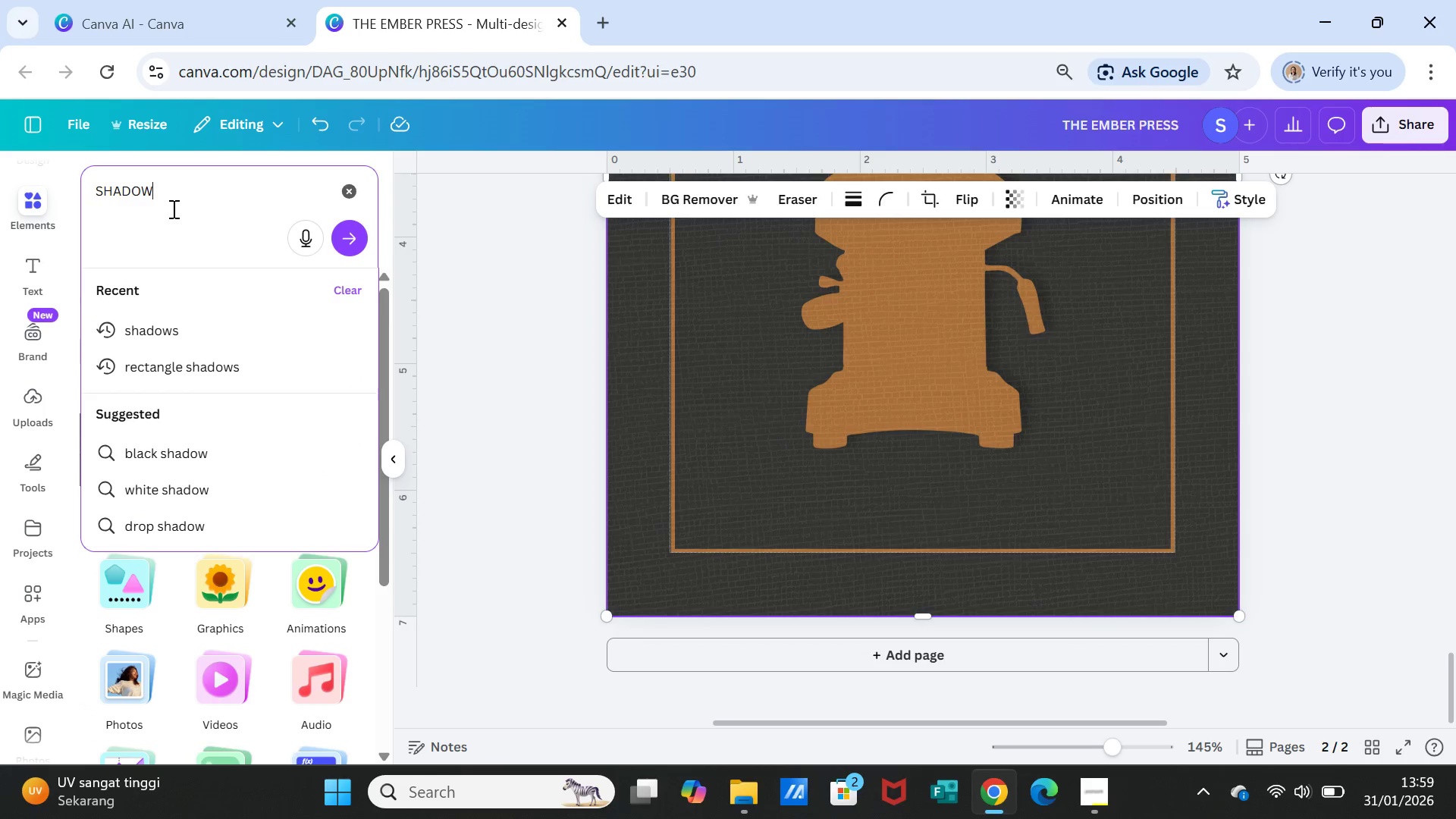 
key(Enter)
 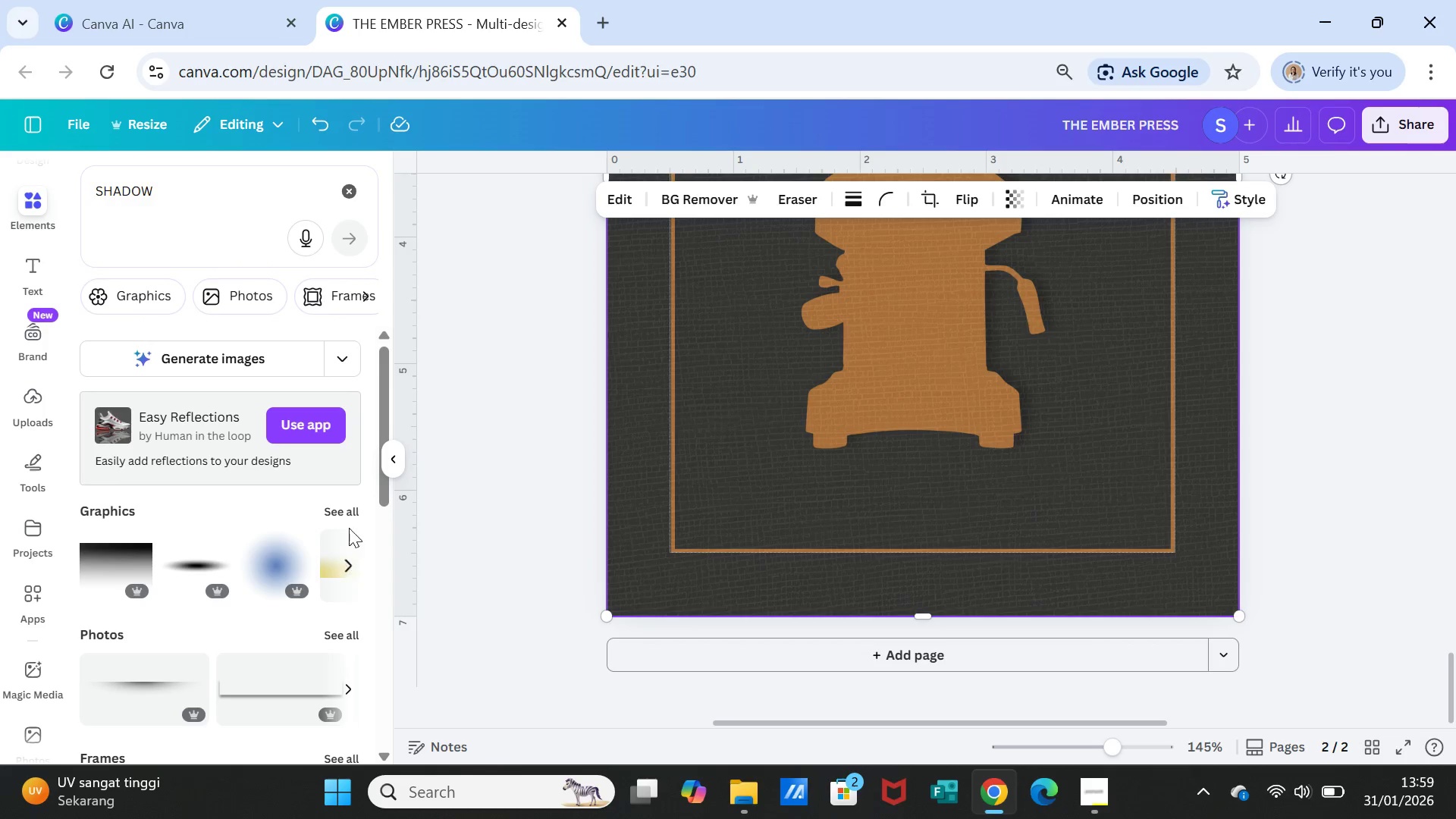 
left_click([191, 188])
 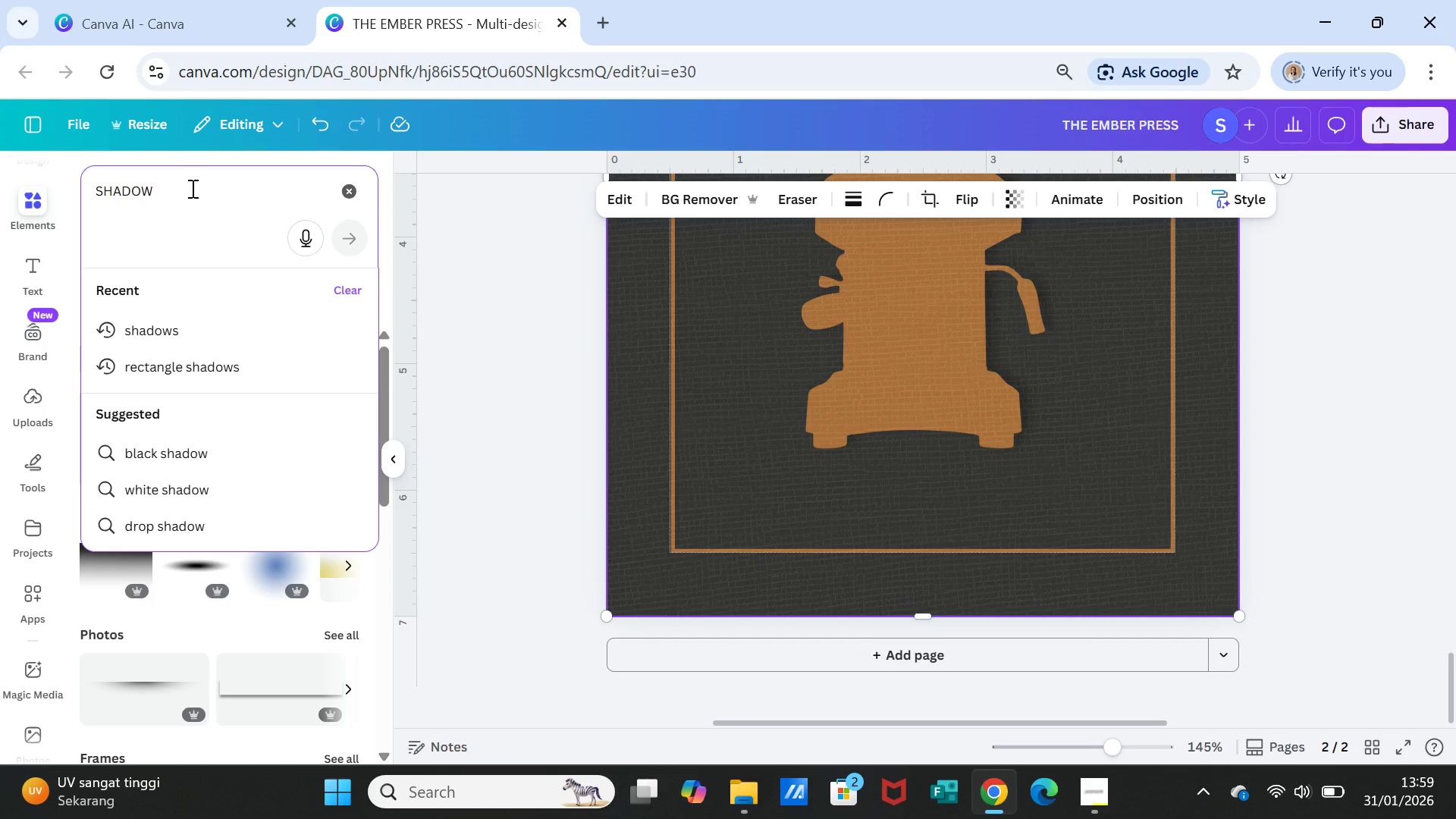 
type( WAVEW)
key(Backspace)
key(Backspace)
type(E)
 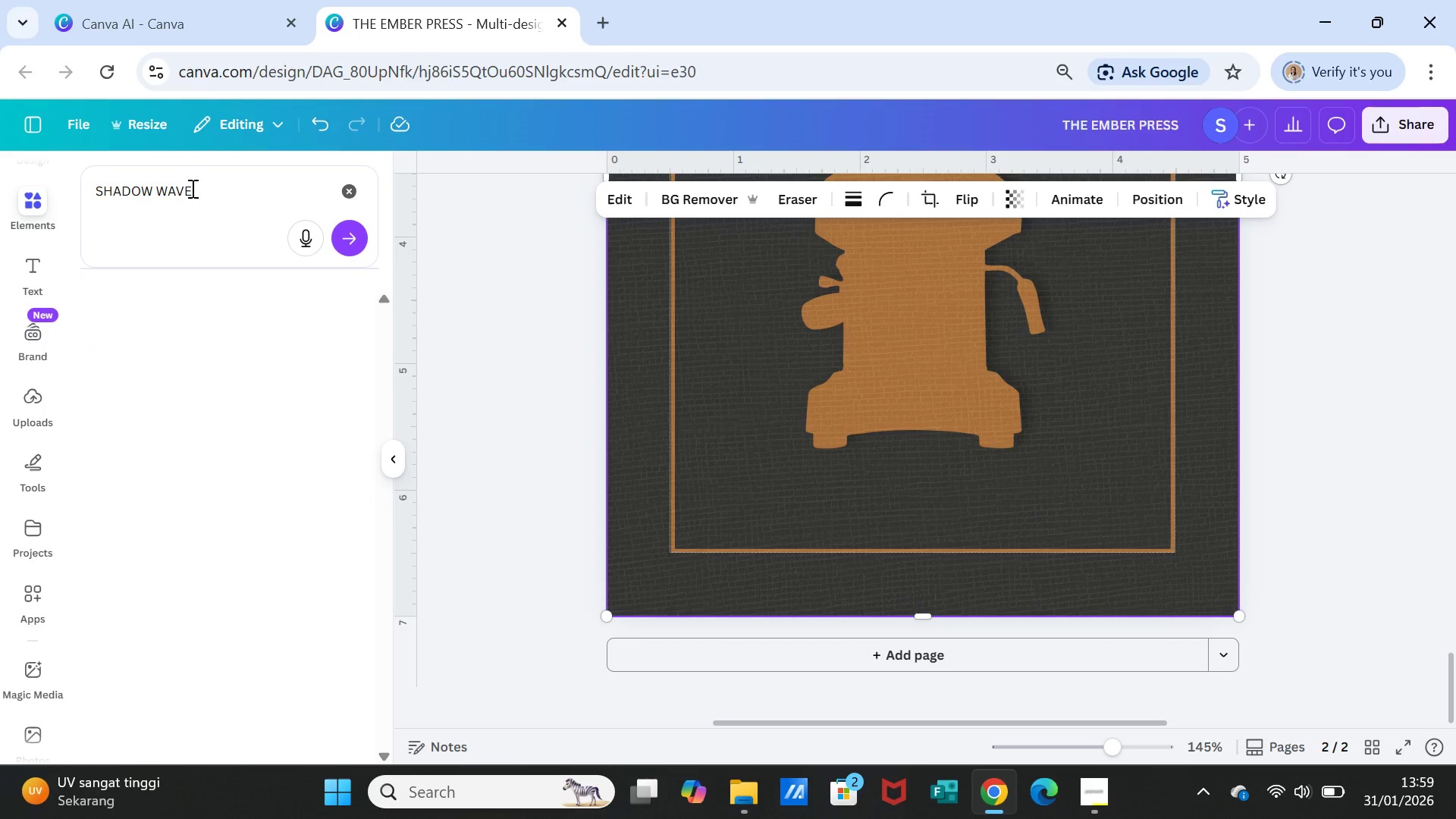 
key(Enter)
 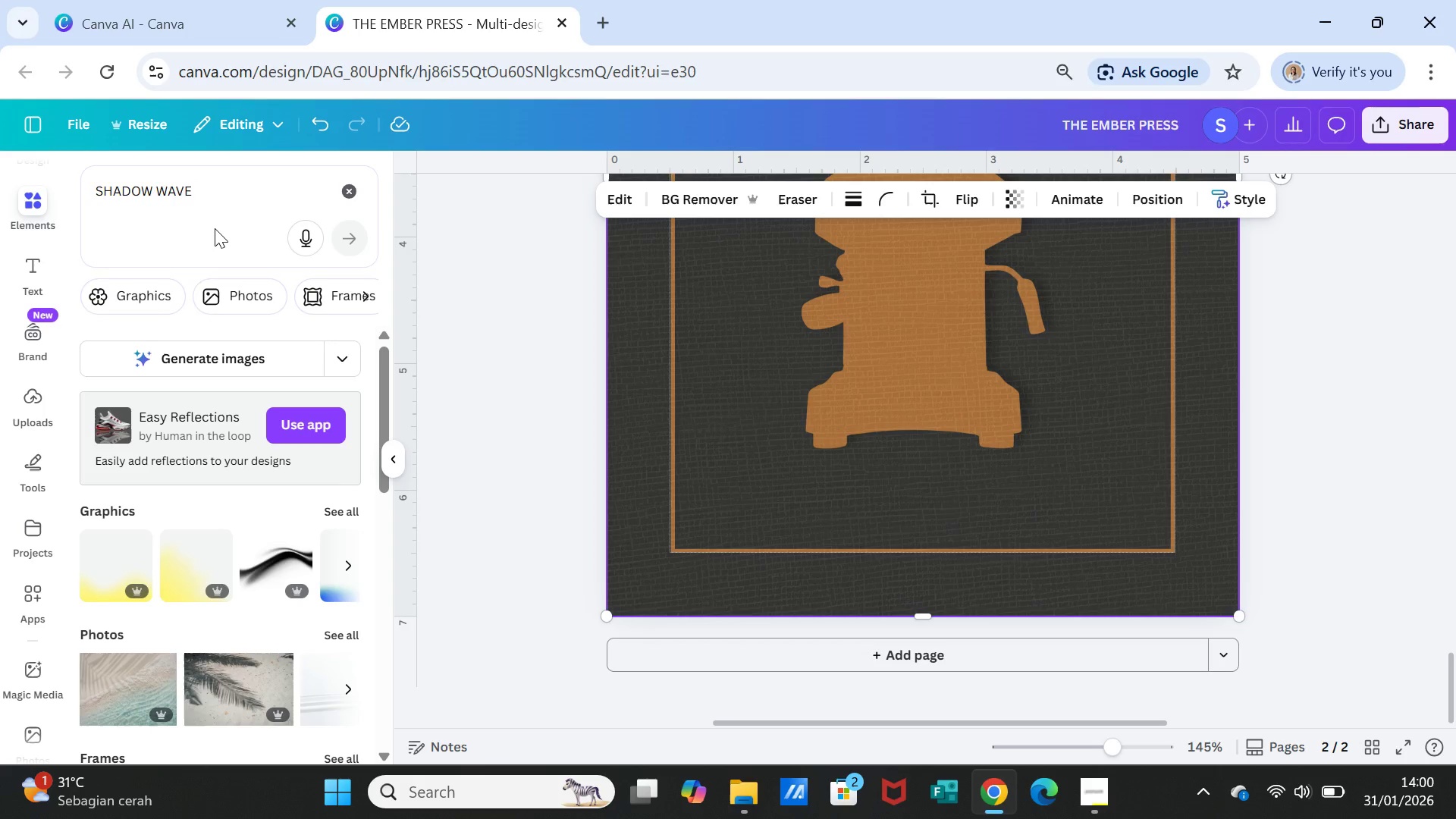 
wait(102.89)
 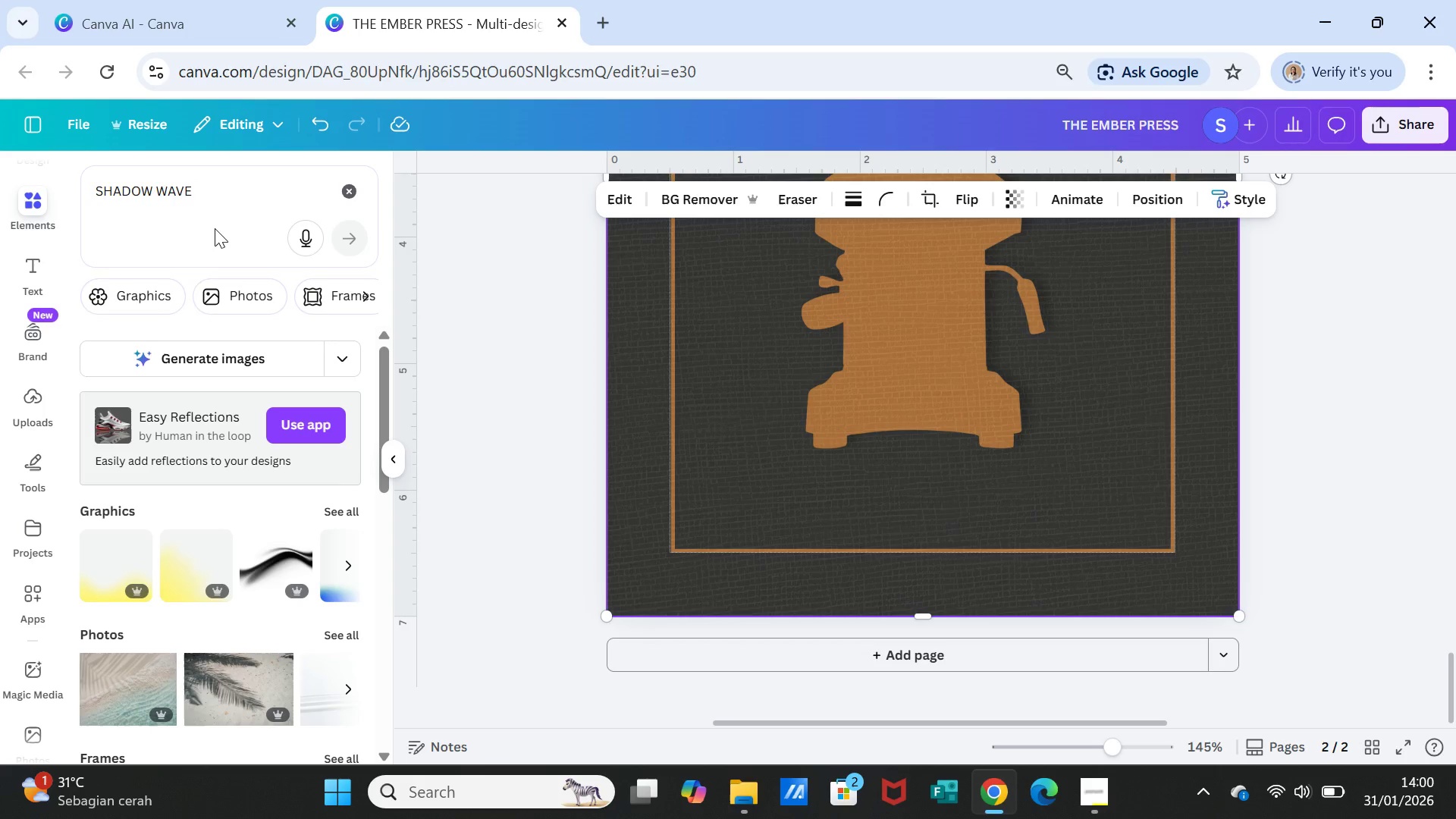 
scroll: coordinate [964, 497], scroll_direction: up, amount: 6.0
 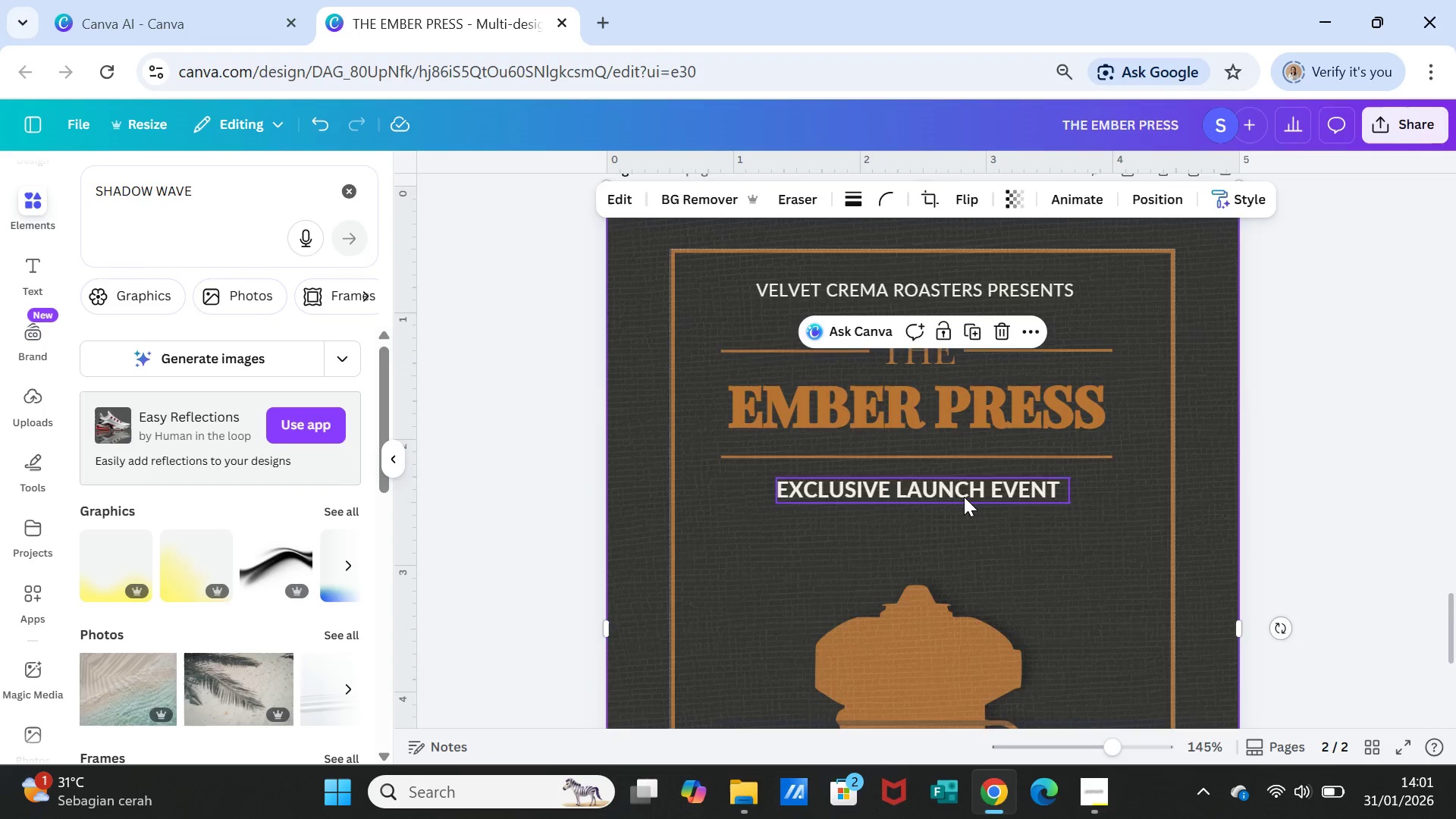 
scroll: coordinate [964, 497], scroll_direction: down, amount: 1.0
 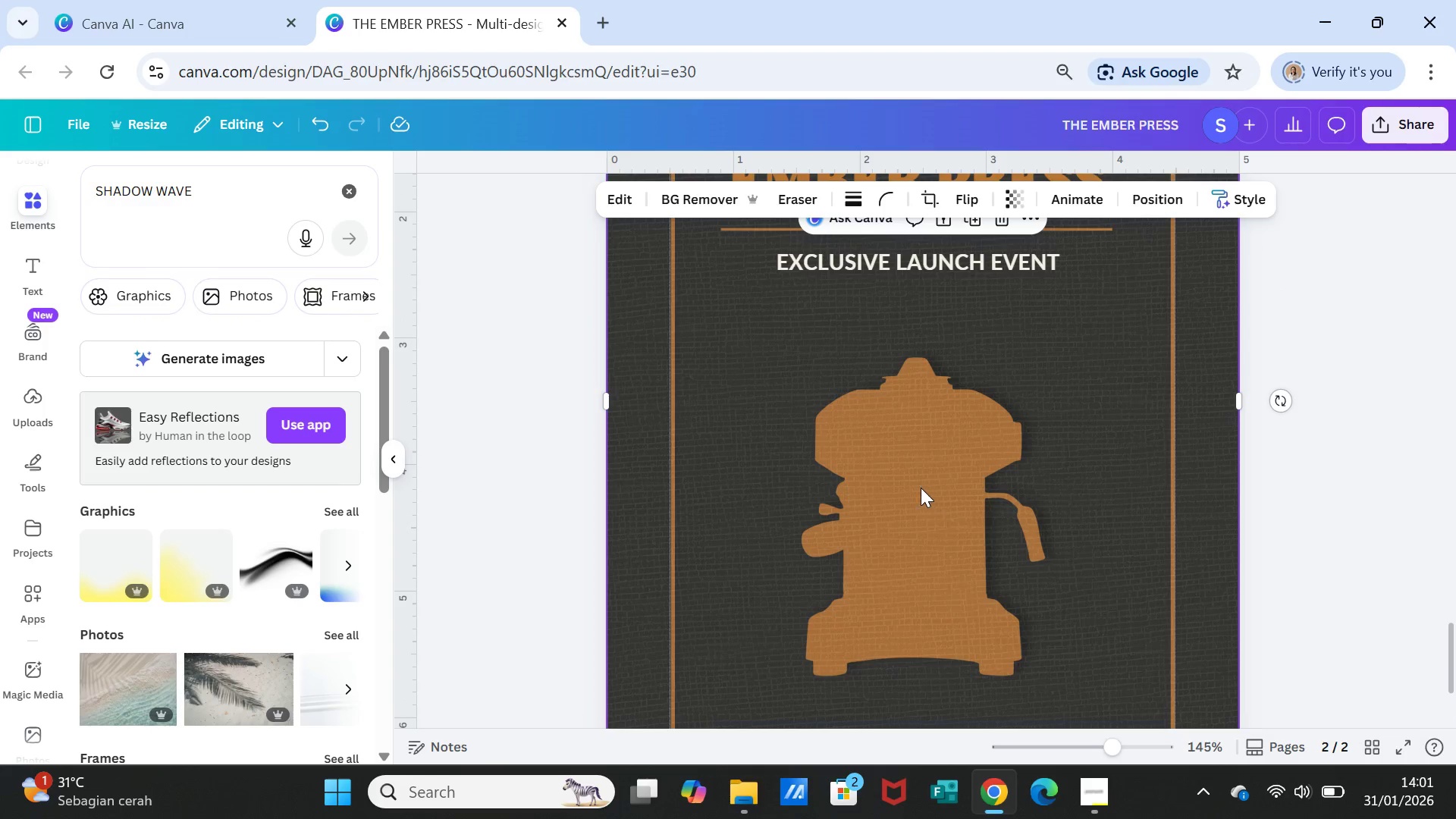 
right_click([881, 450])
 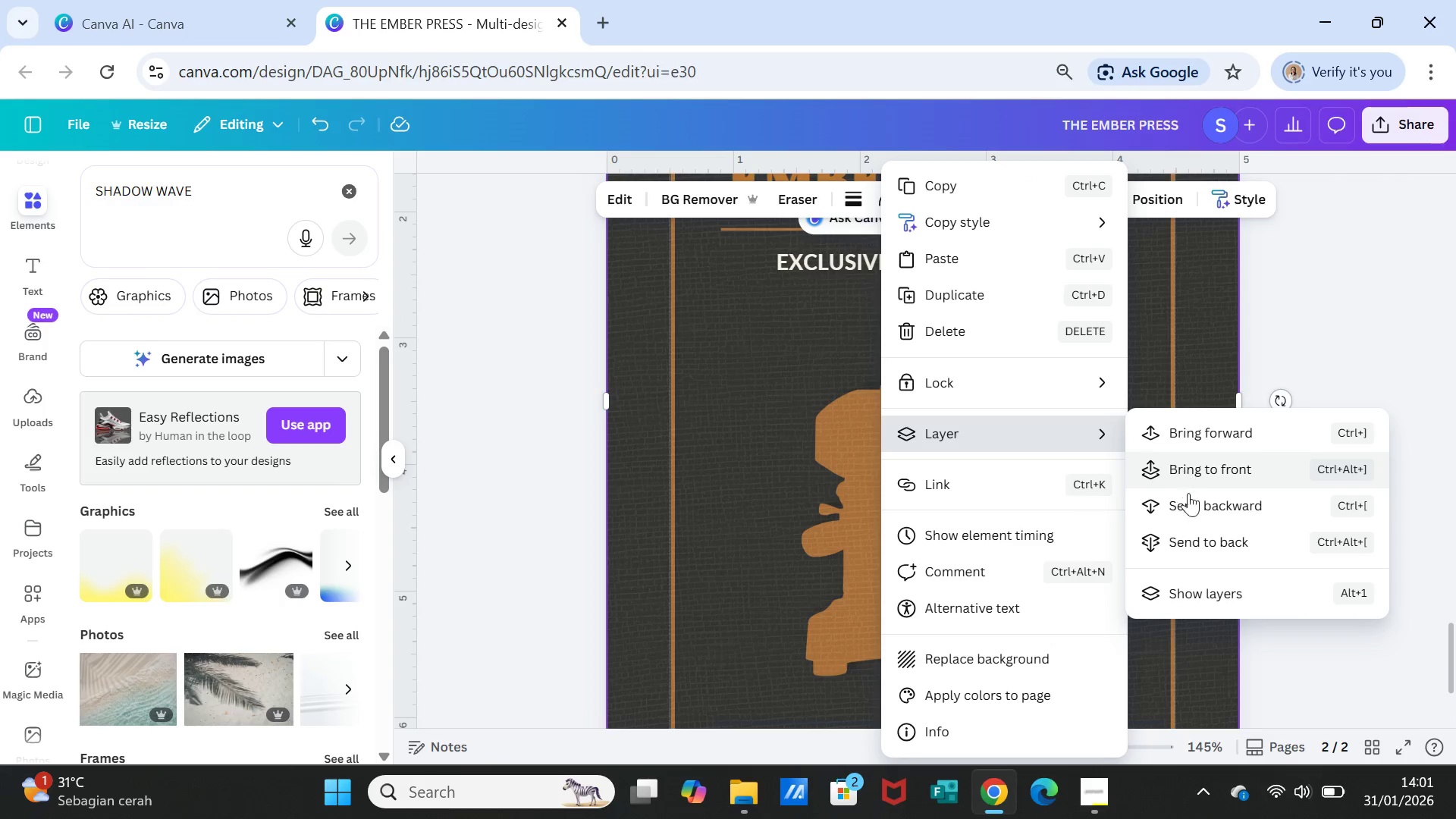 
left_click([1191, 505])
 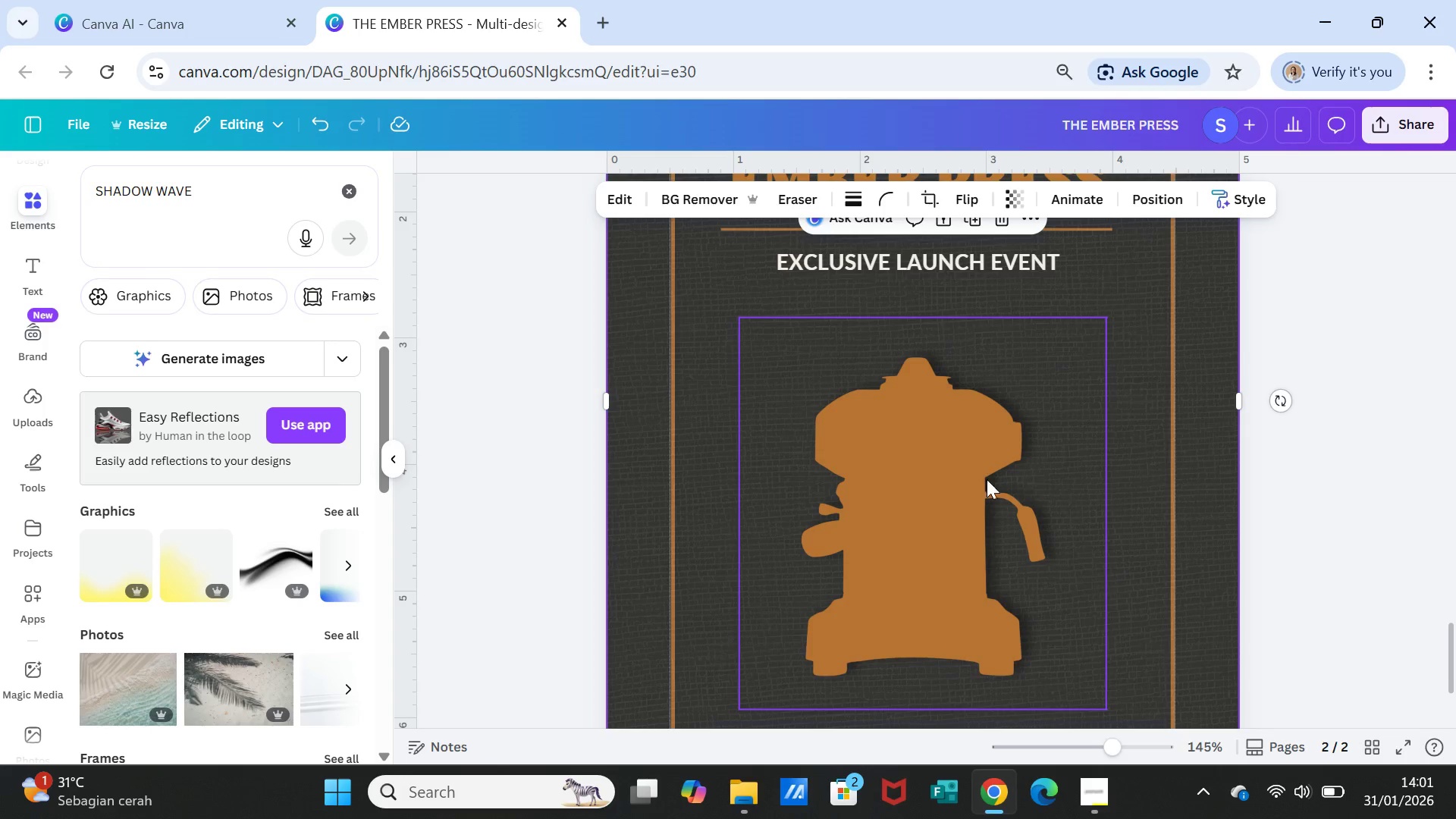 
left_click([965, 476])
 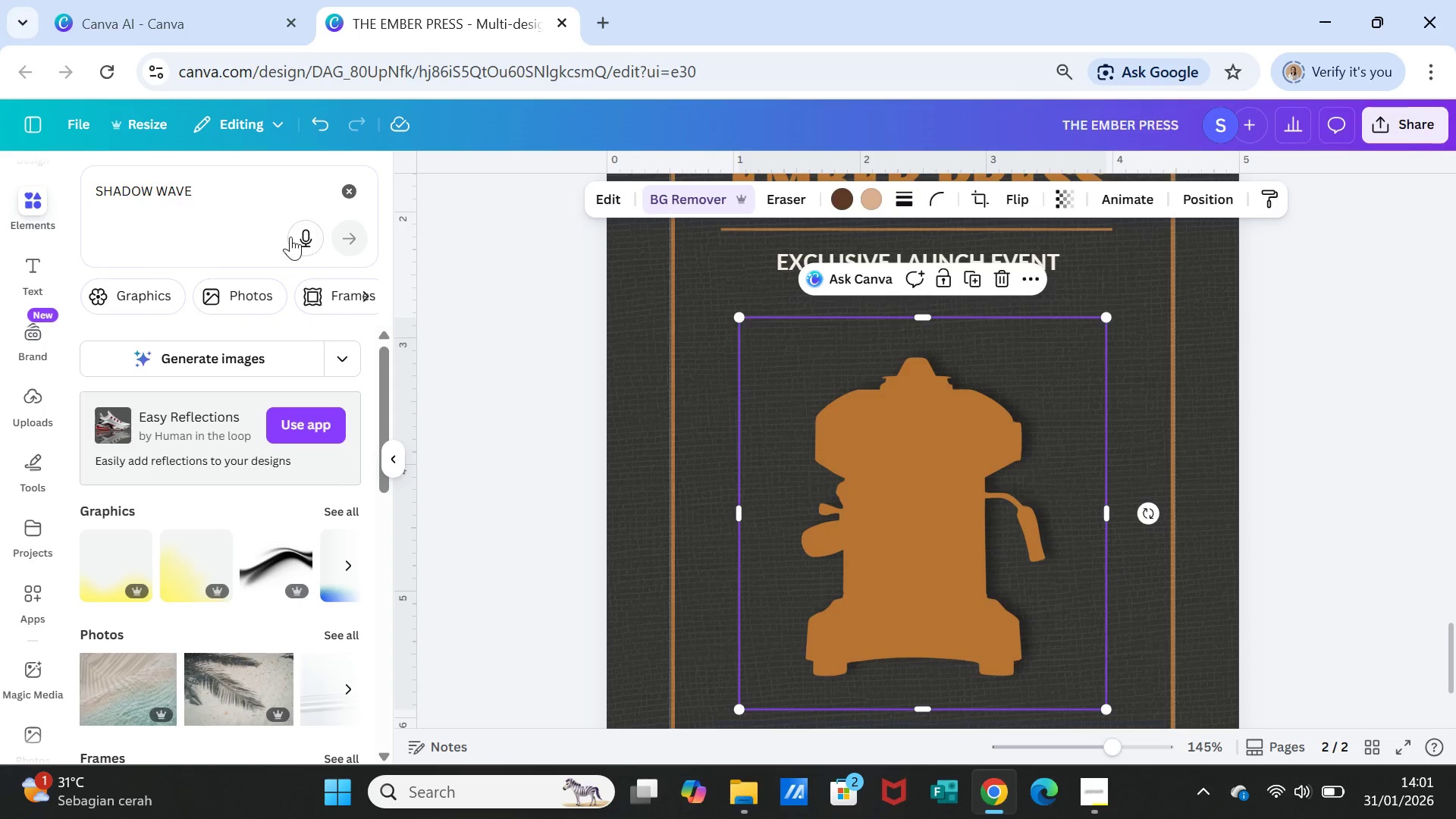 
left_click([600, 200])
 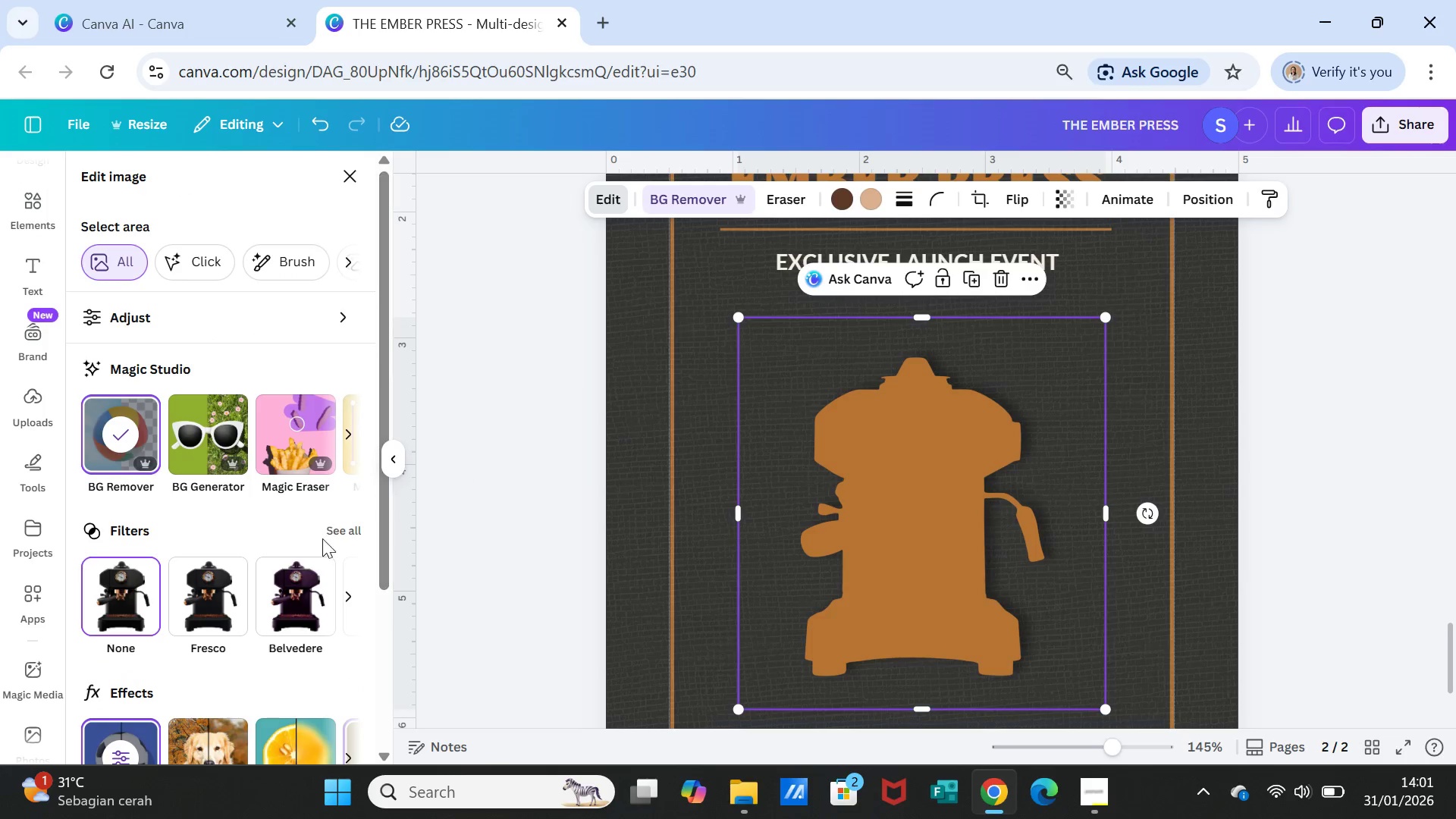 
scroll: coordinate [235, 621], scroll_direction: down, amount: 3.0
 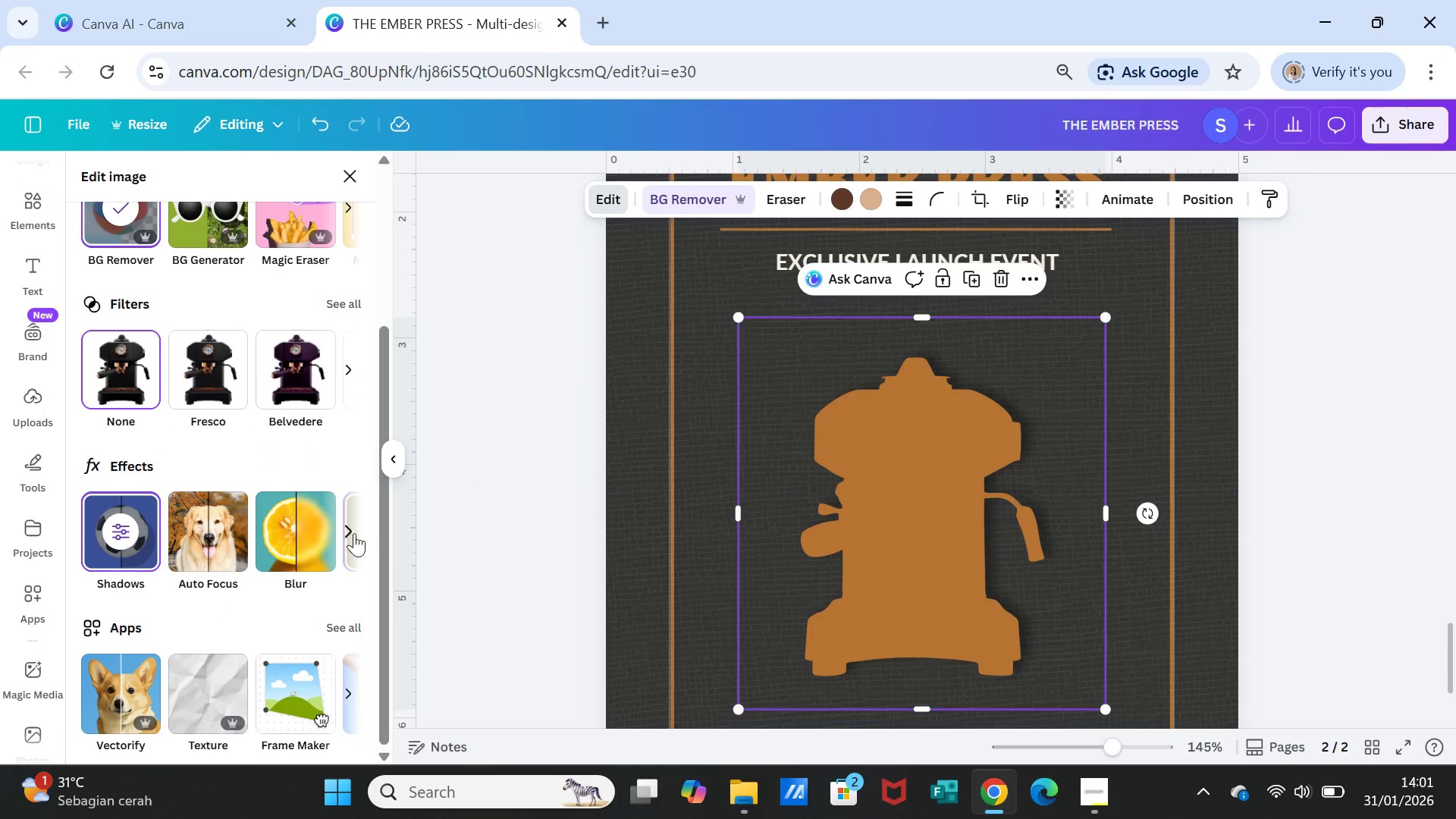 
left_click([344, 530])
 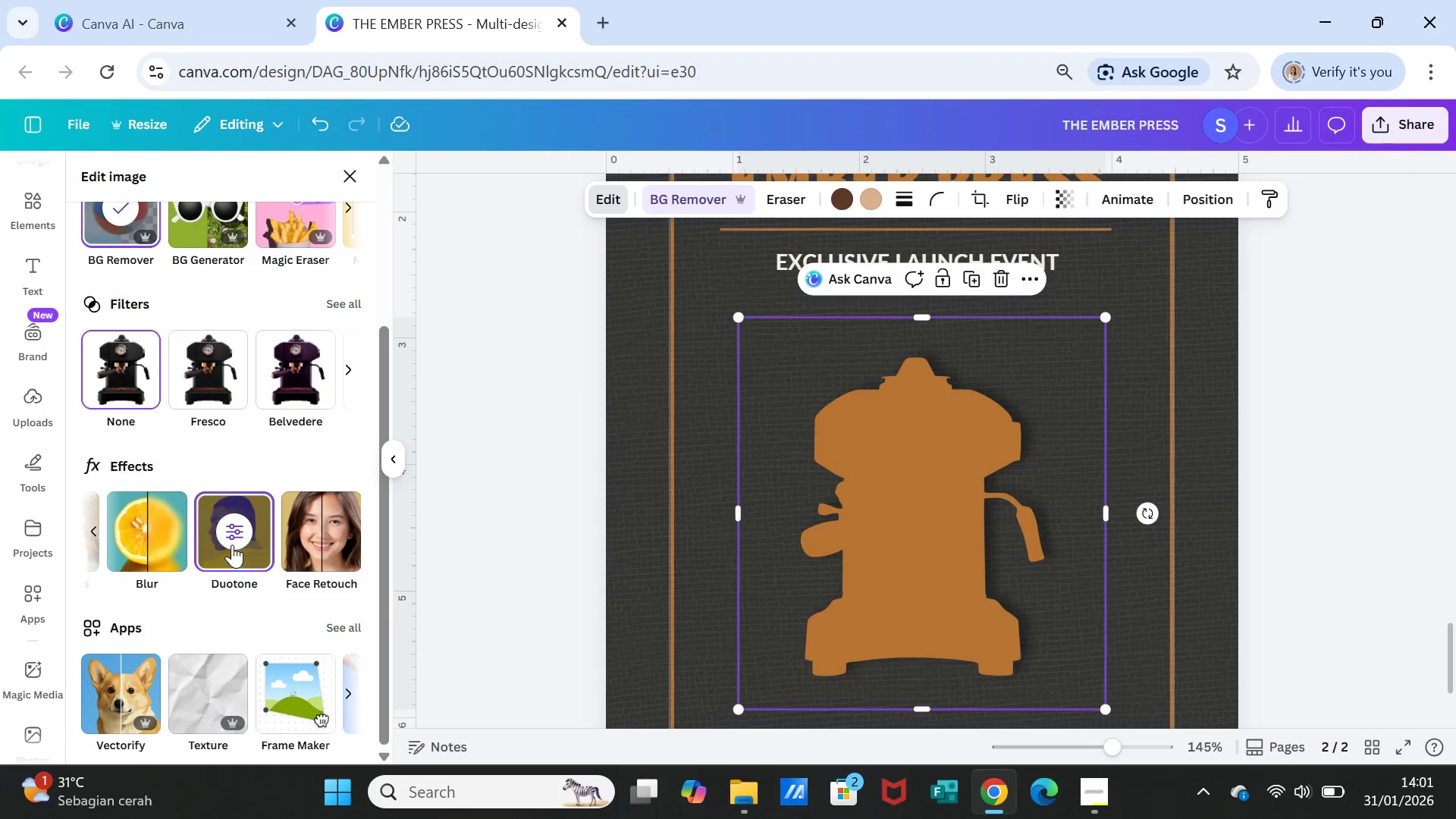 
left_click([231, 542])
 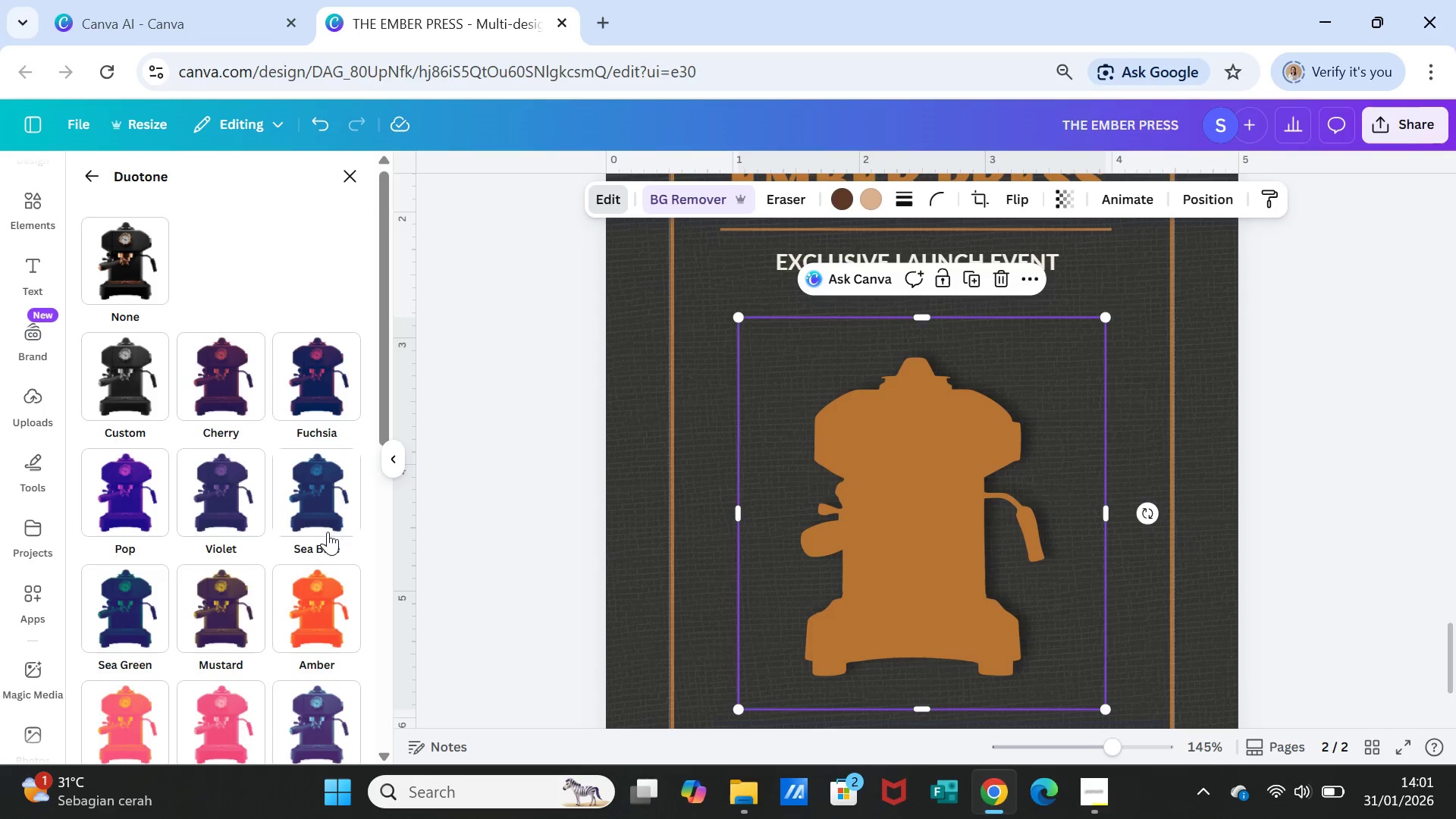 
scroll: coordinate [318, 618], scroll_direction: down, amount: 9.0
 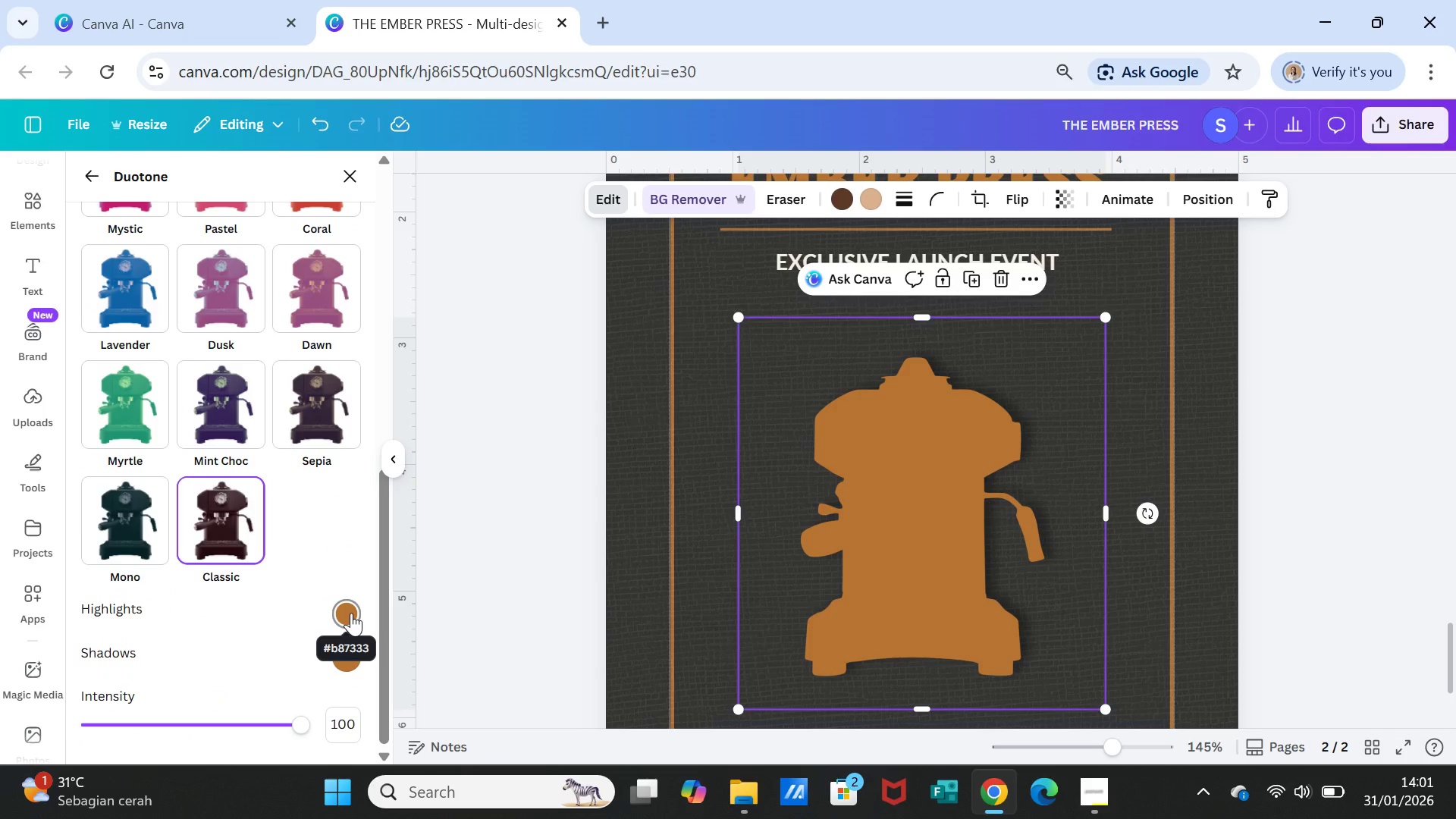 
left_click([351, 613])
 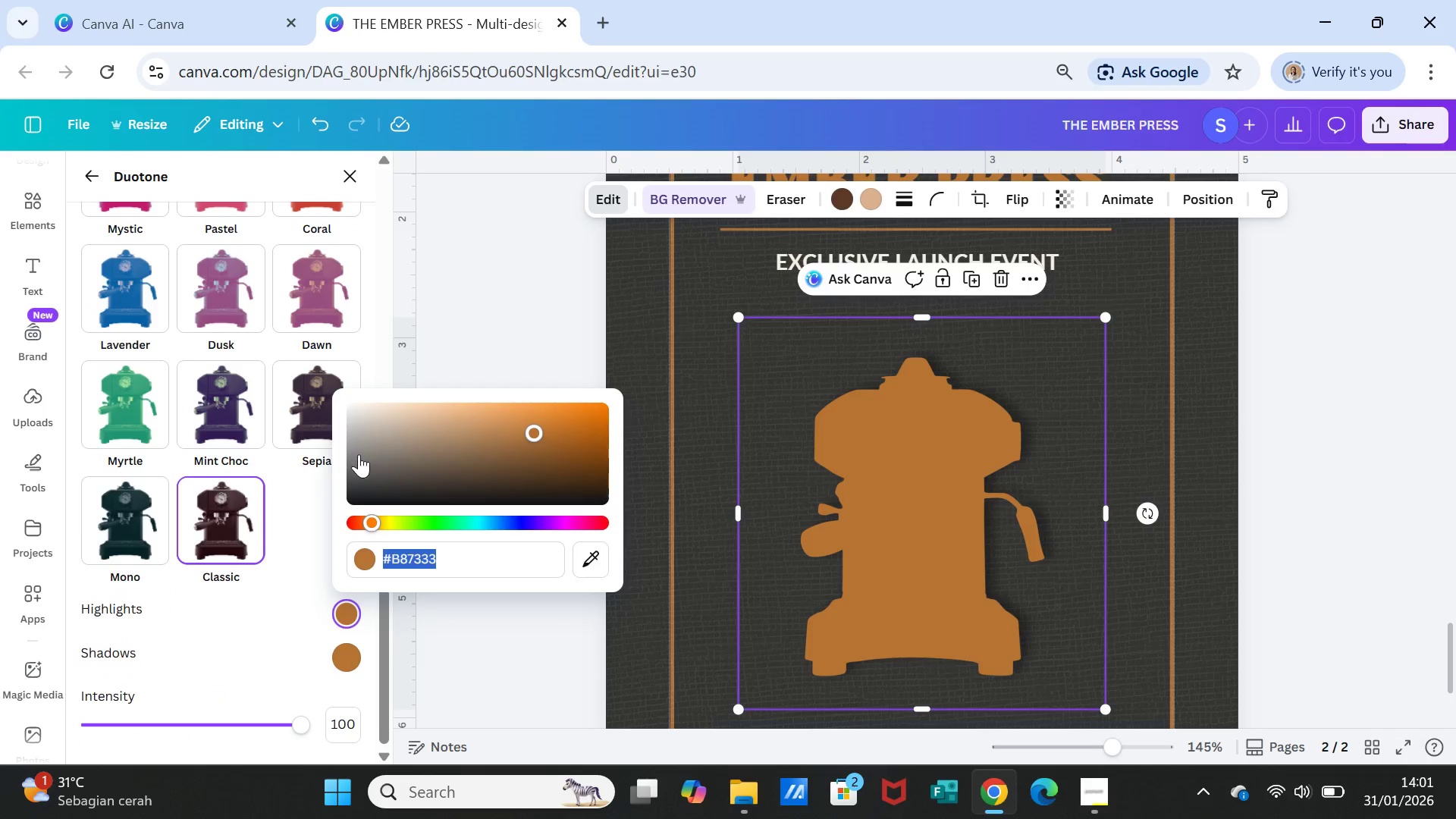 
left_click([352, 465])
 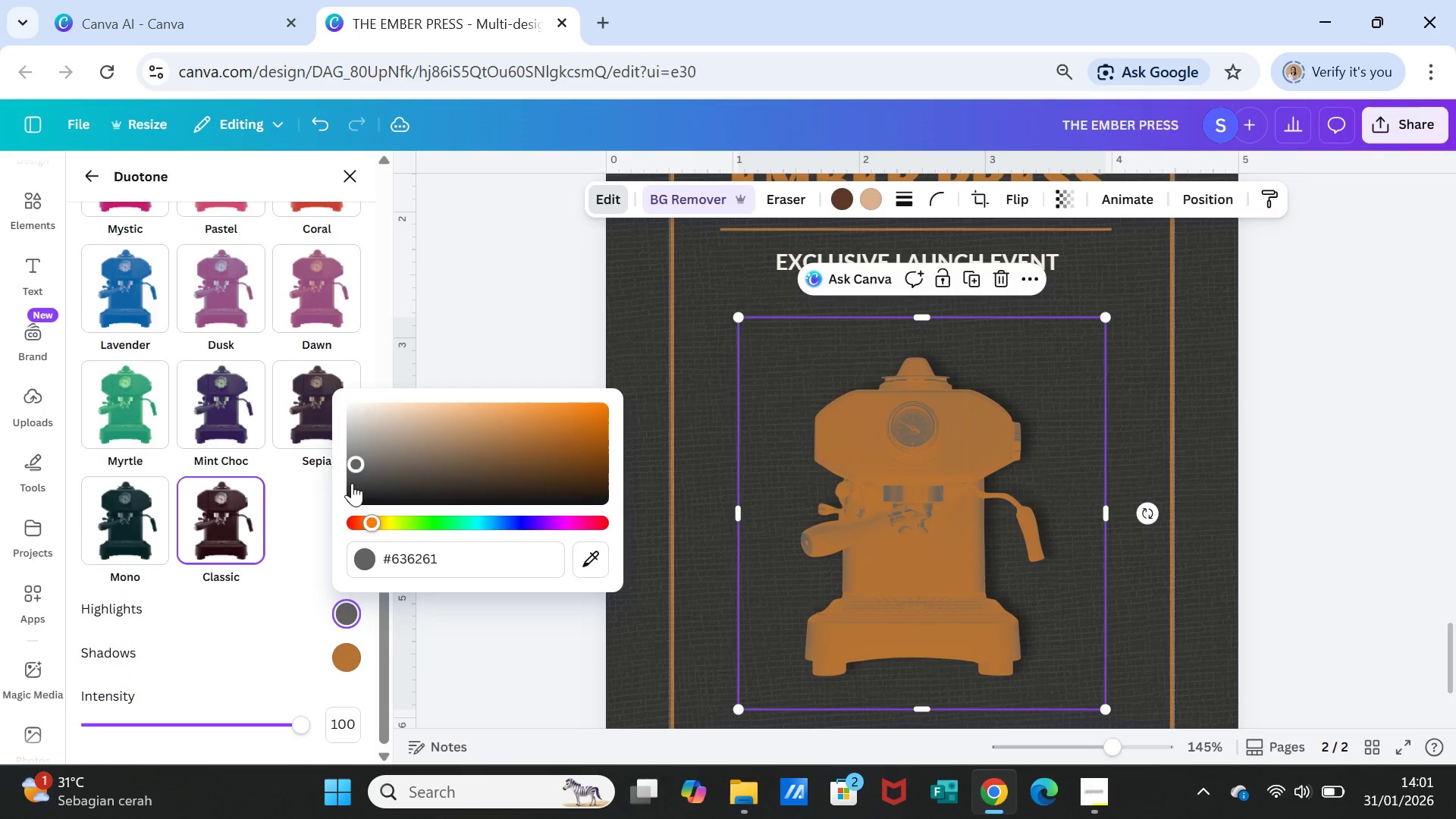 
left_click([352, 483])
 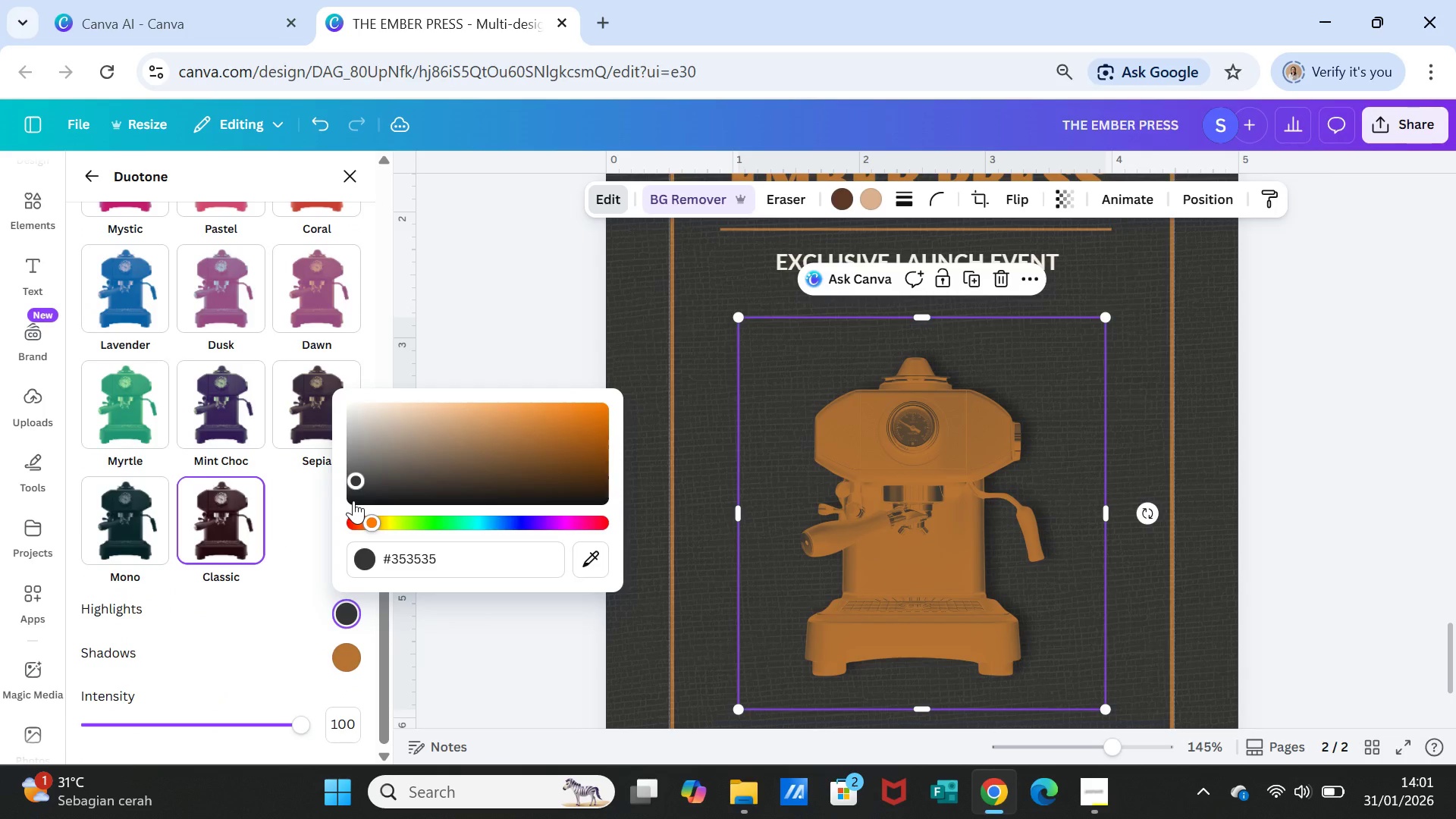 
left_click([353, 500])
 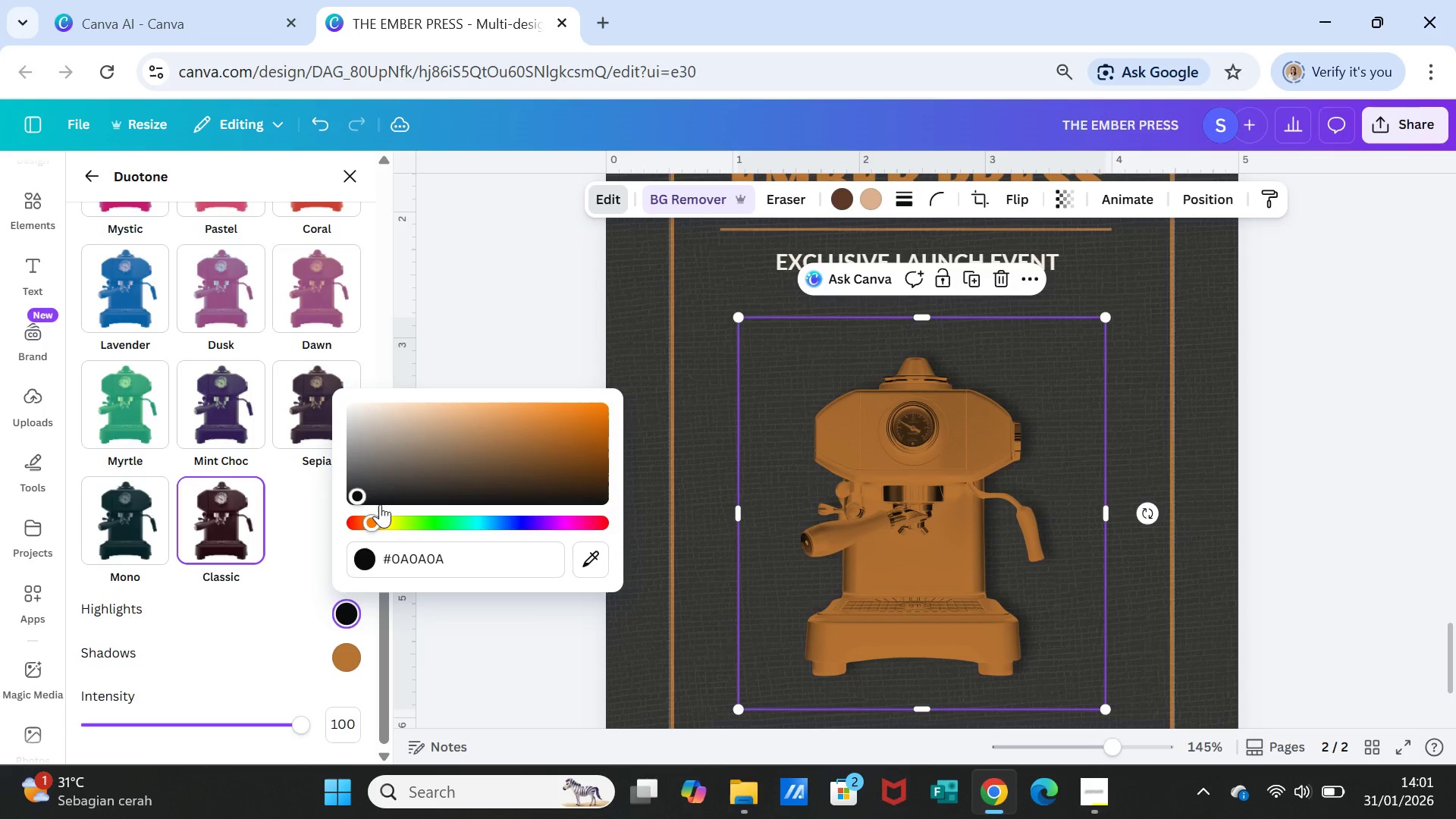 
left_click([380, 504])
 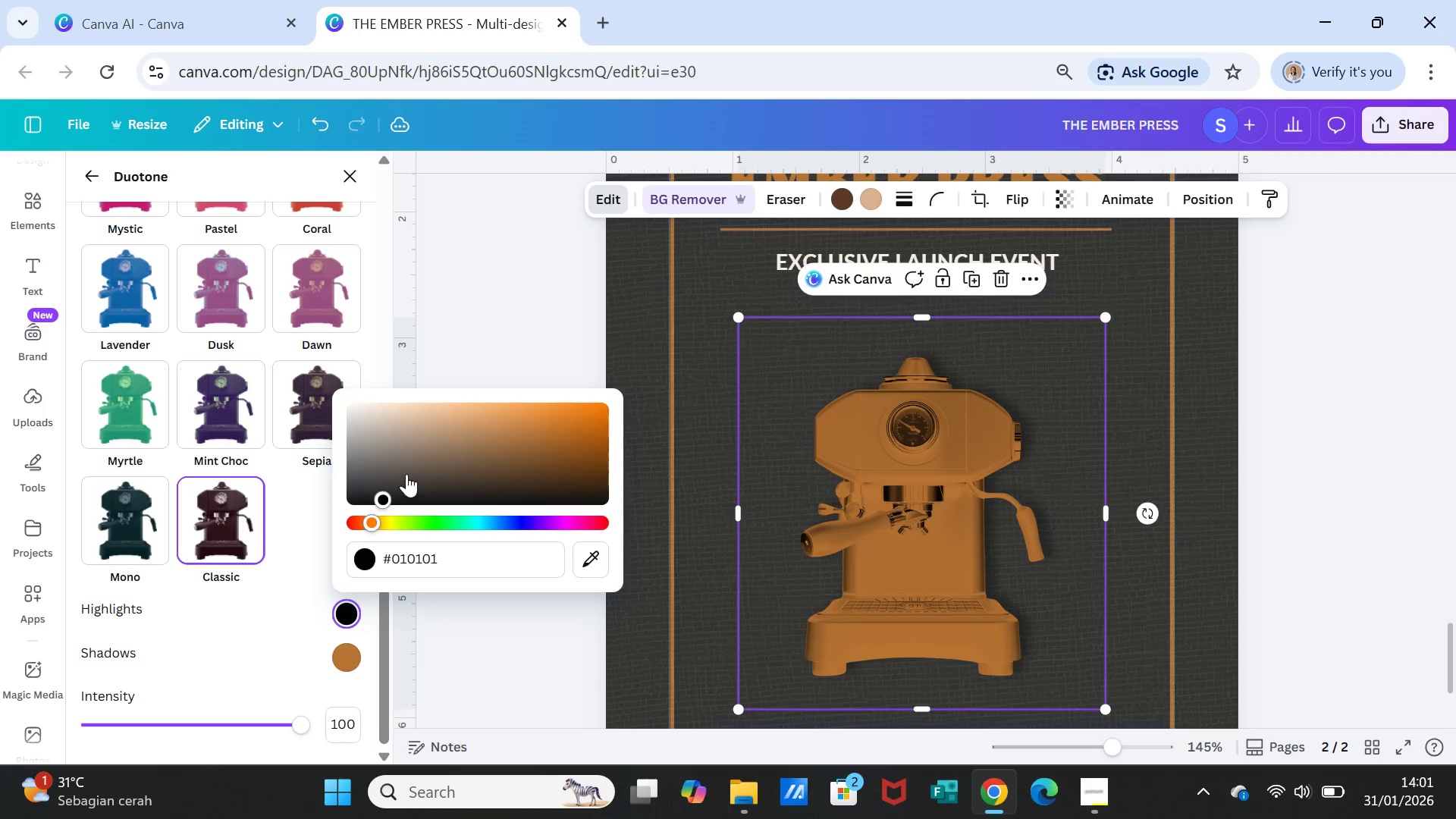 
left_click([406, 472])
 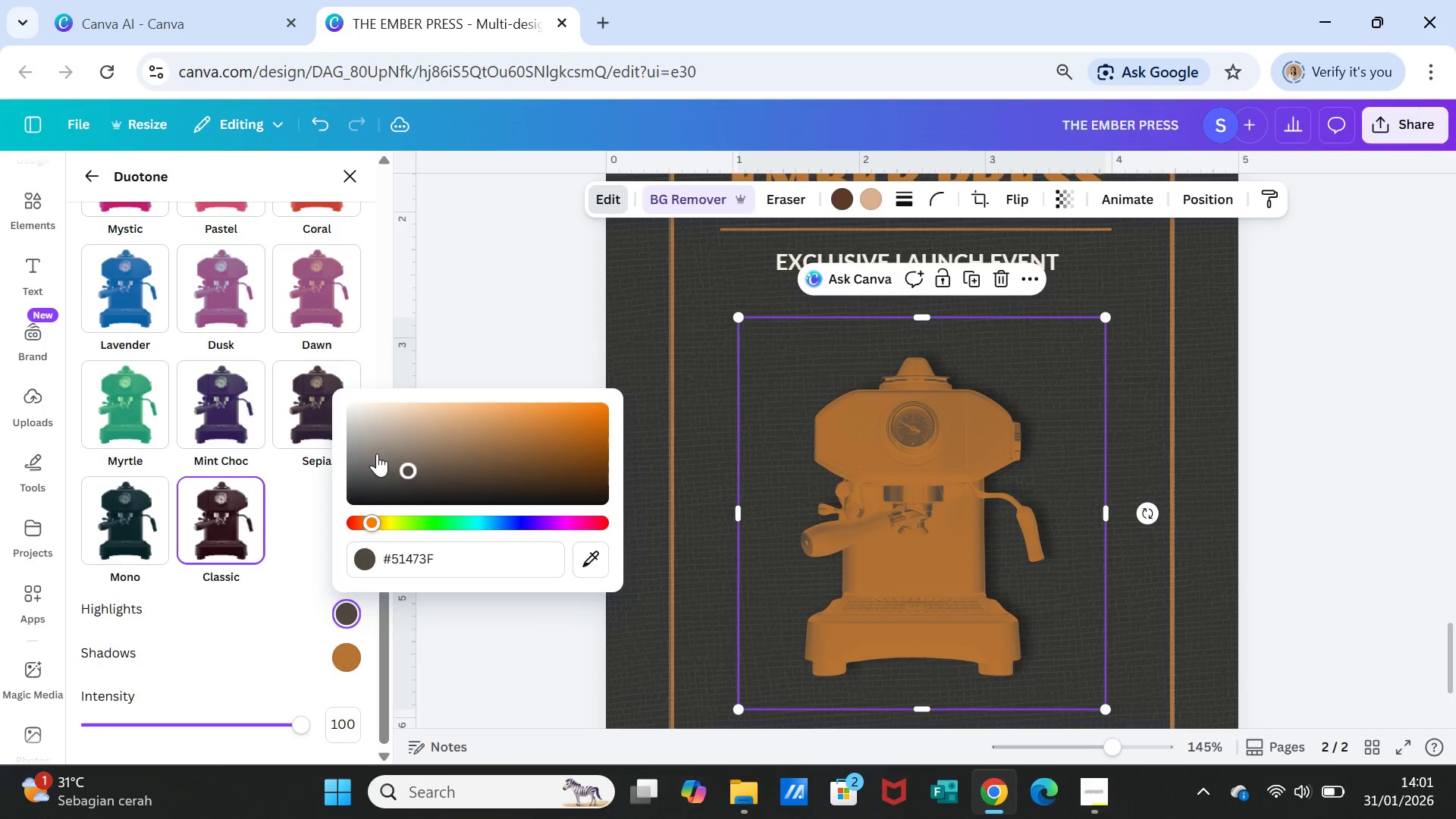 
left_click([371, 458])
 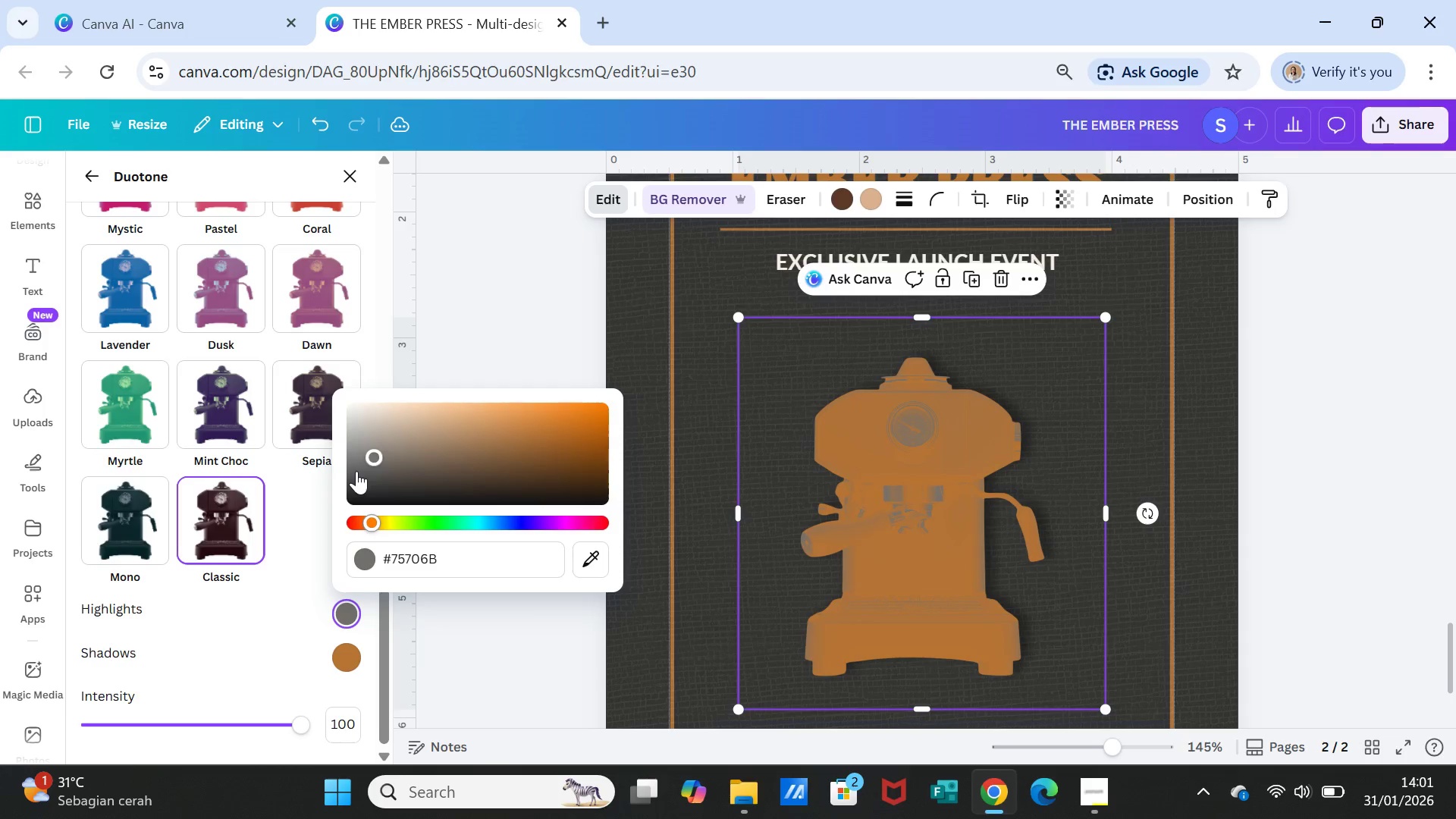 
left_click([356, 471])
 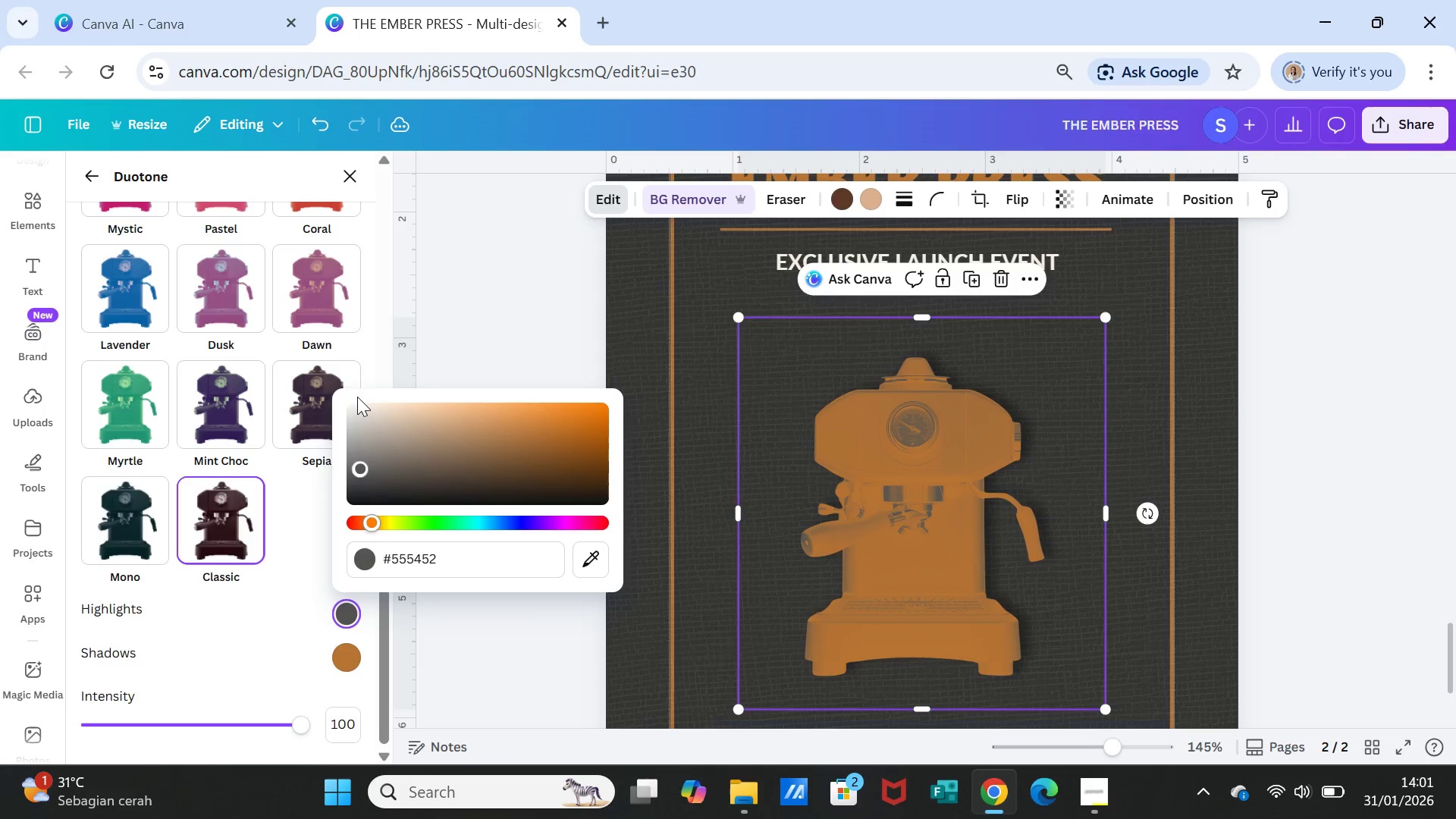 
left_click([357, 397])
 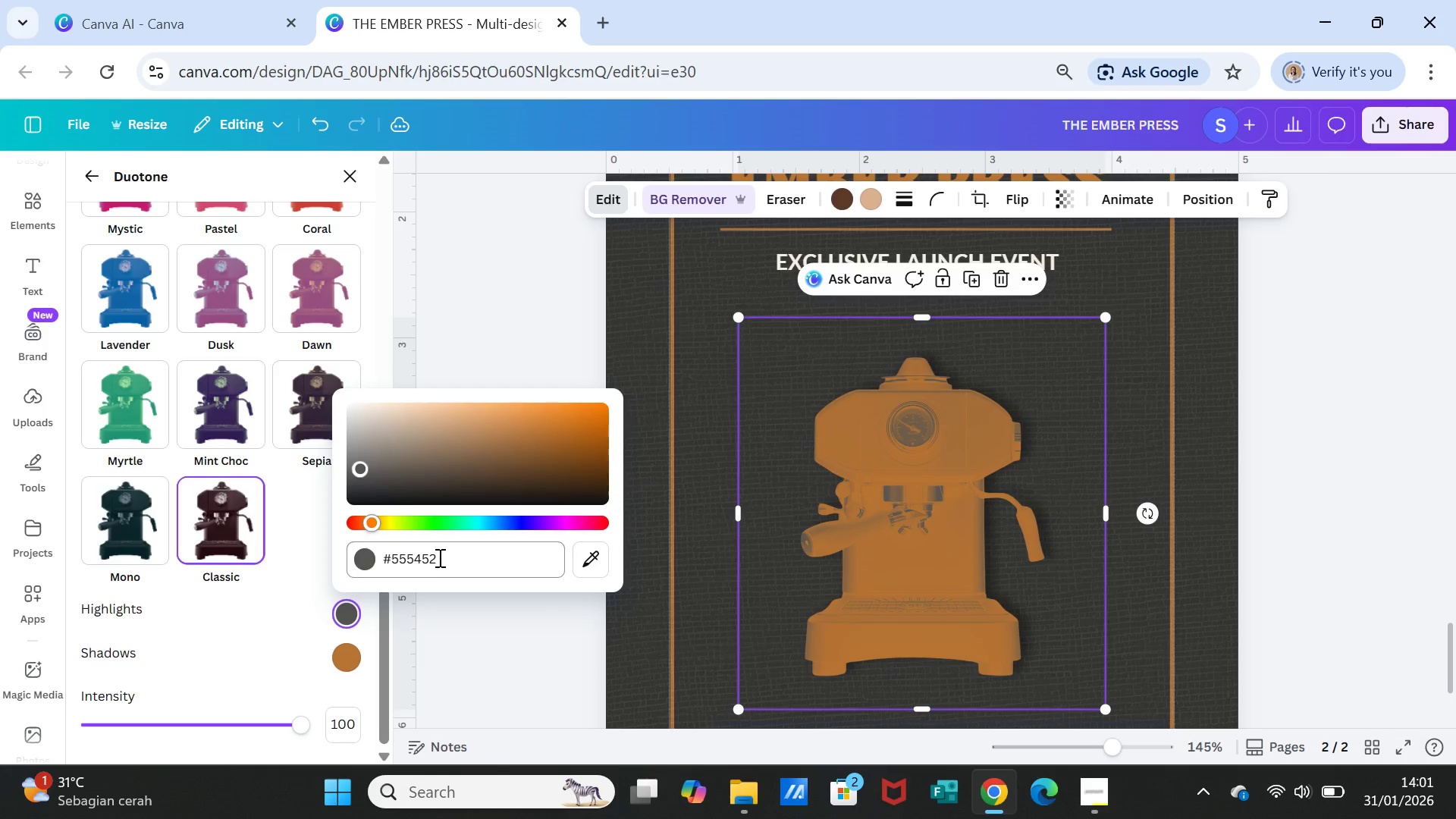 
left_click_drag(start_coordinate=[438, 557], to_coordinate=[418, 557])
 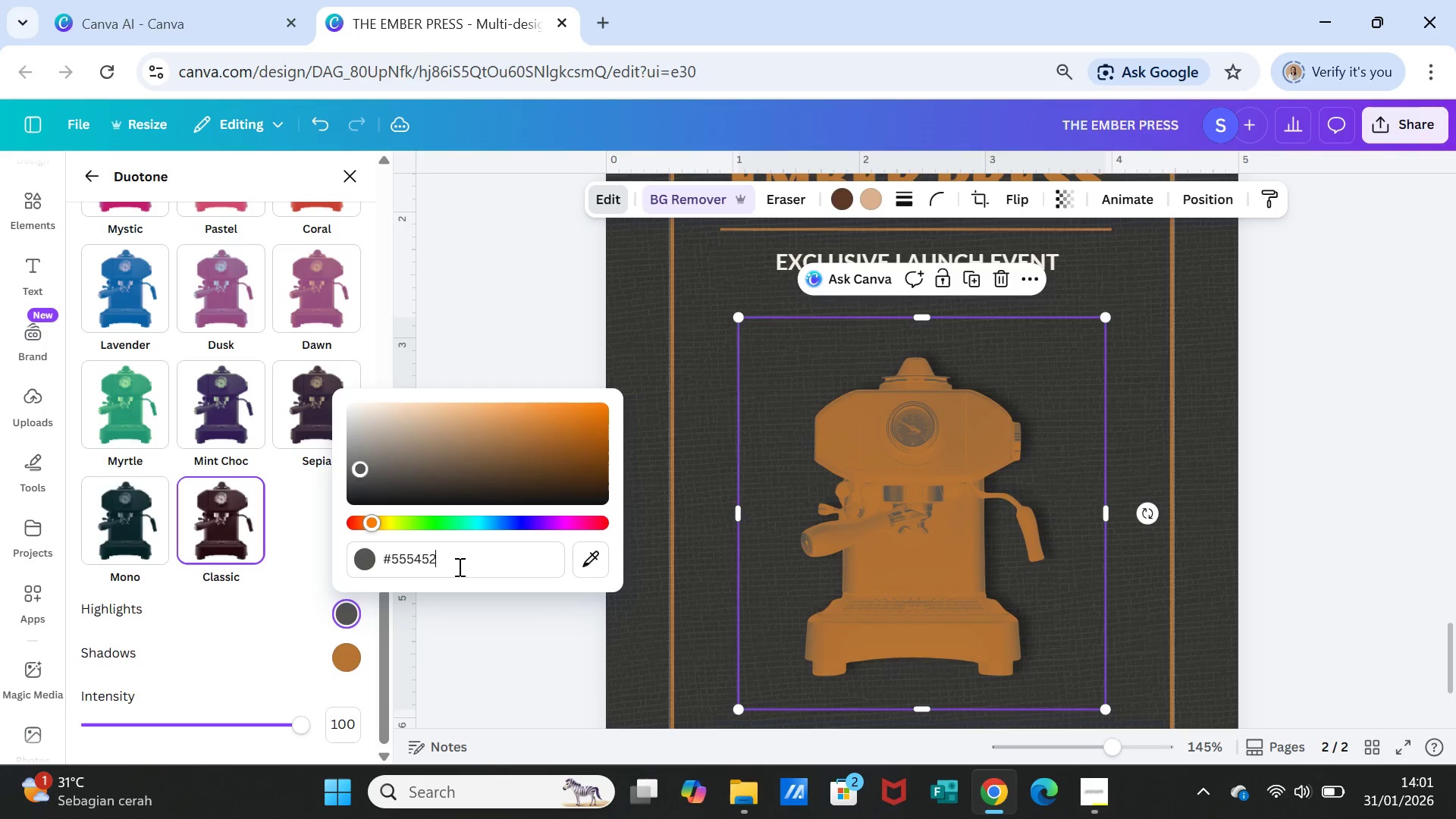 
left_click([458, 566])
 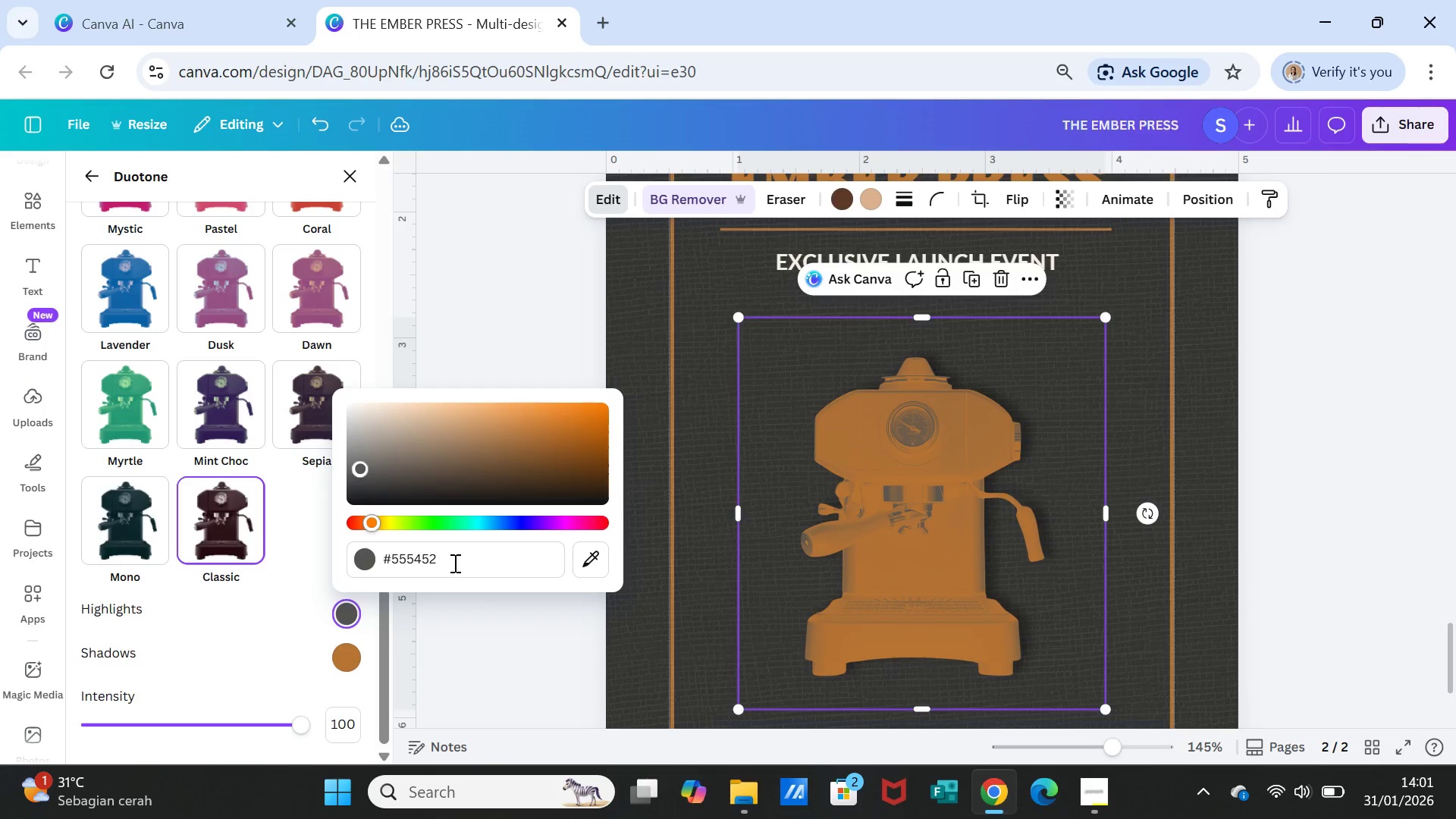 
left_click_drag(start_coordinate=[454, 563], to_coordinate=[394, 557])
 